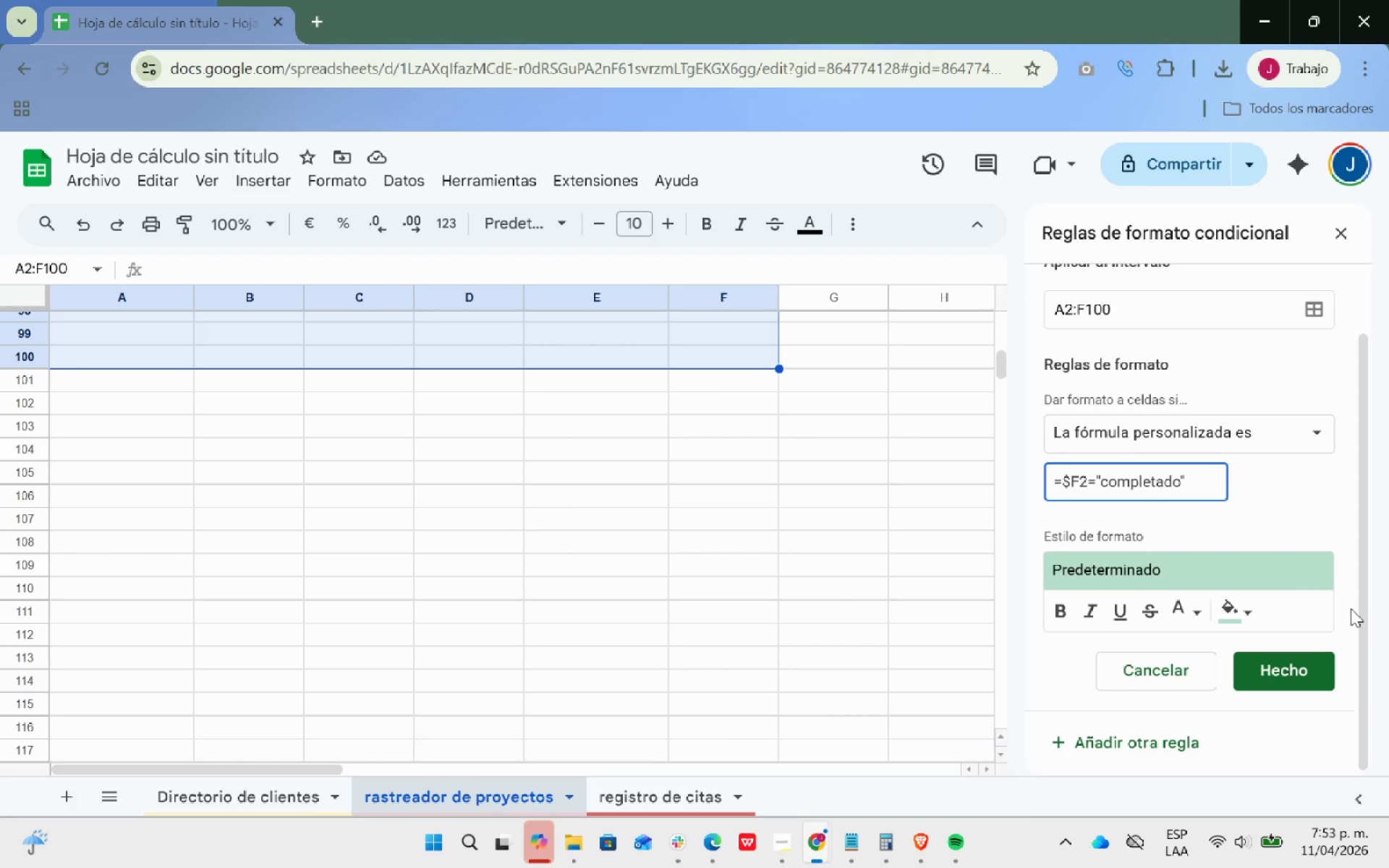 
left_click([1289, 678])
 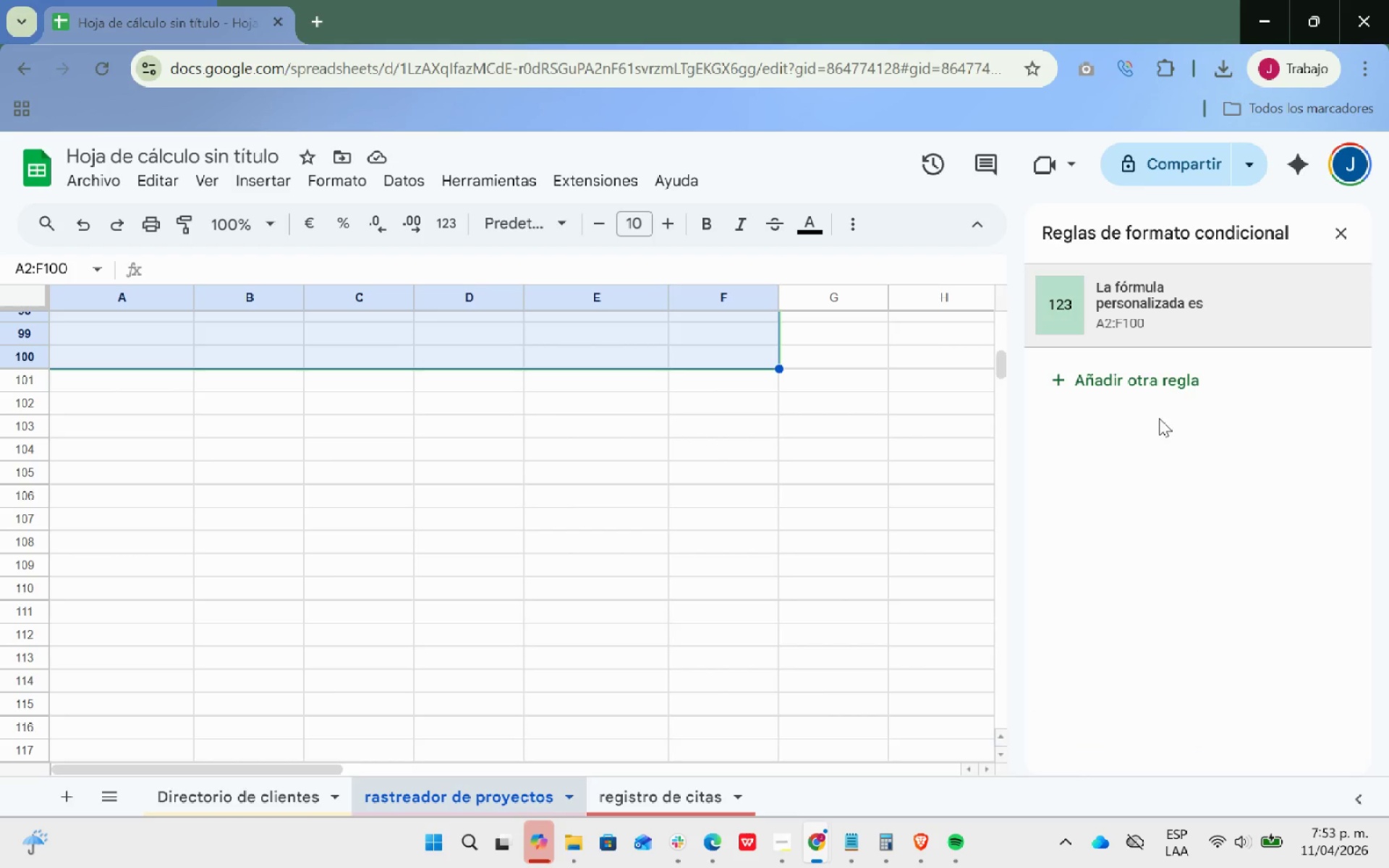 
left_click([1143, 383])
 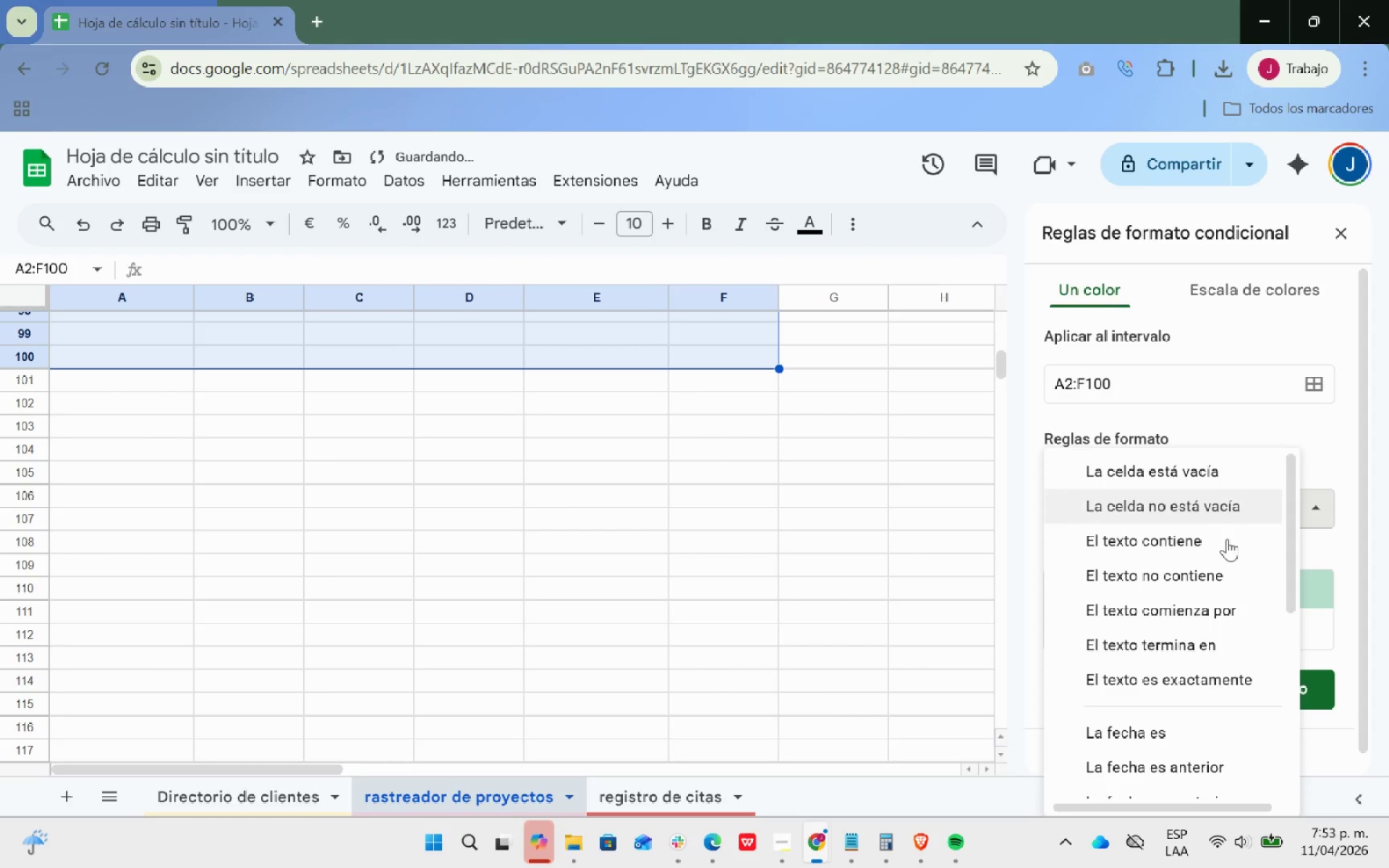 
scroll: coordinate [1186, 694], scroll_direction: down, amount: 8.0
 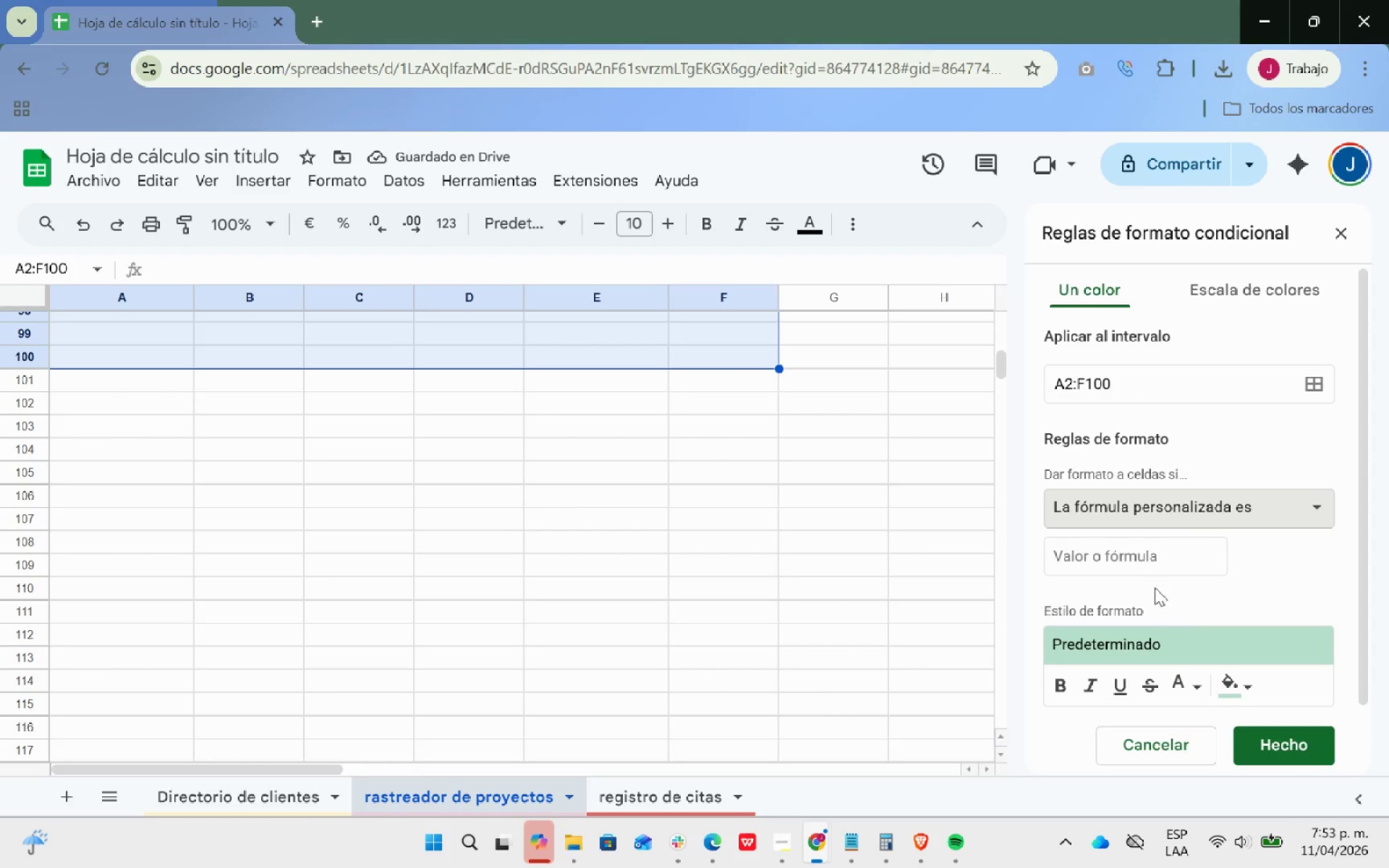 
left_click([1132, 561])
 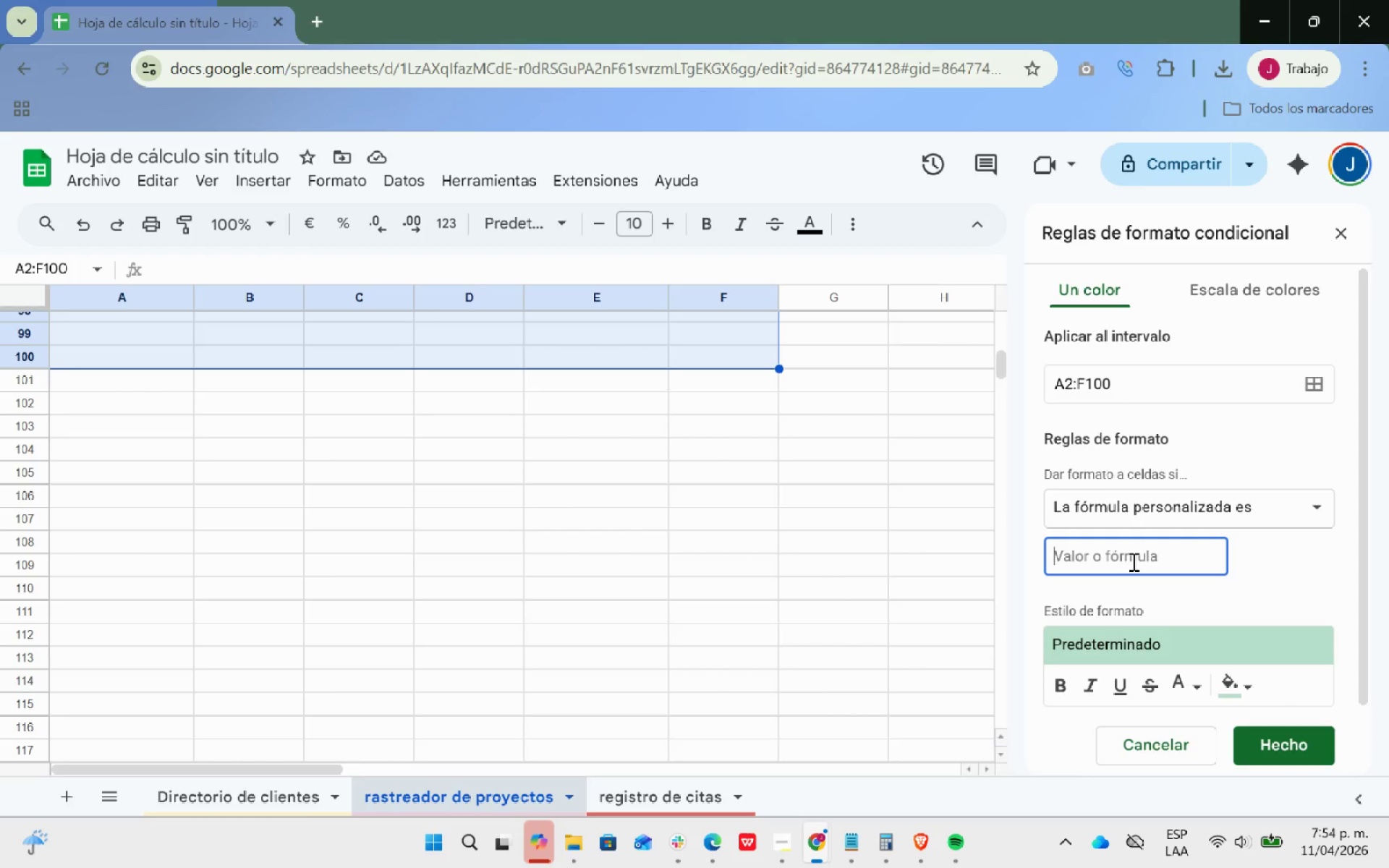 
wait(16.67)
 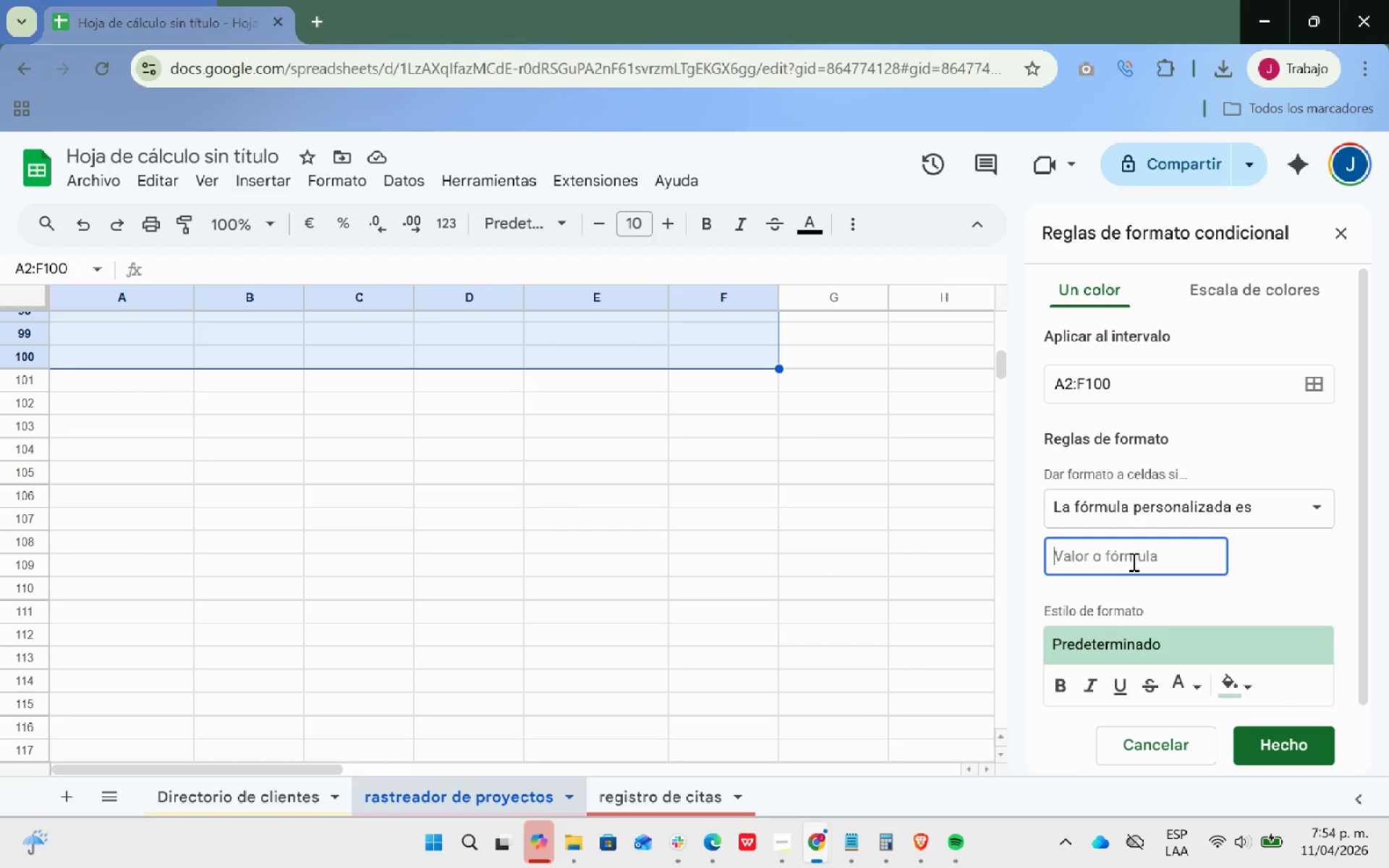 
key(Shift+ShiftRight)
 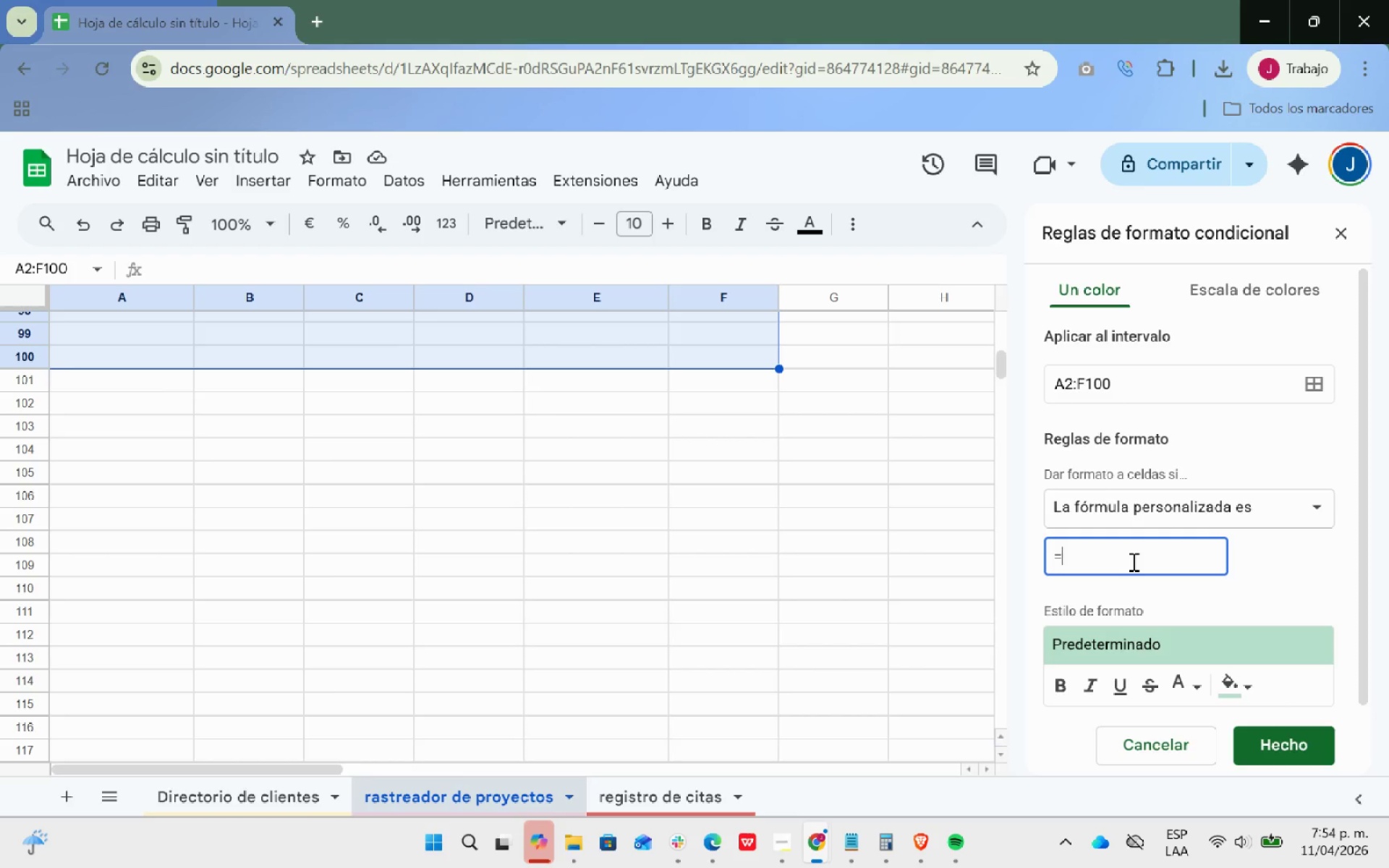 
key(Shift+0)
 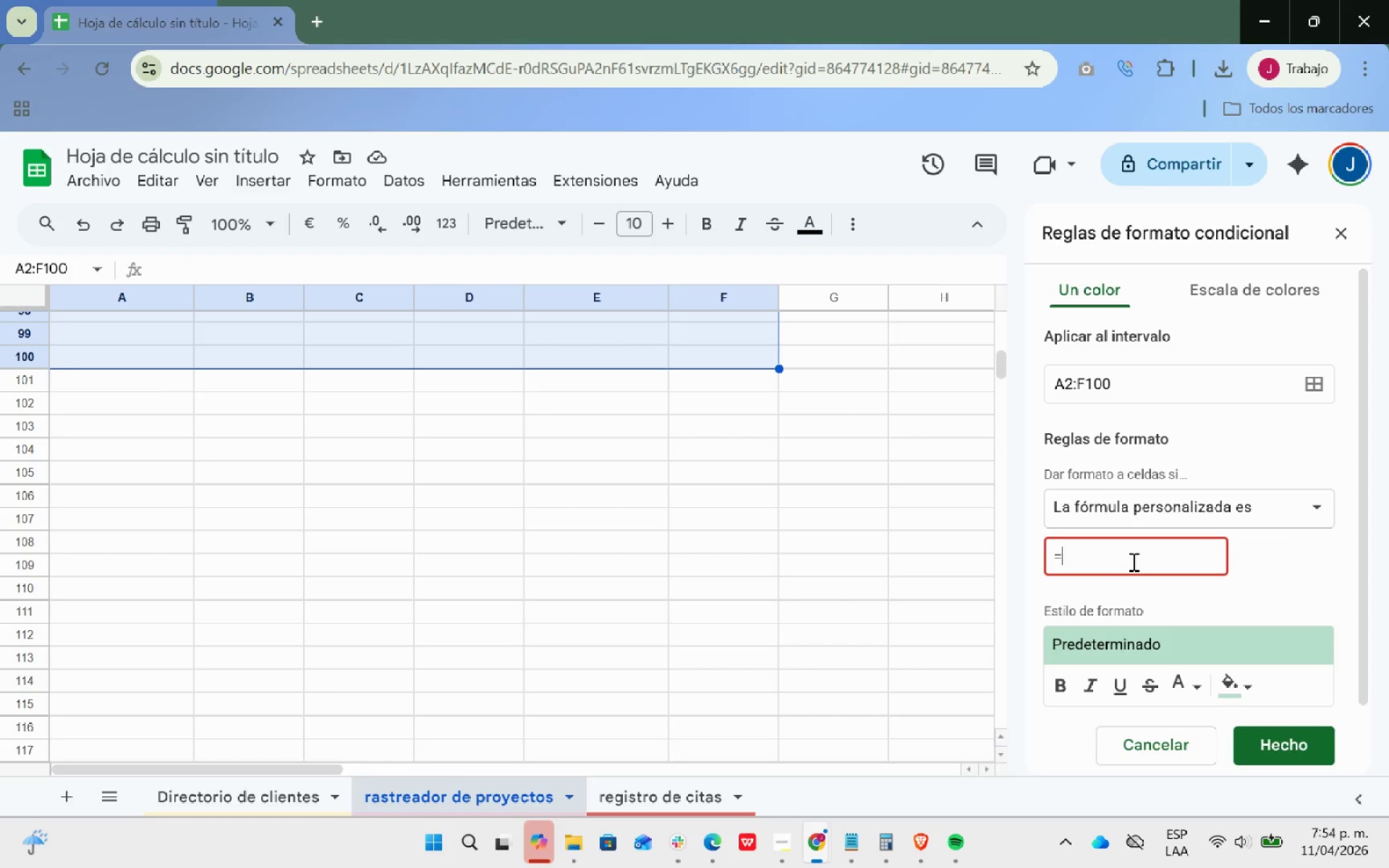 
key(CapsLock)
 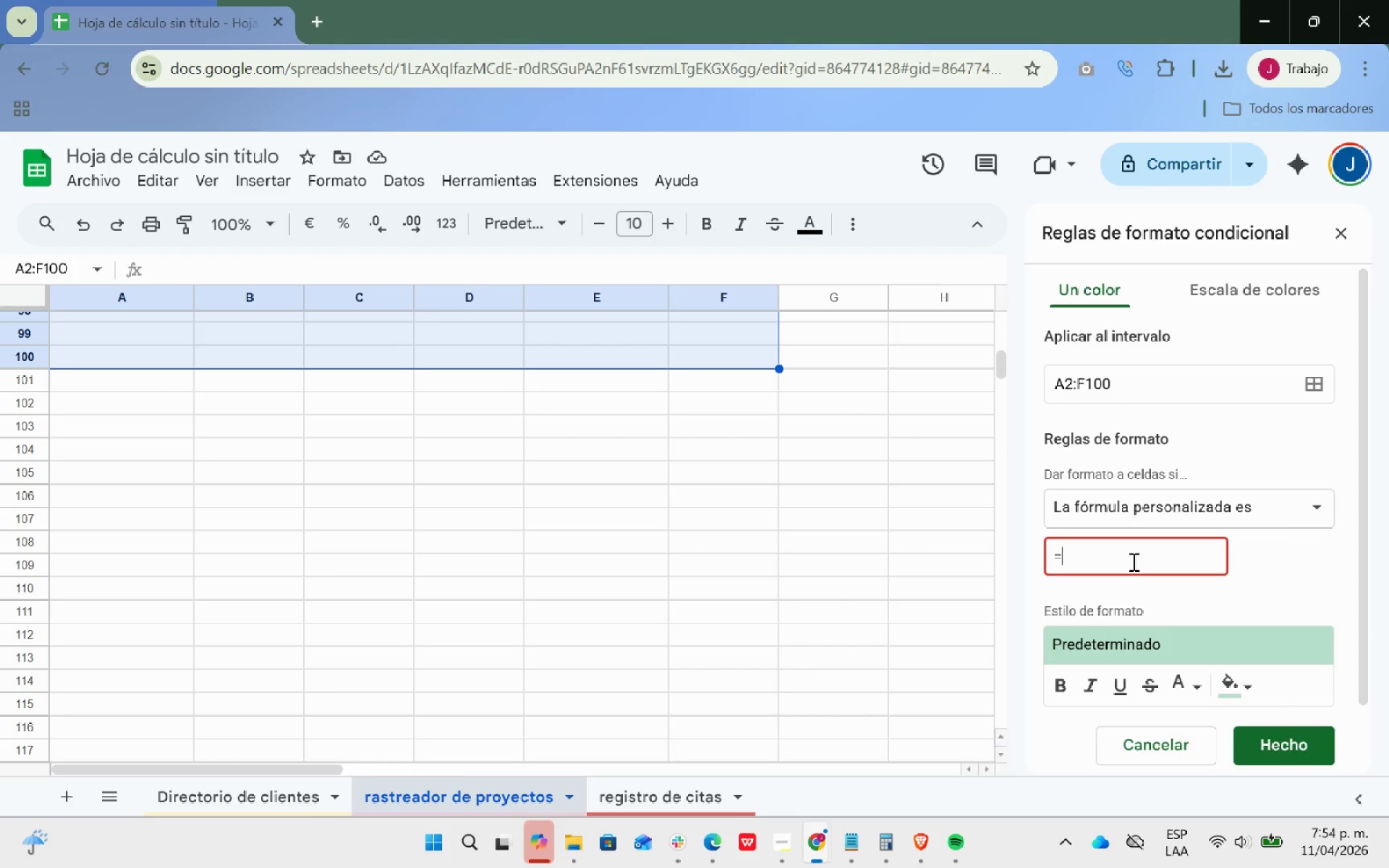 
key(Y)
 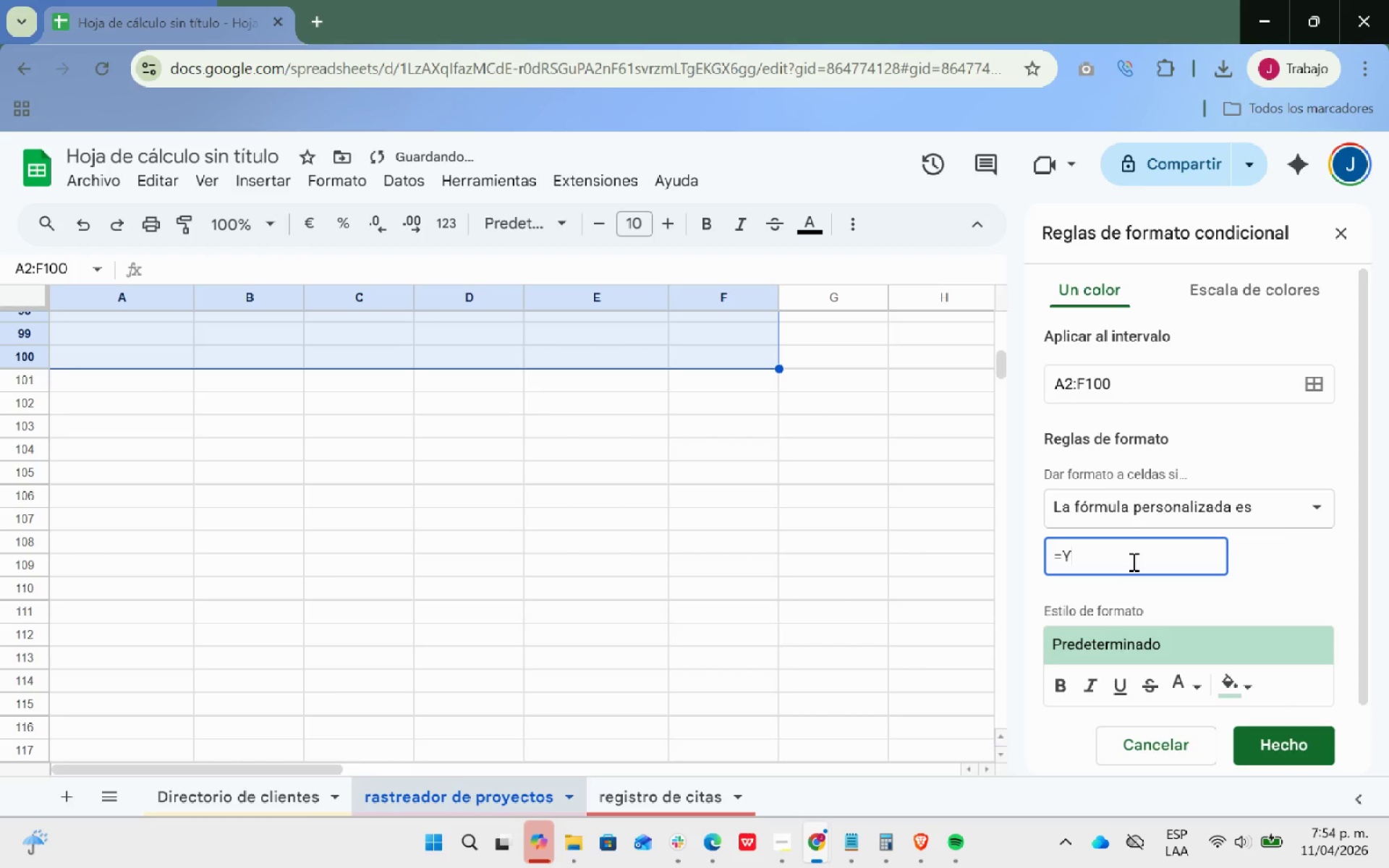 
key(Shift+ShiftRight)
 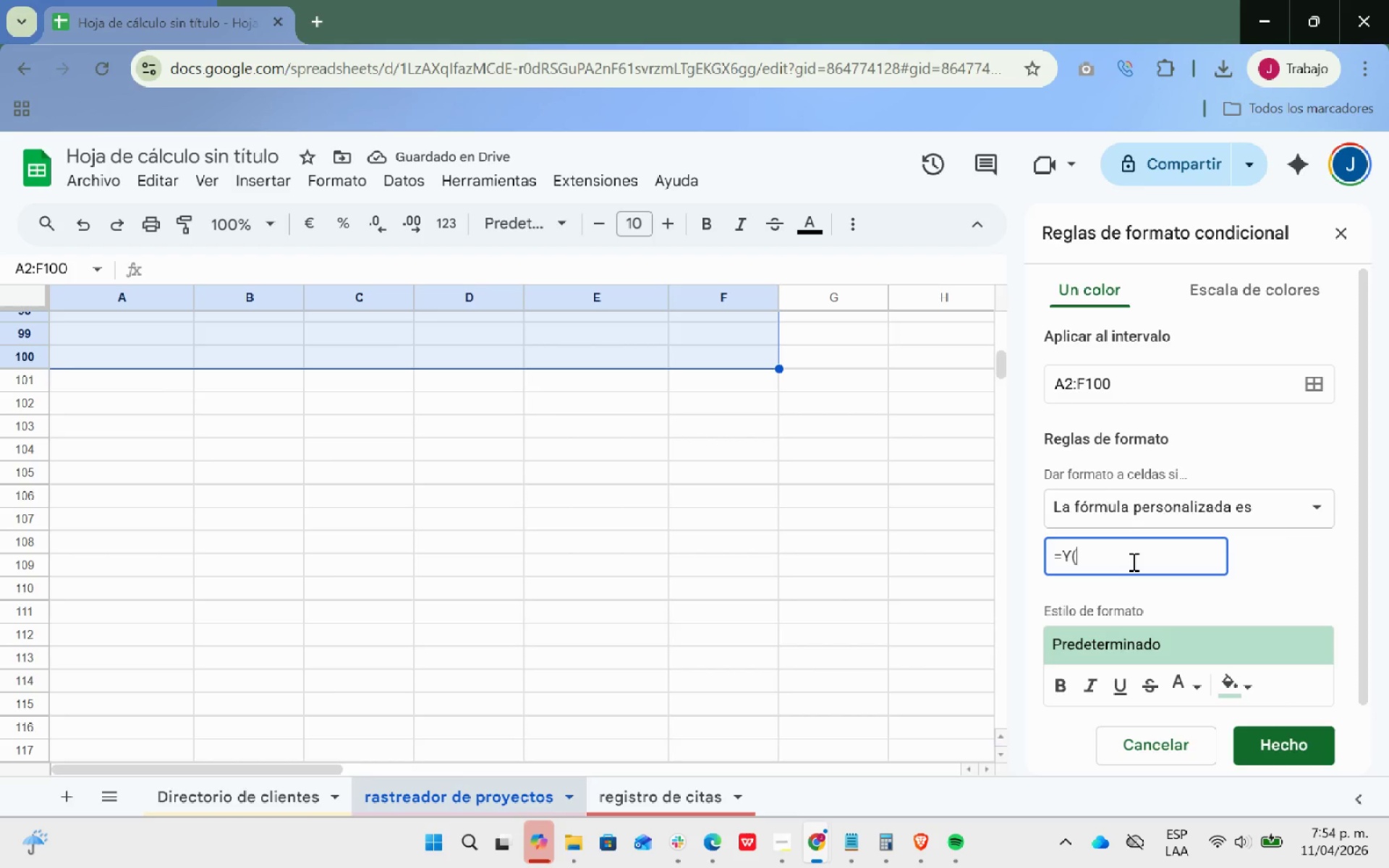 
key(Shift+8)
 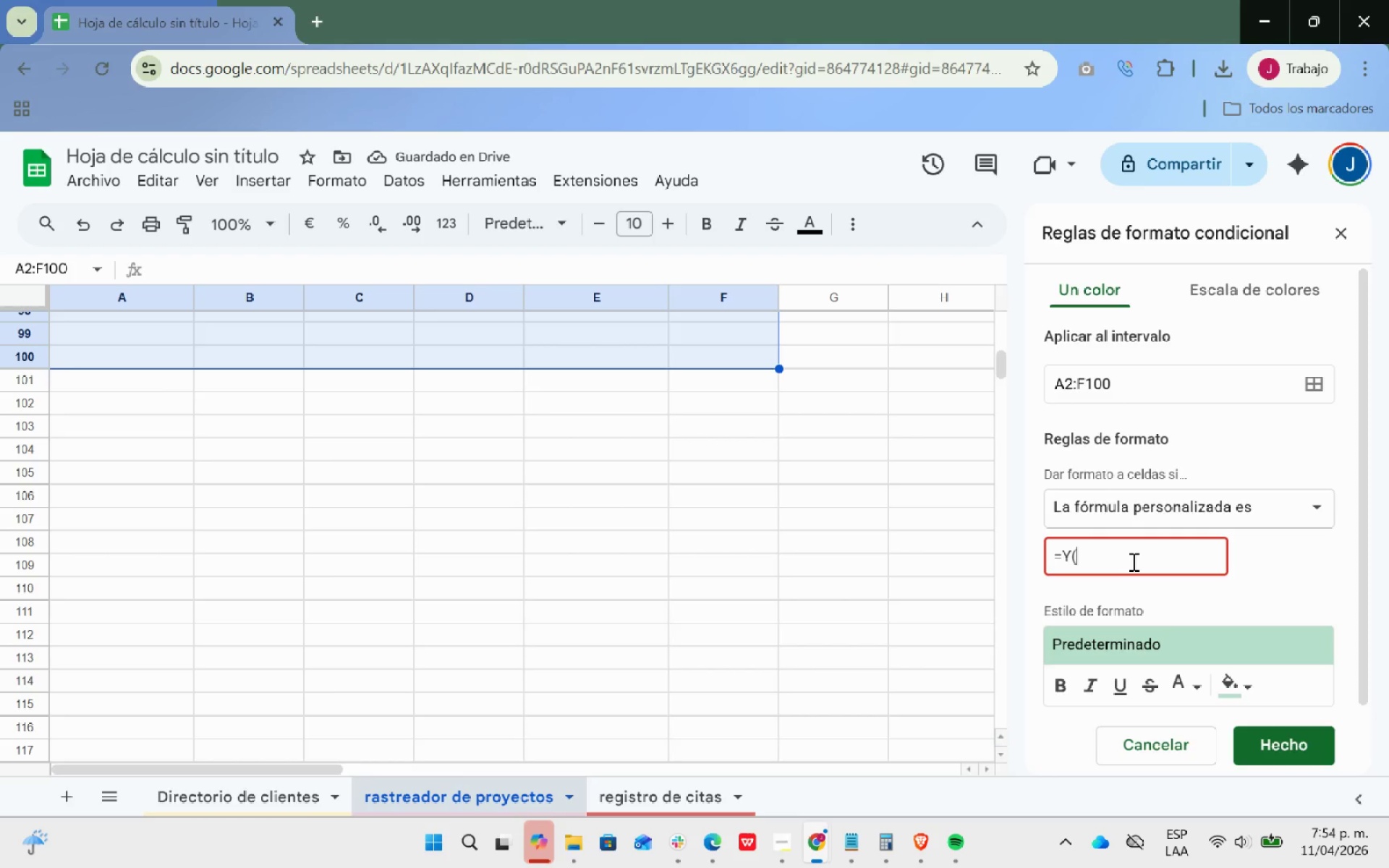 
type($F2[Break][Break]@COM)
key(Backspace)
key(Backspace)
key(Backspace)
type(completado)
 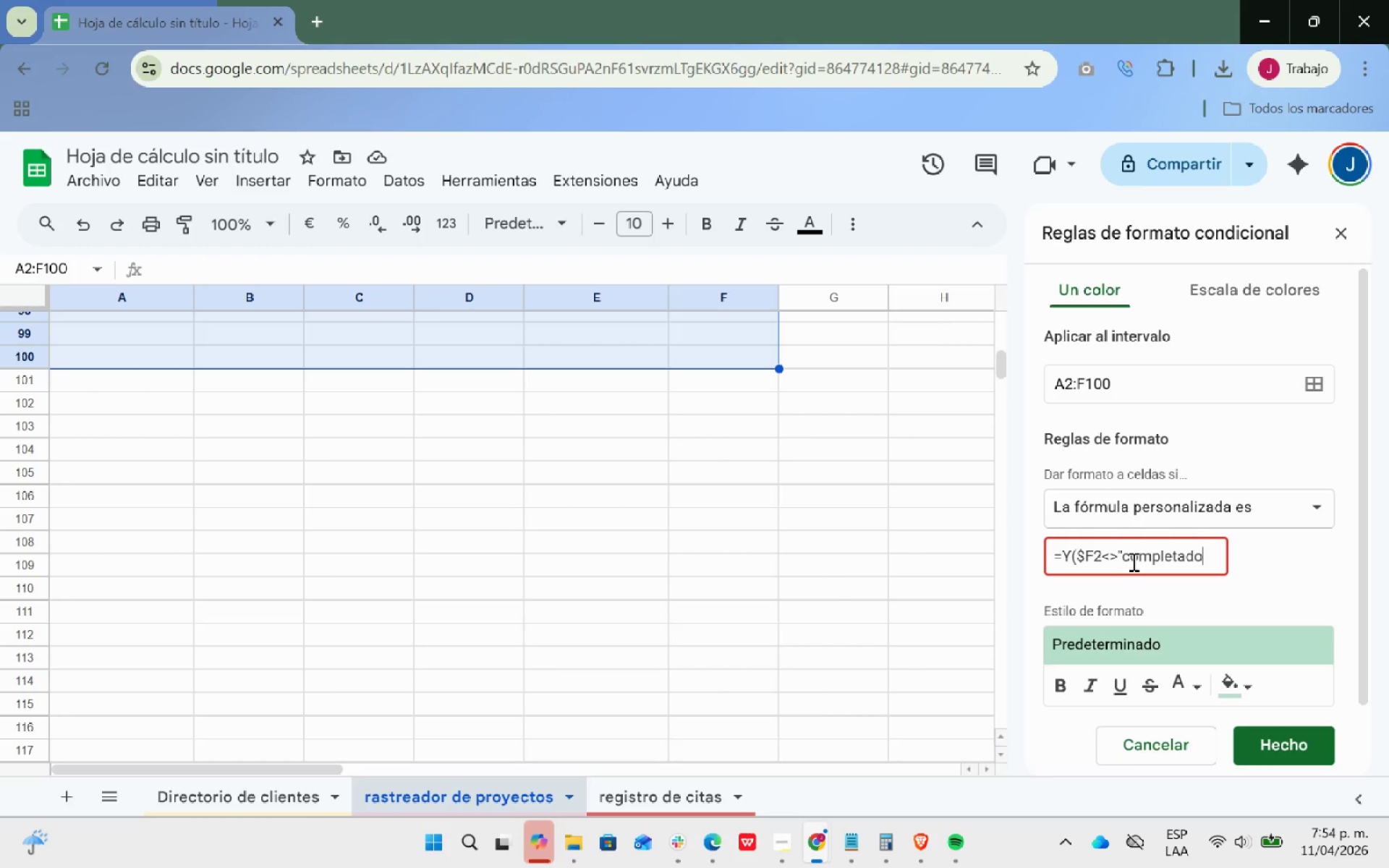 
key(Shift+ShiftRight)
 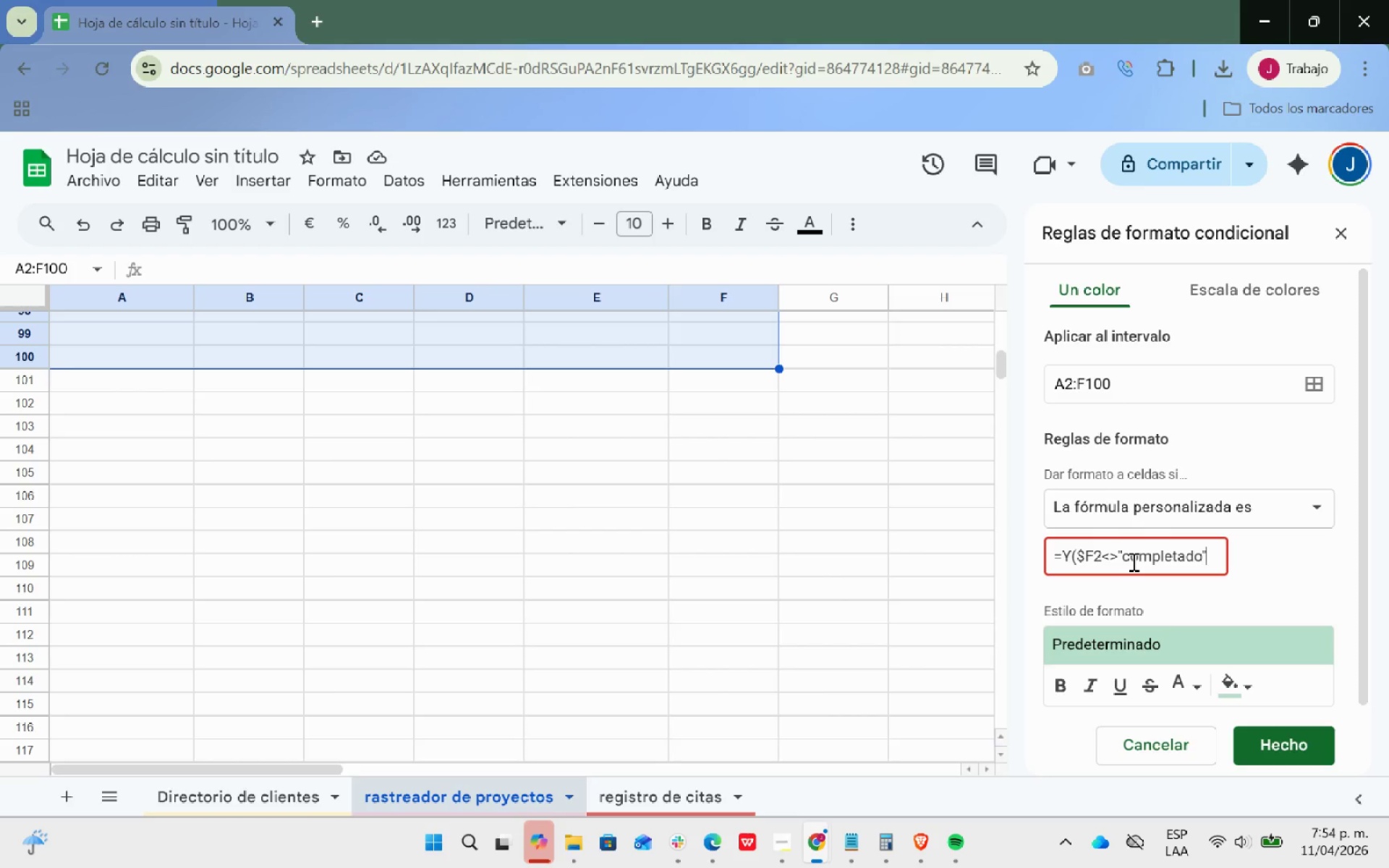 
key(Shift+2)
 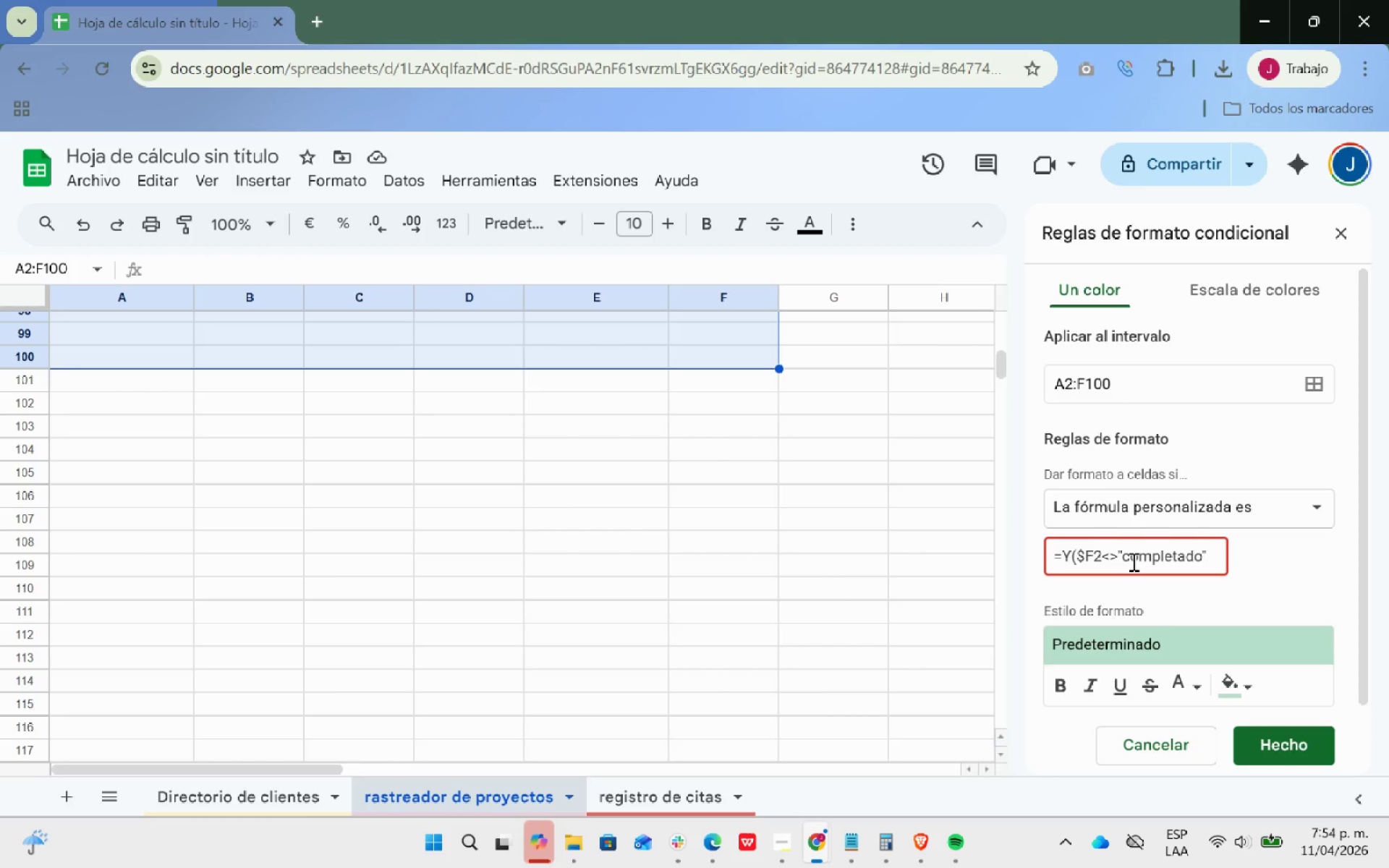 
key(Shift+Comma)
 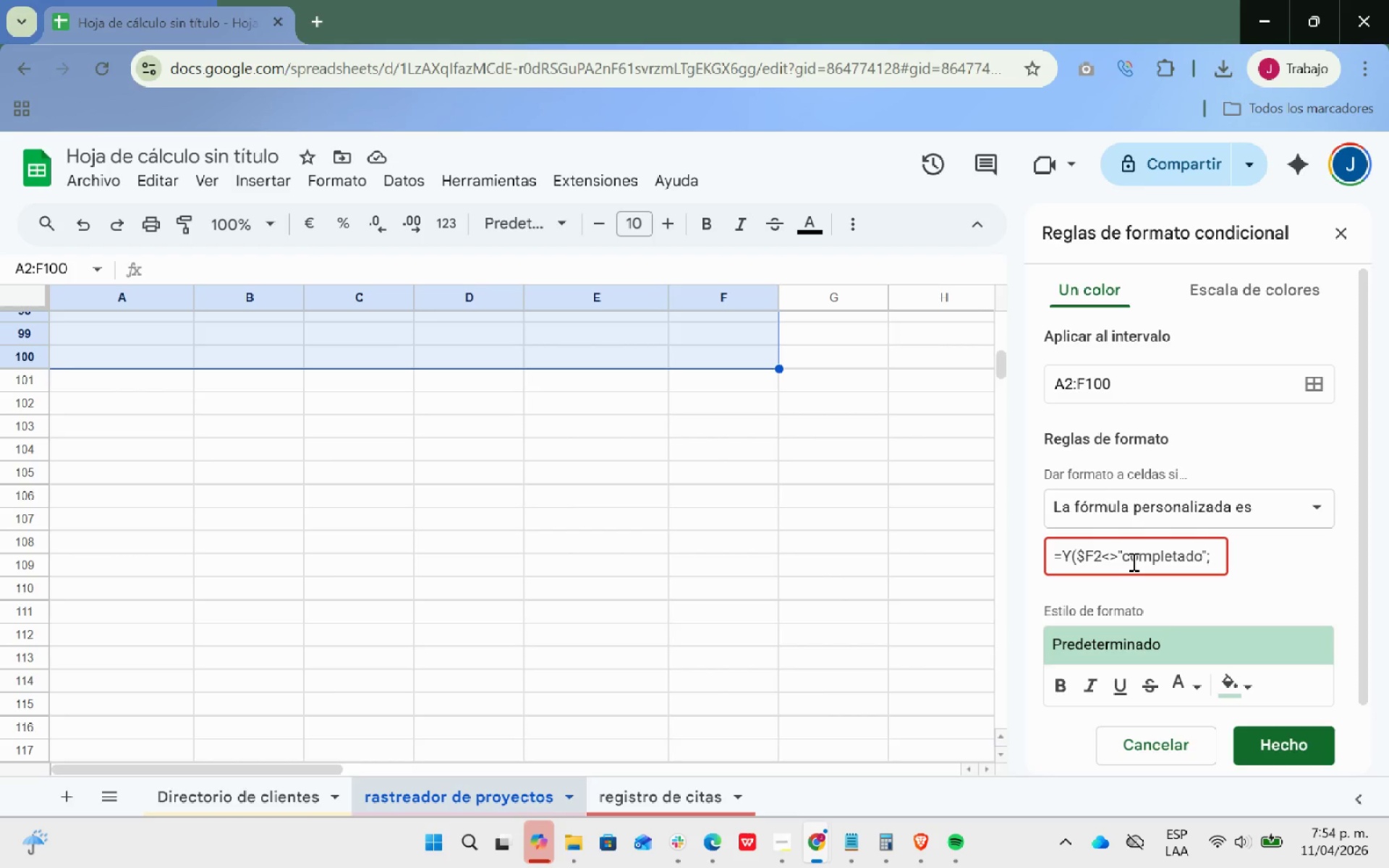 
type($E2[Break])
 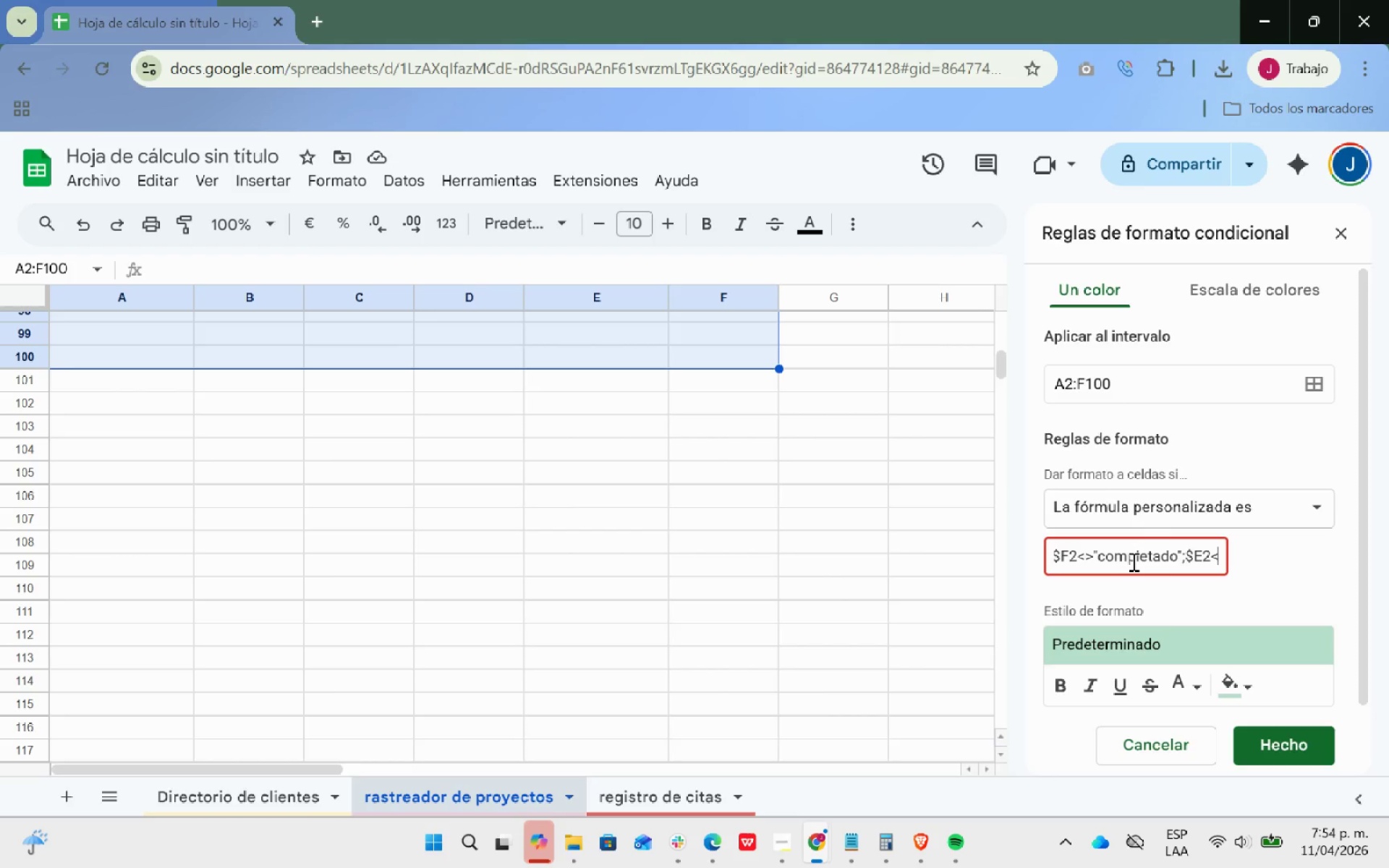 
type()HOY*(<$E2)
 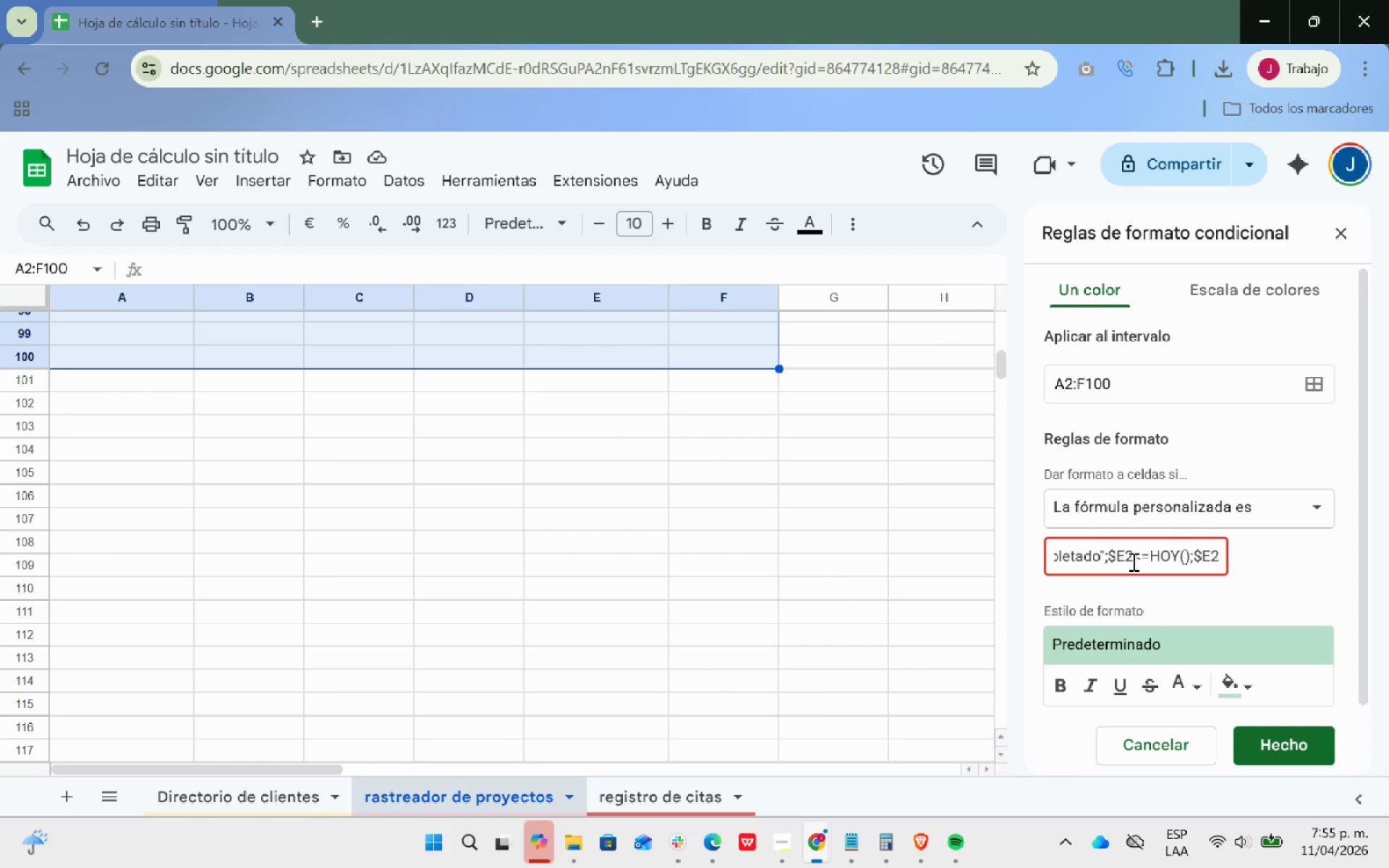 
key(Break)
 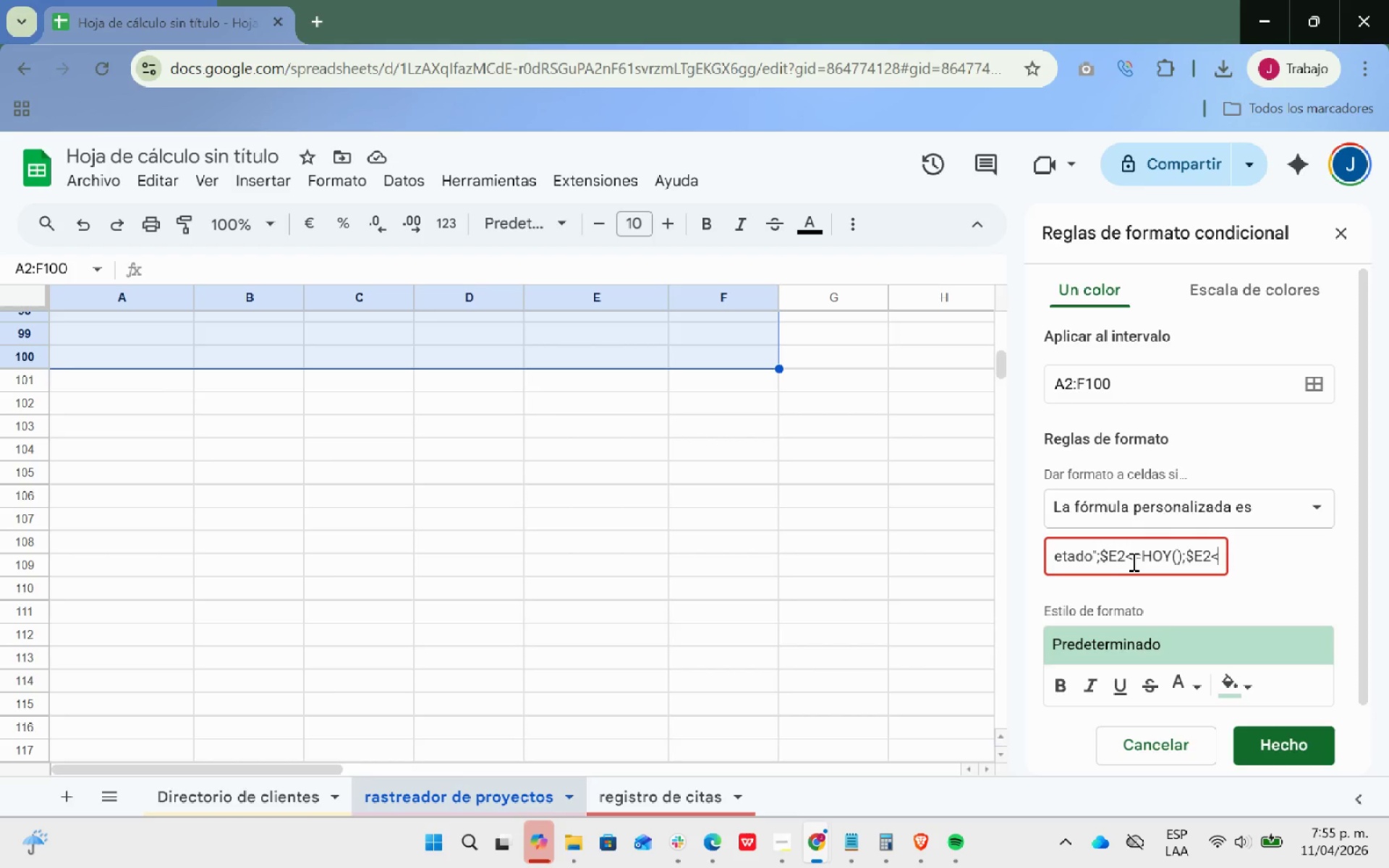 
key(Shift+ShiftRight)
 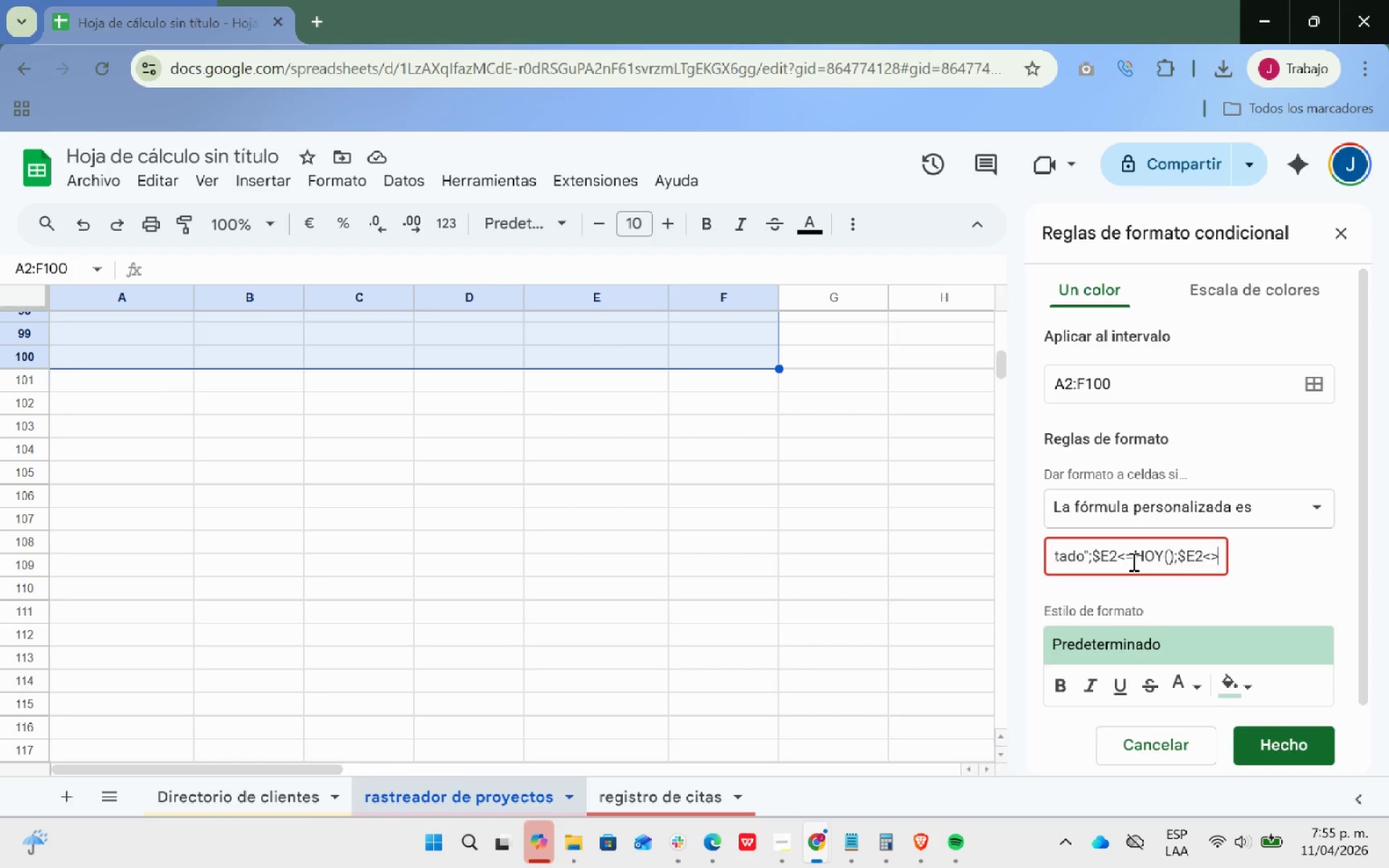 
key(Shift+Break)
 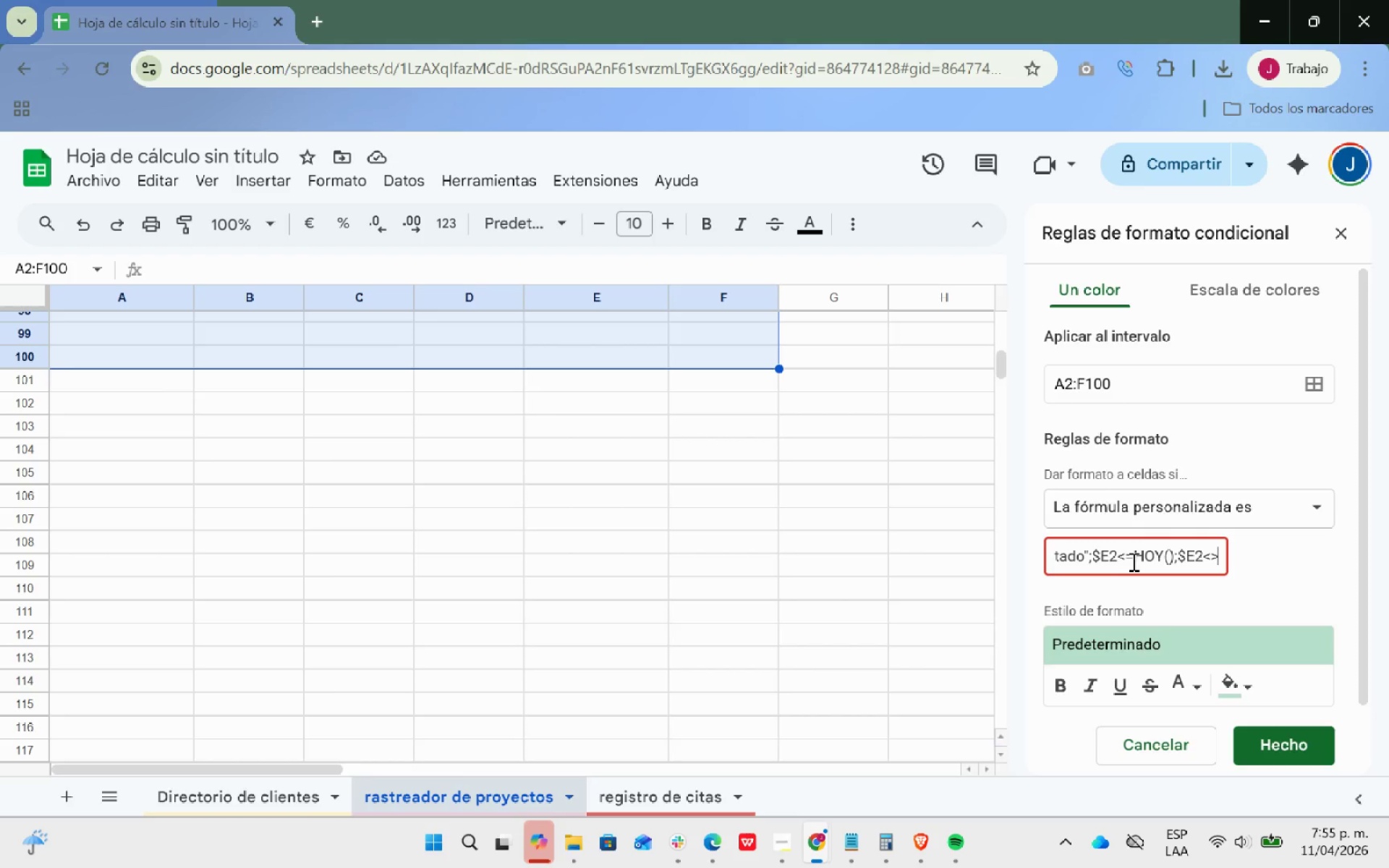 
key(Shift+ShiftRight)
 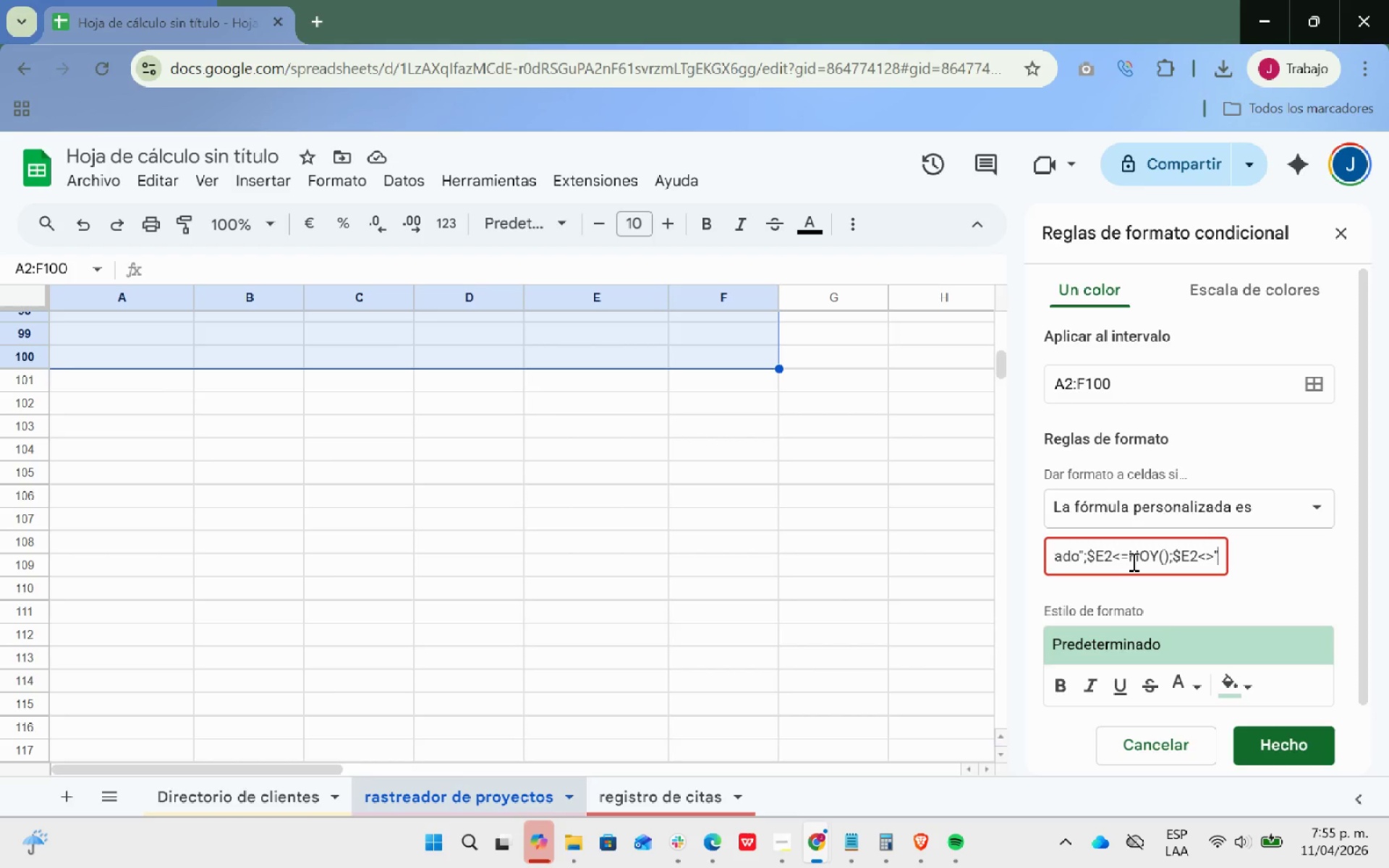 
key(Shift+2)
 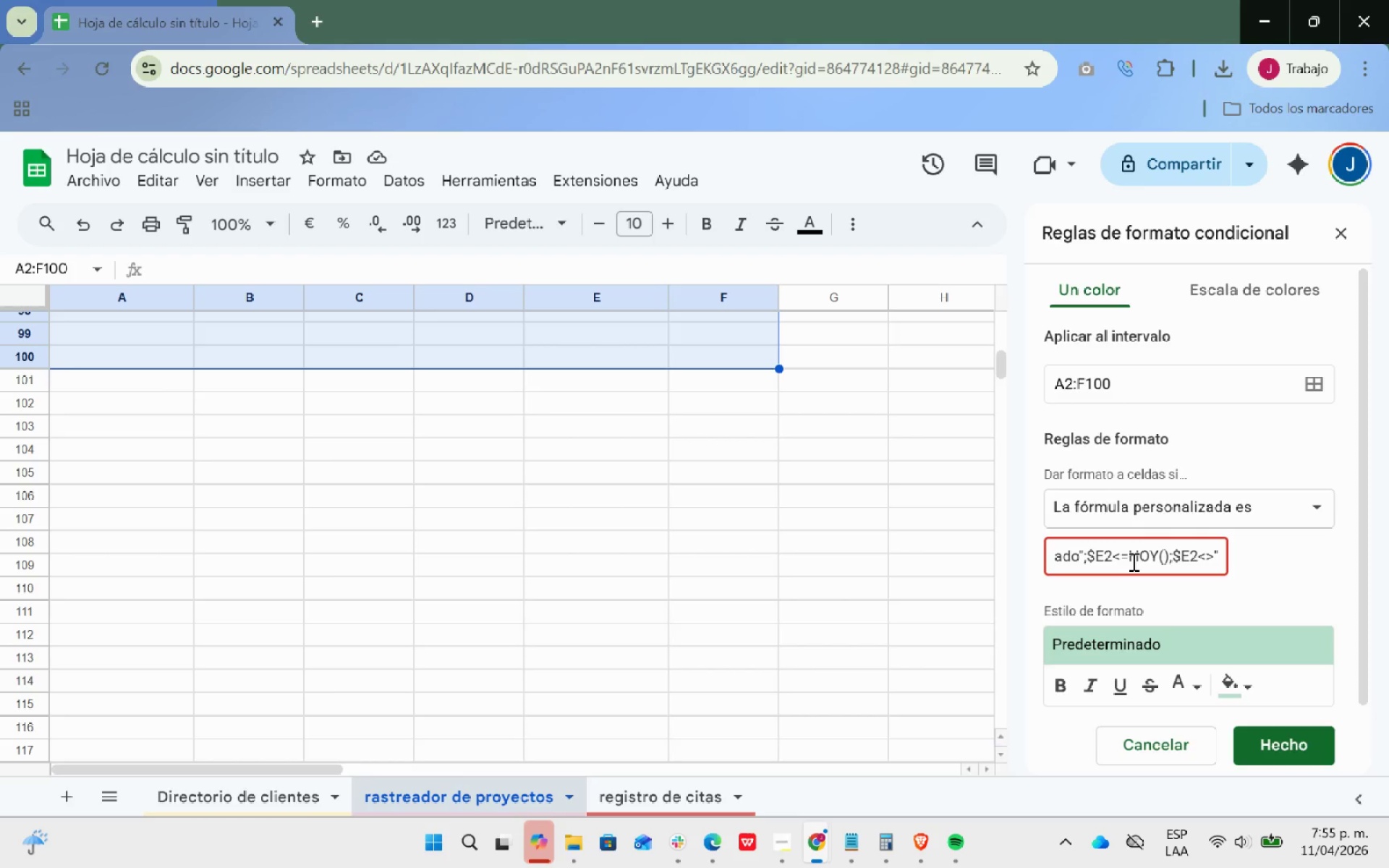 
key(Shift+ShiftRight)
 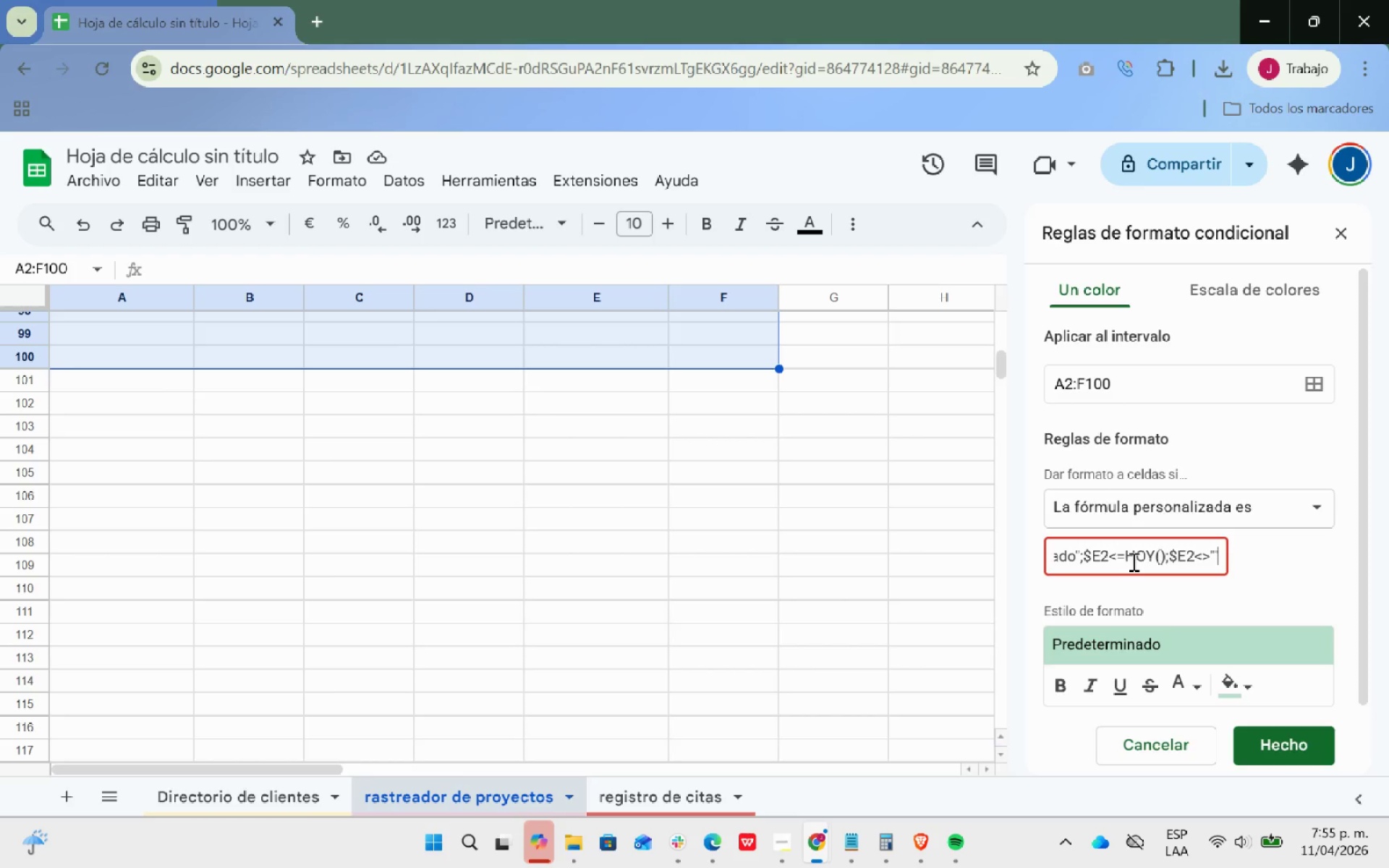 
key(Shift+2)
 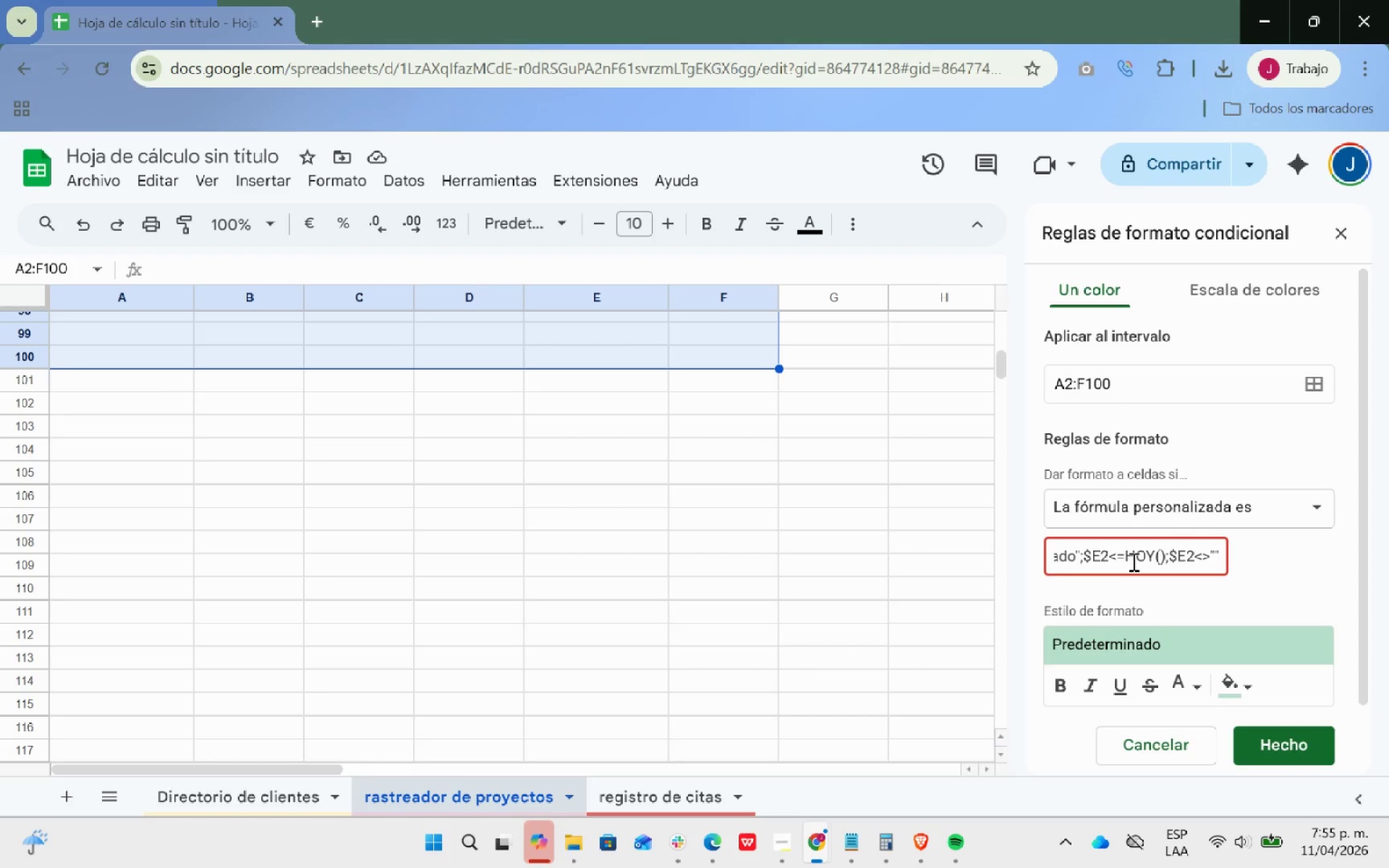 
key(Shift+ShiftRight)
 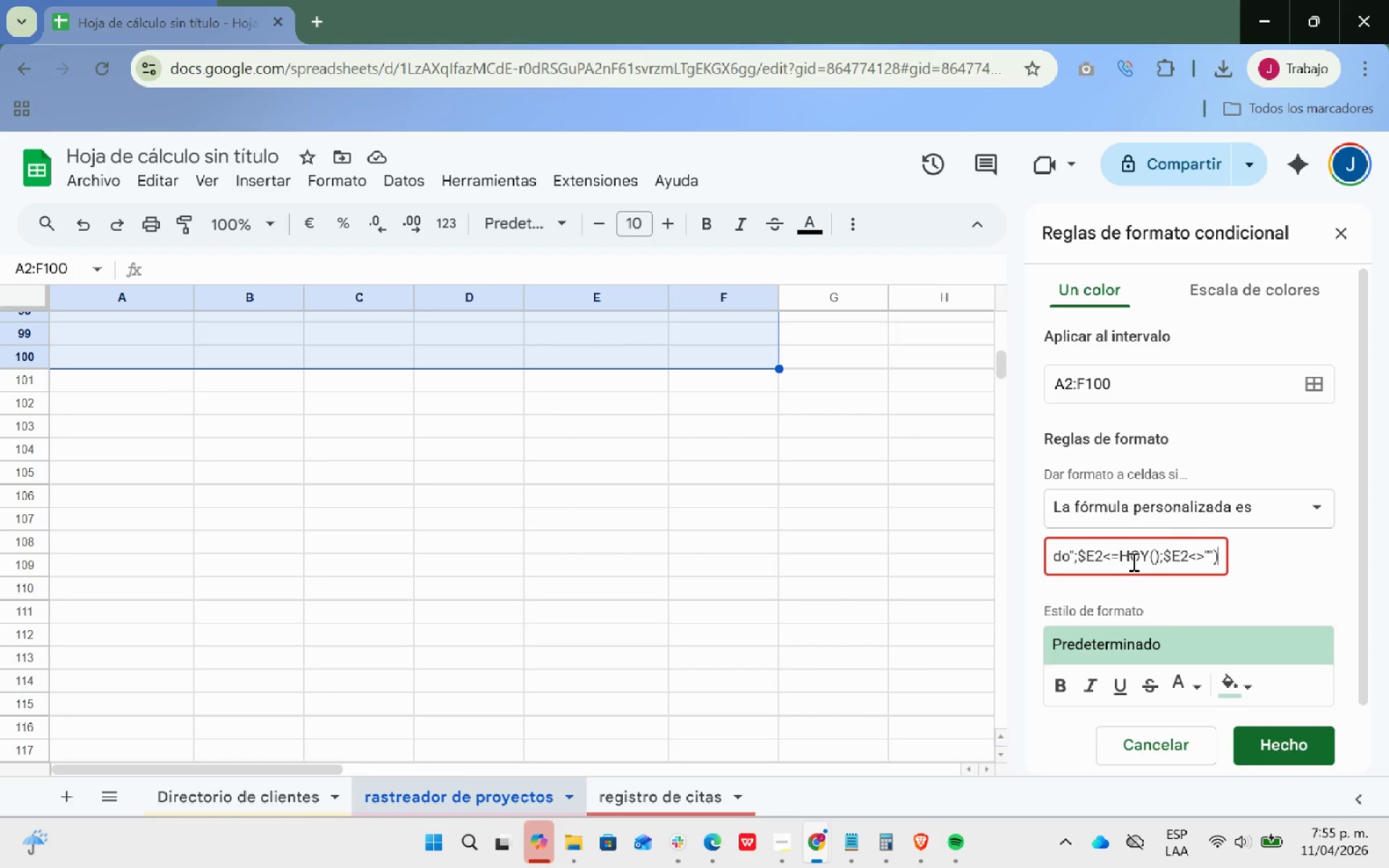 
key(Shift+9)
 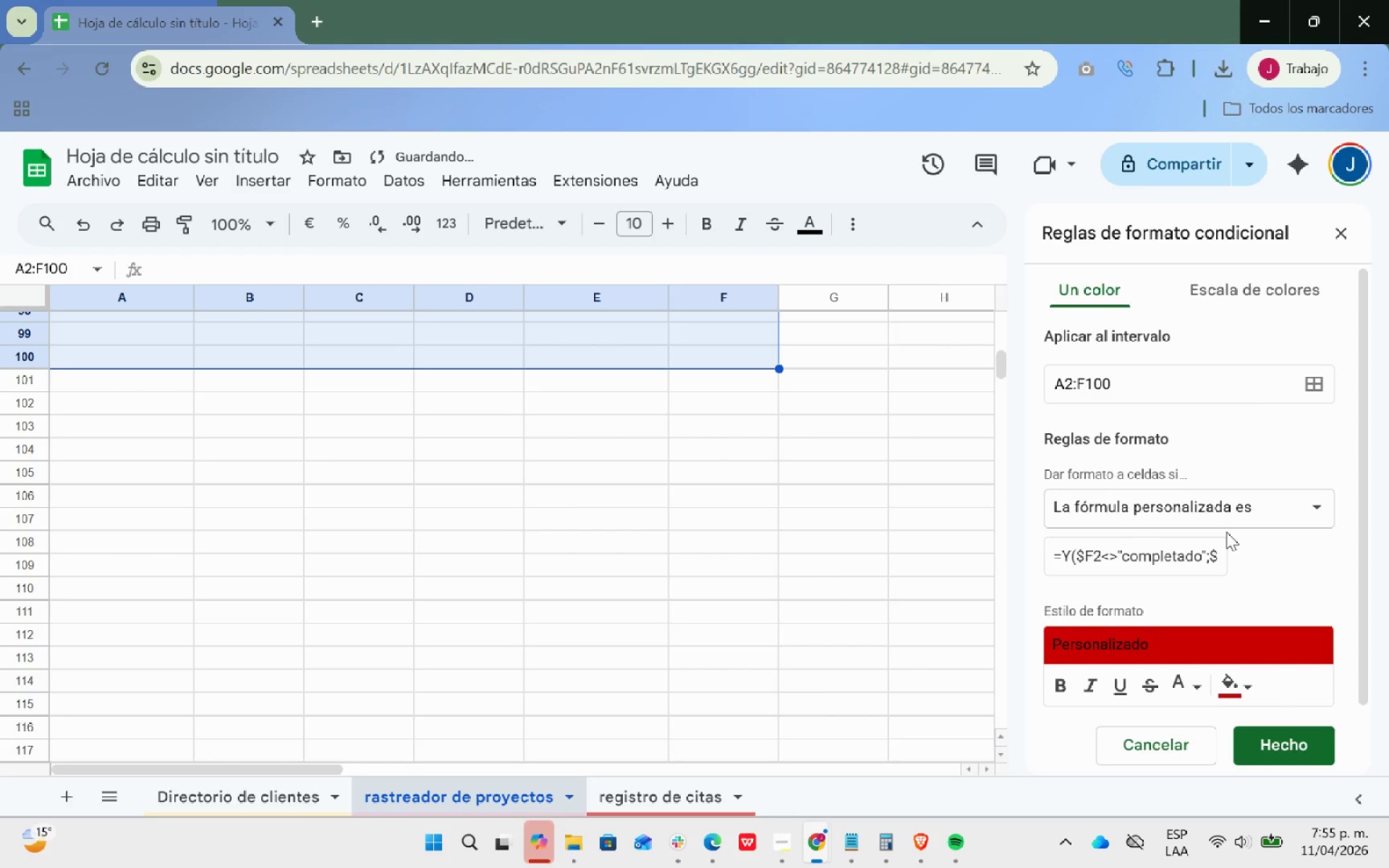 
wait(25.67)
 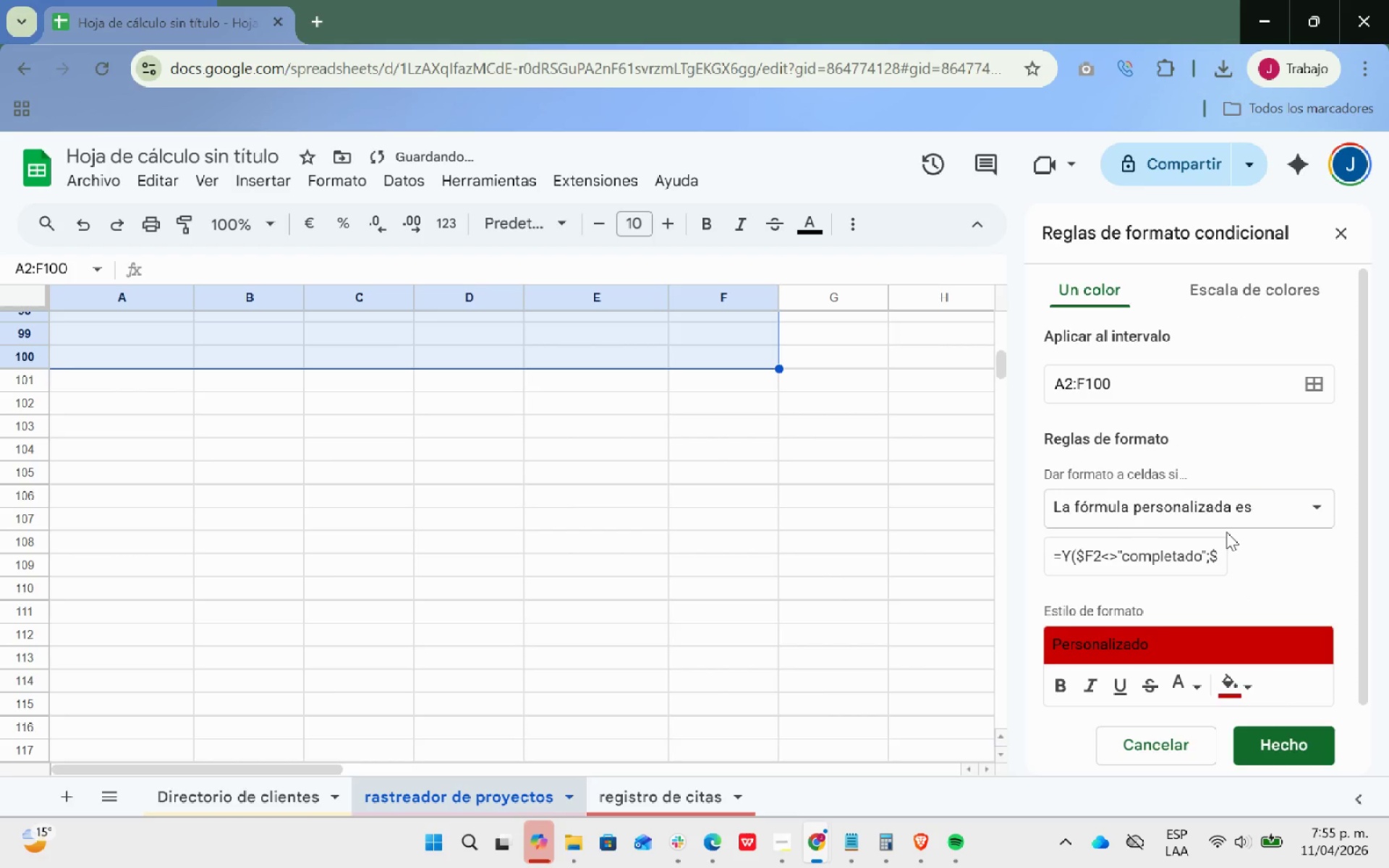 
scroll: coordinate [1265, 552], scroll_direction: down, amount: 1.0
 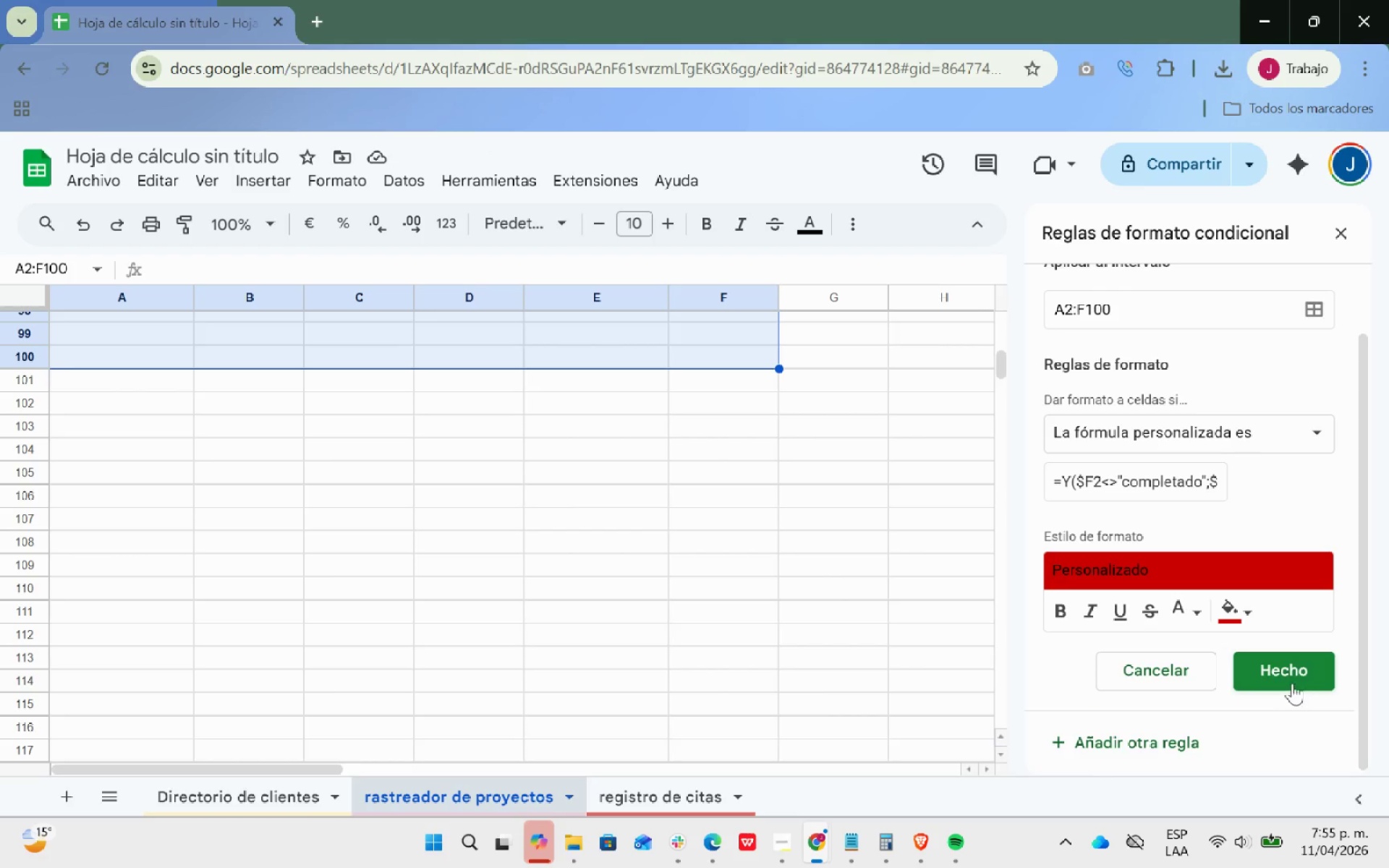 
left_click([1288, 678])
 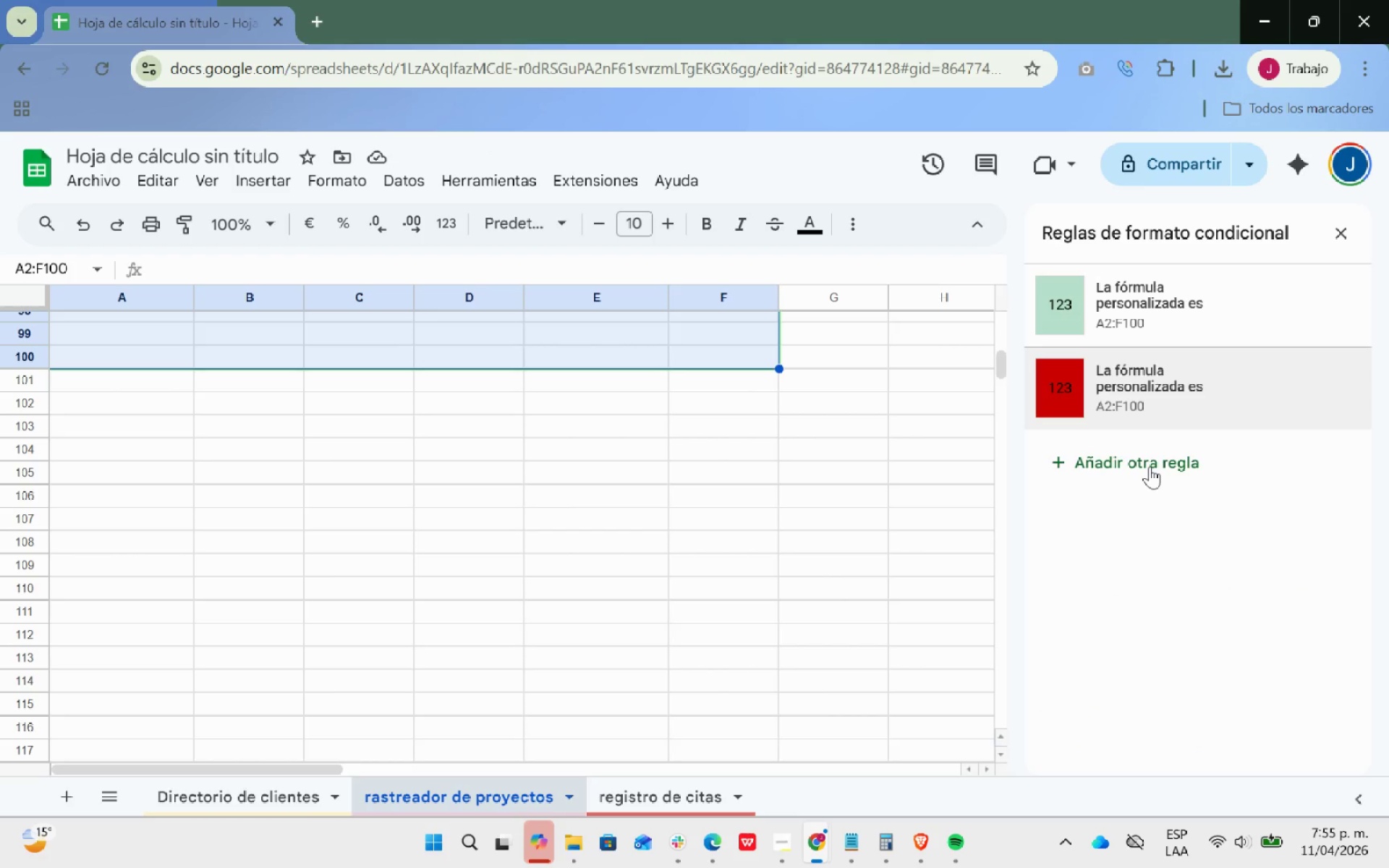 
left_click([1150, 467])
 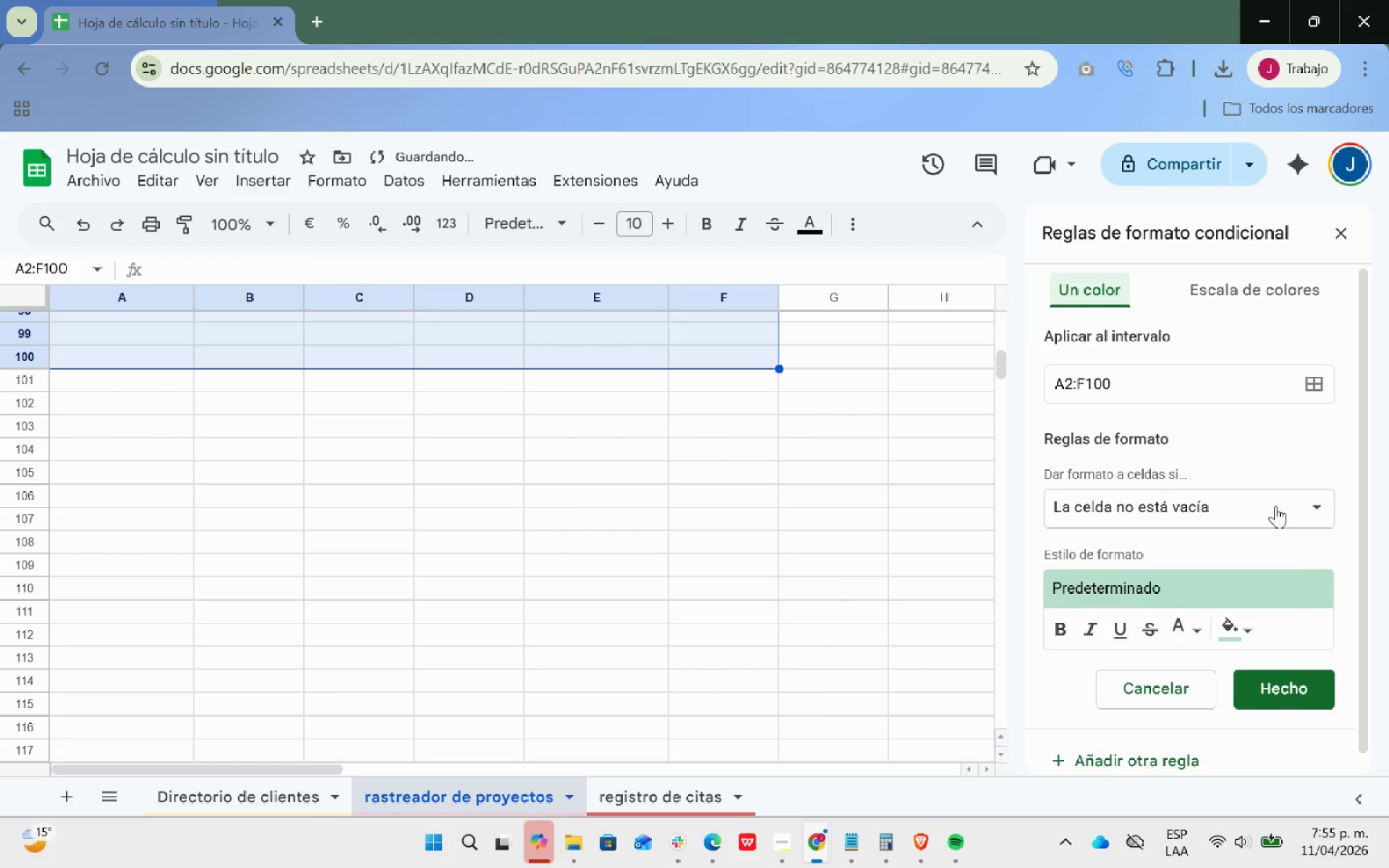 
scroll: coordinate [1202, 638], scroll_direction: down, amount: 11.0
 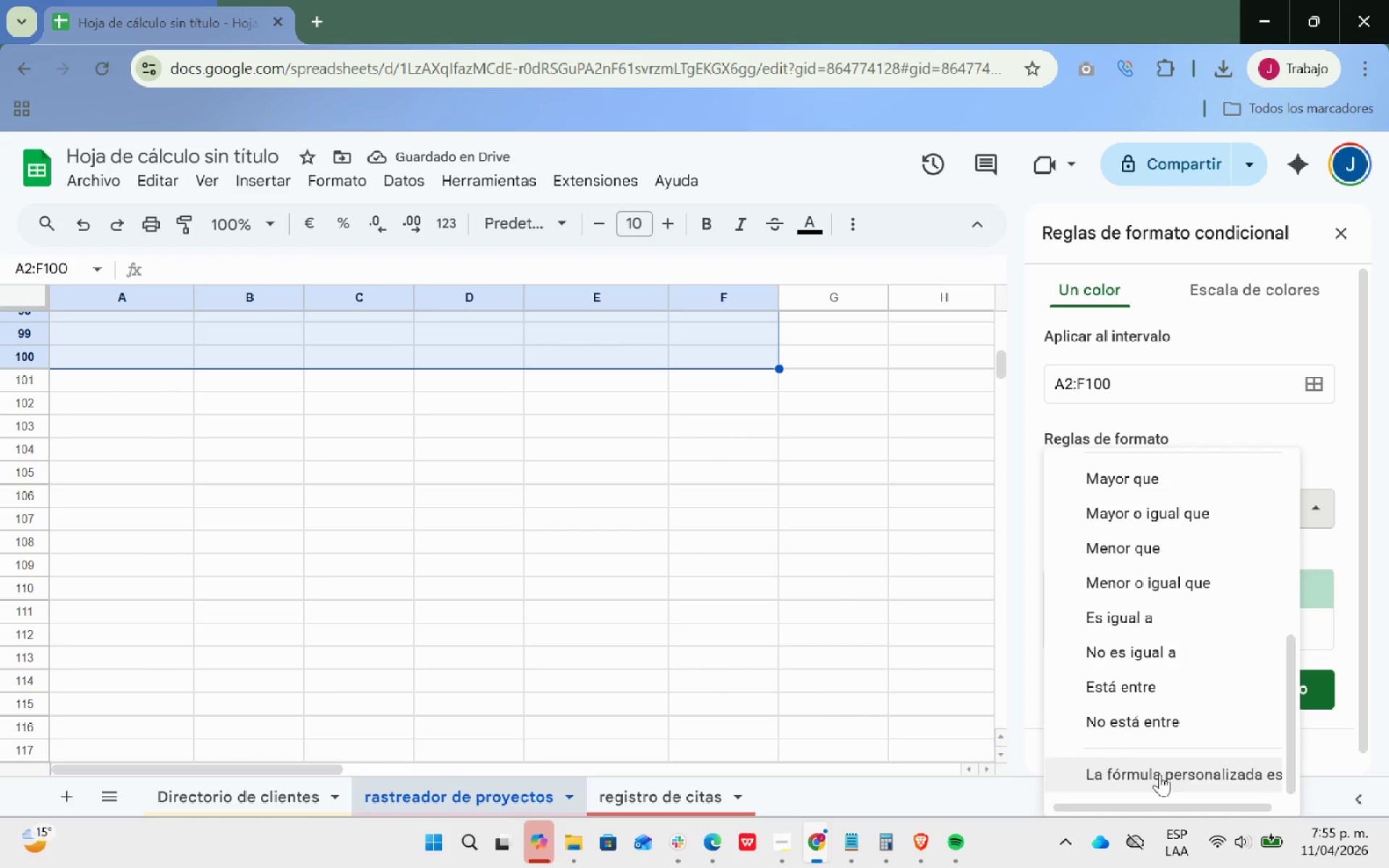 
left_click([1159, 774])
 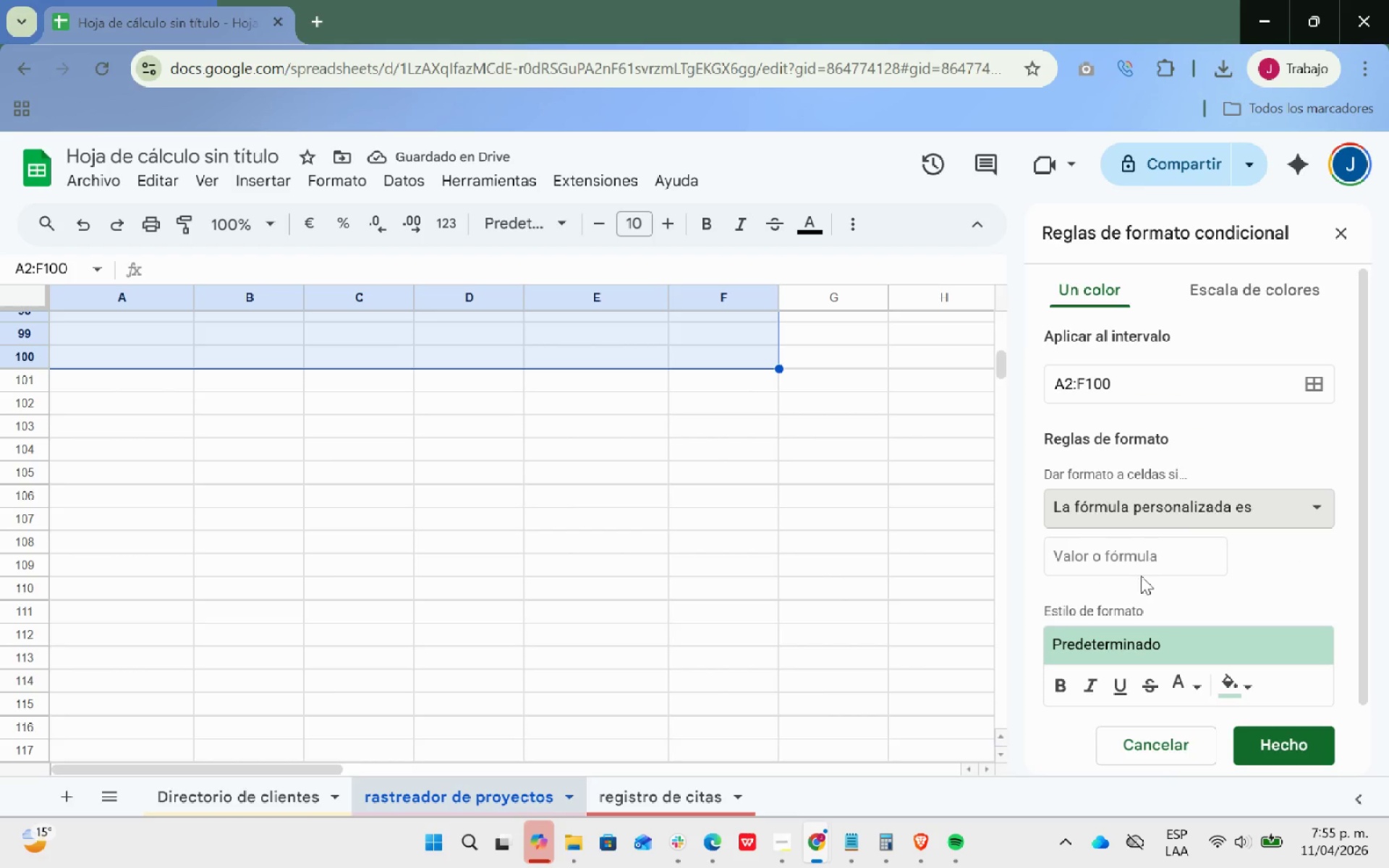 
left_click([1134, 558])
 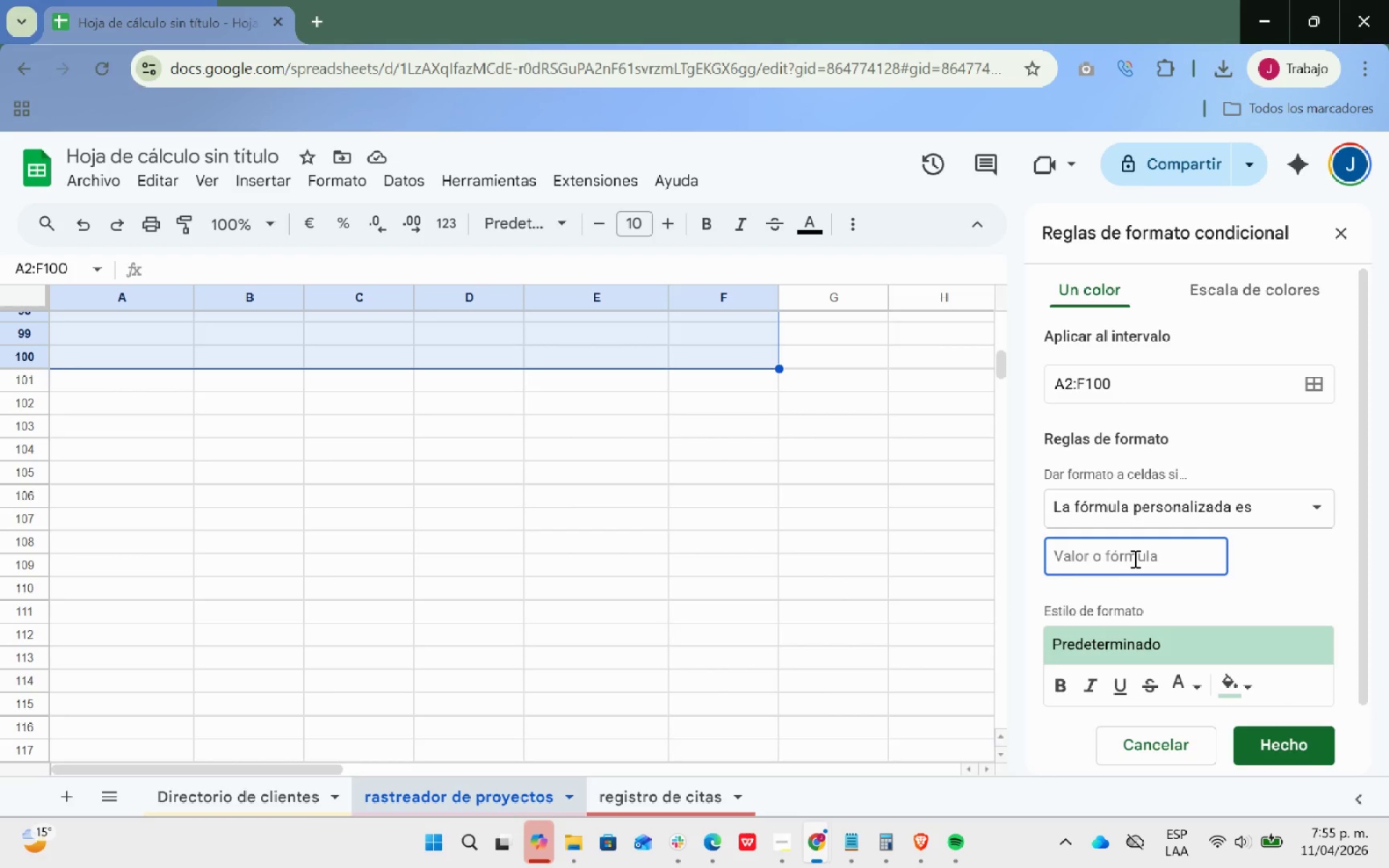 
key(Shift+ShiftRight)
 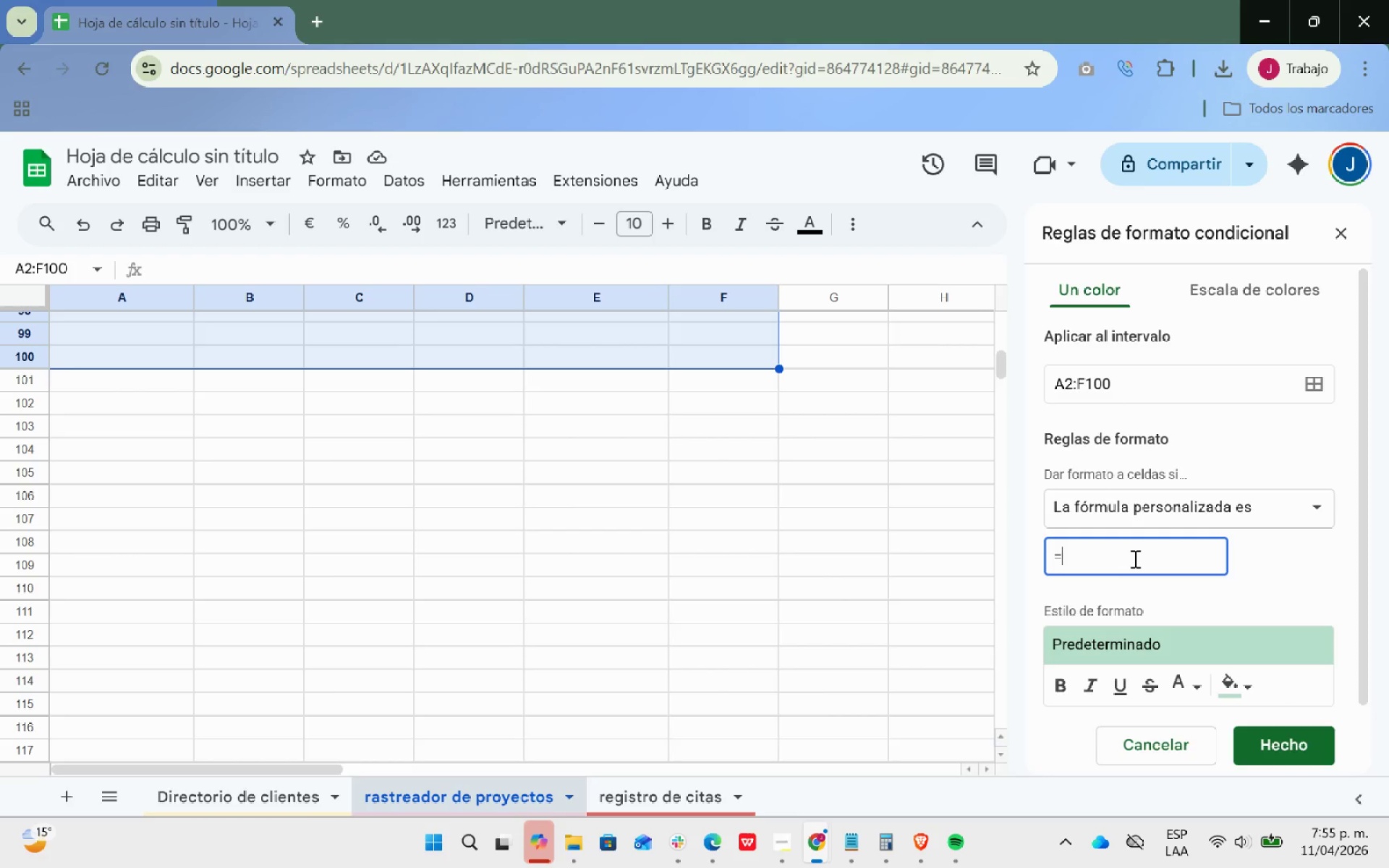 
key(Shift+0)
 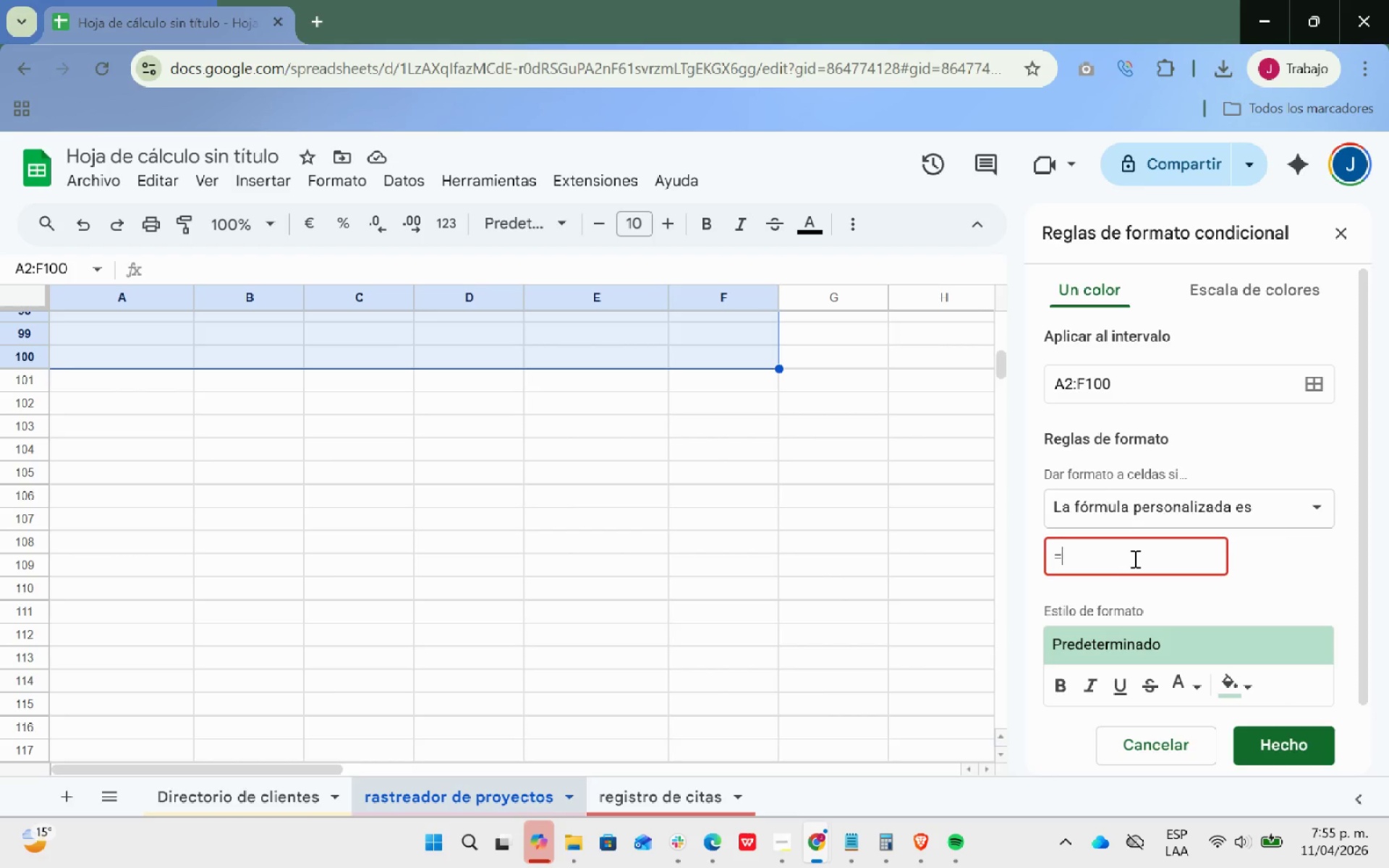 
key(Y)
 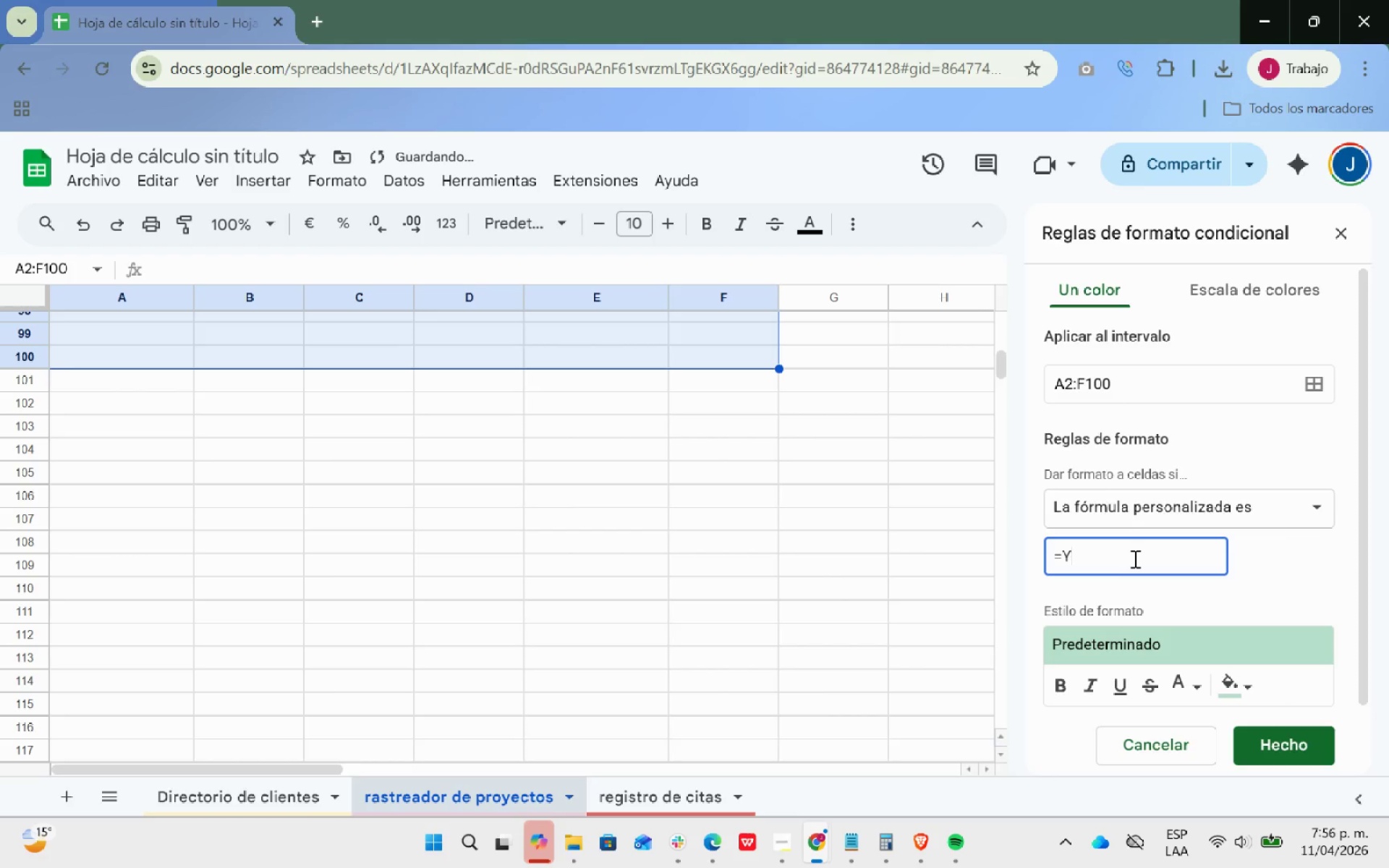 
key(Shift+ShiftRight)
 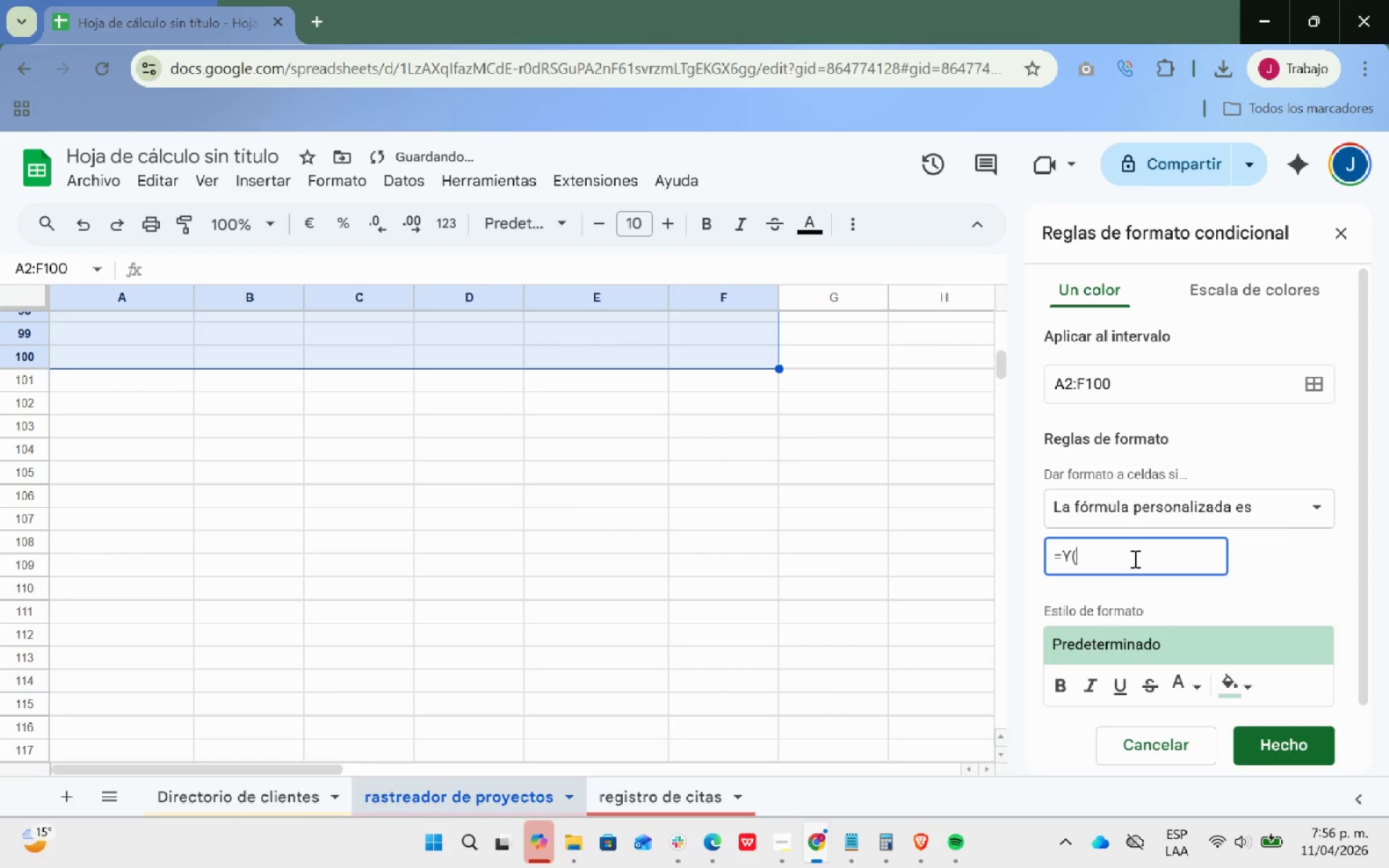 
key(Shift+8)
 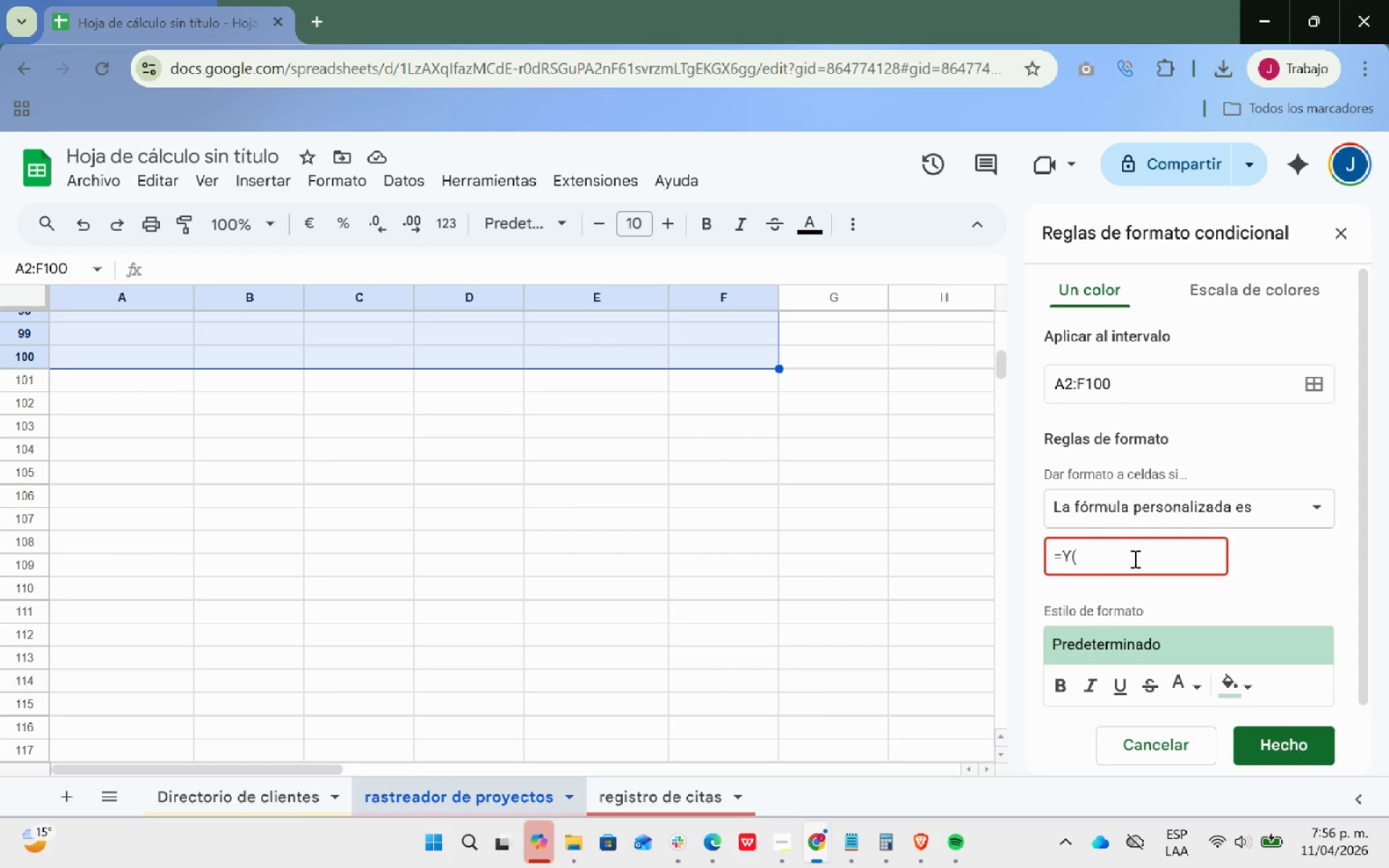 
wait(14.3)
 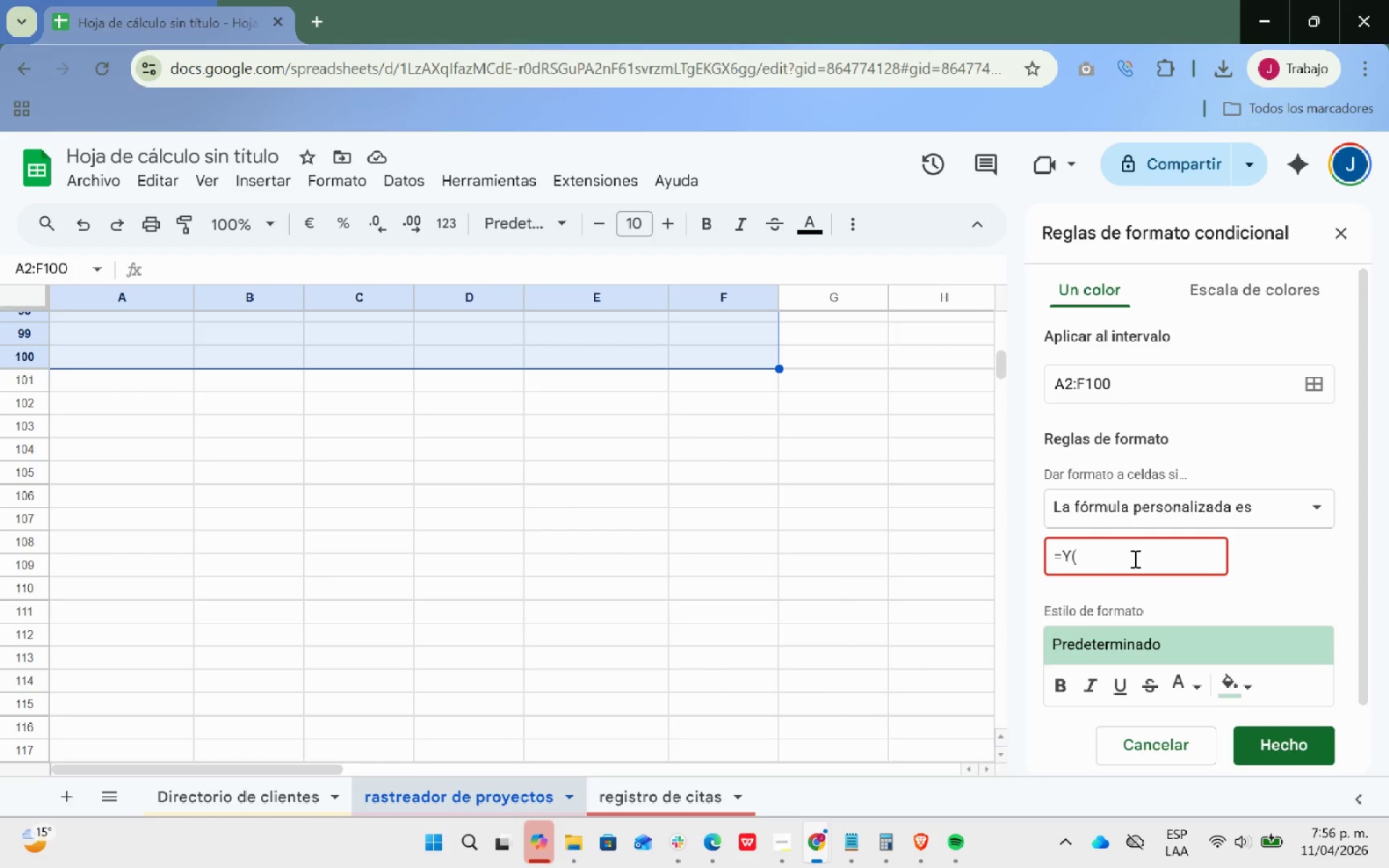 
type($F2F)
key(Backspace)
type([Break][Break]@COMPLETA)
key(Backspace)
key(Backspace)
key(Backspace)
key(Backspace)
key(Backspace)
key(Backspace)
key(Backspace)
key(Backspace)
type(completado@)
 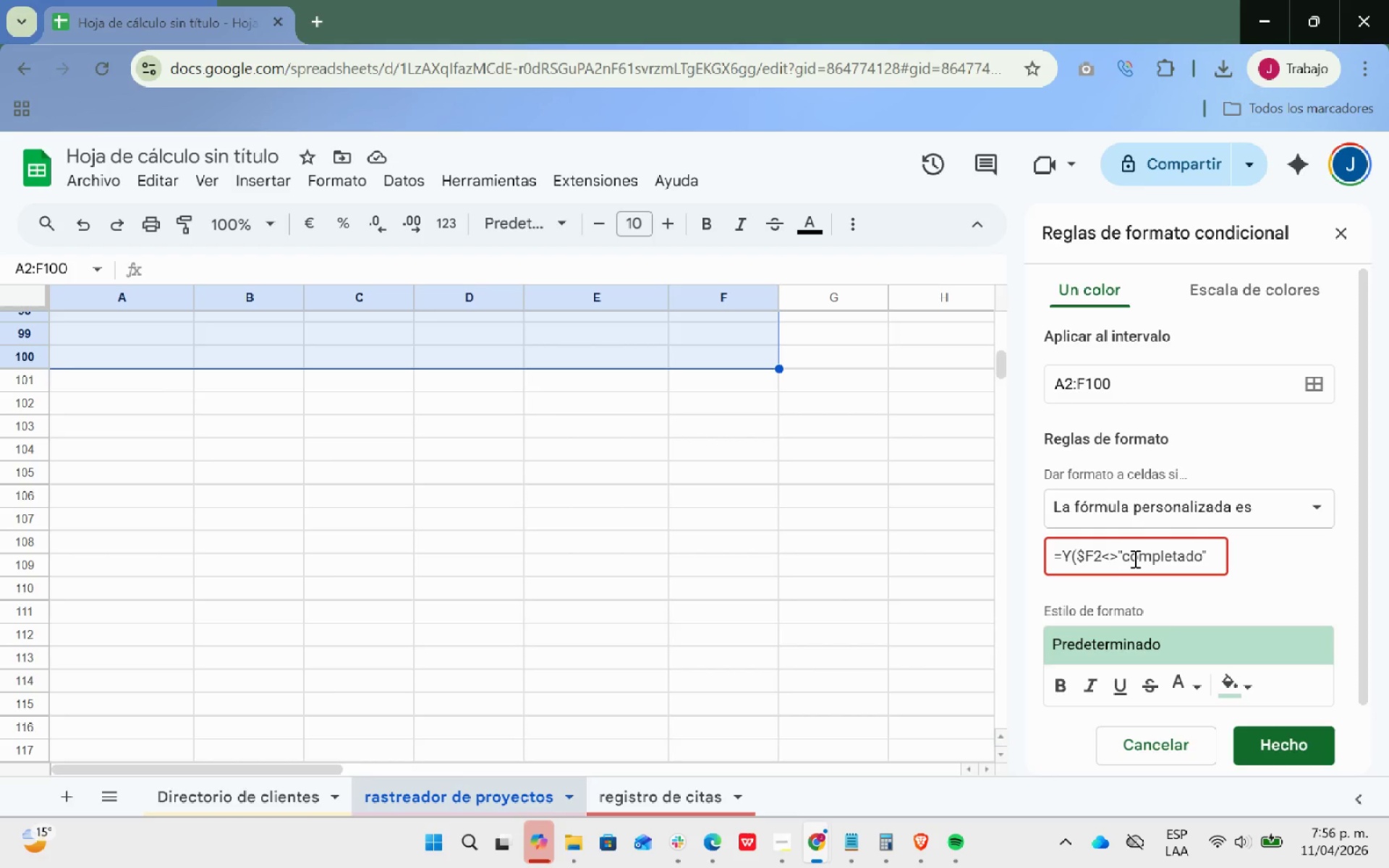 
type(<$E2[Break])
 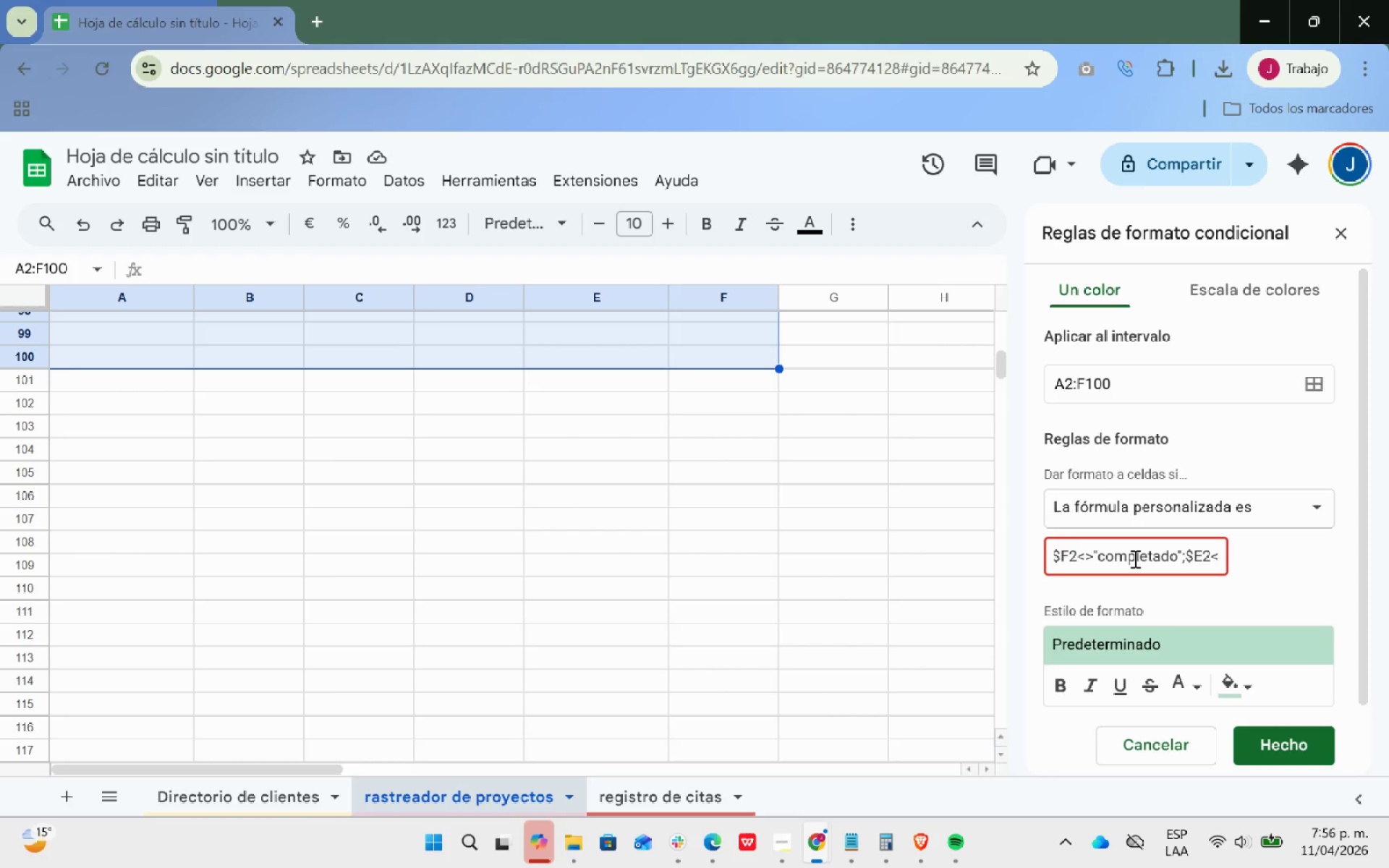 
type()*HOY)
 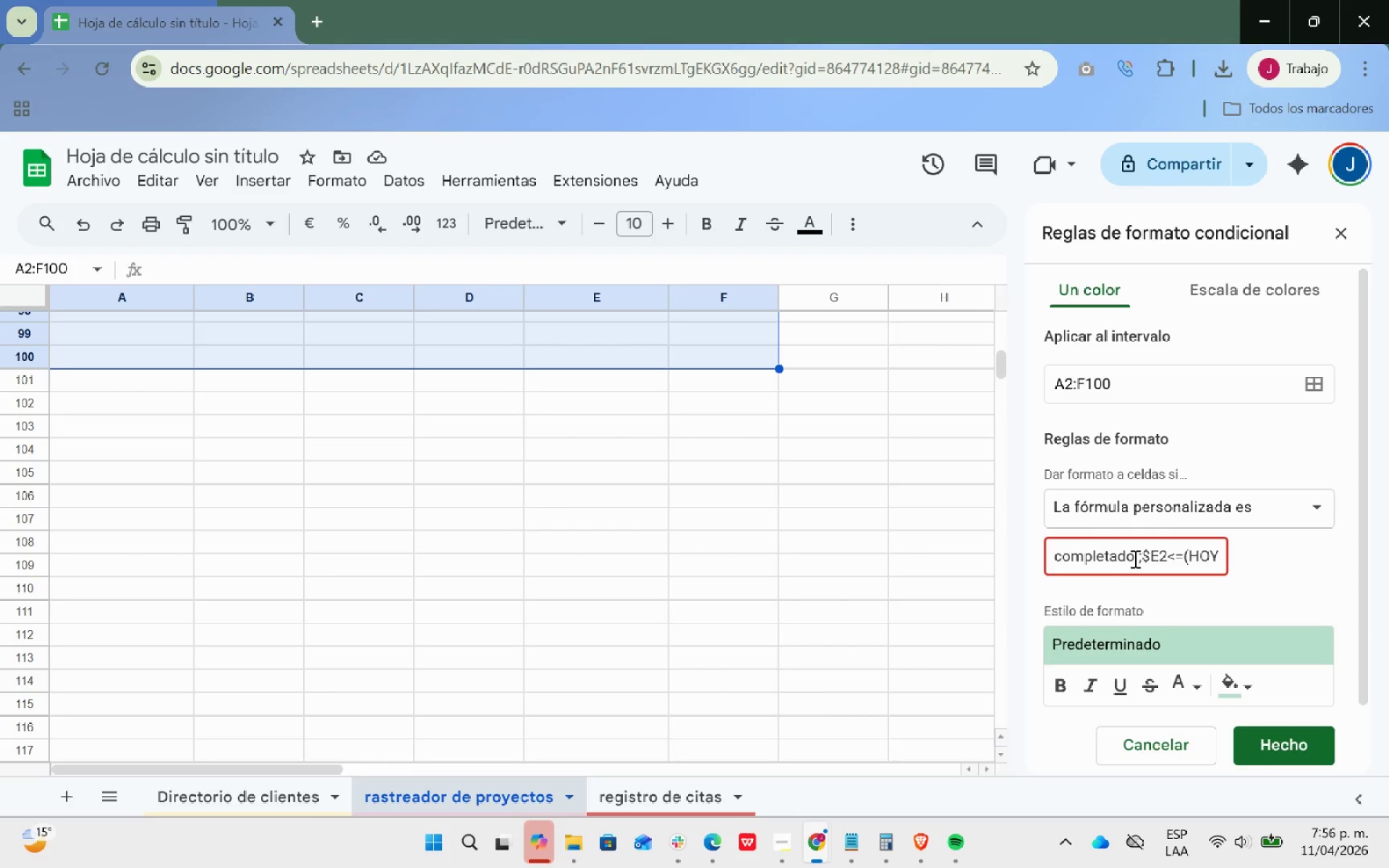 
wait(5.41)
 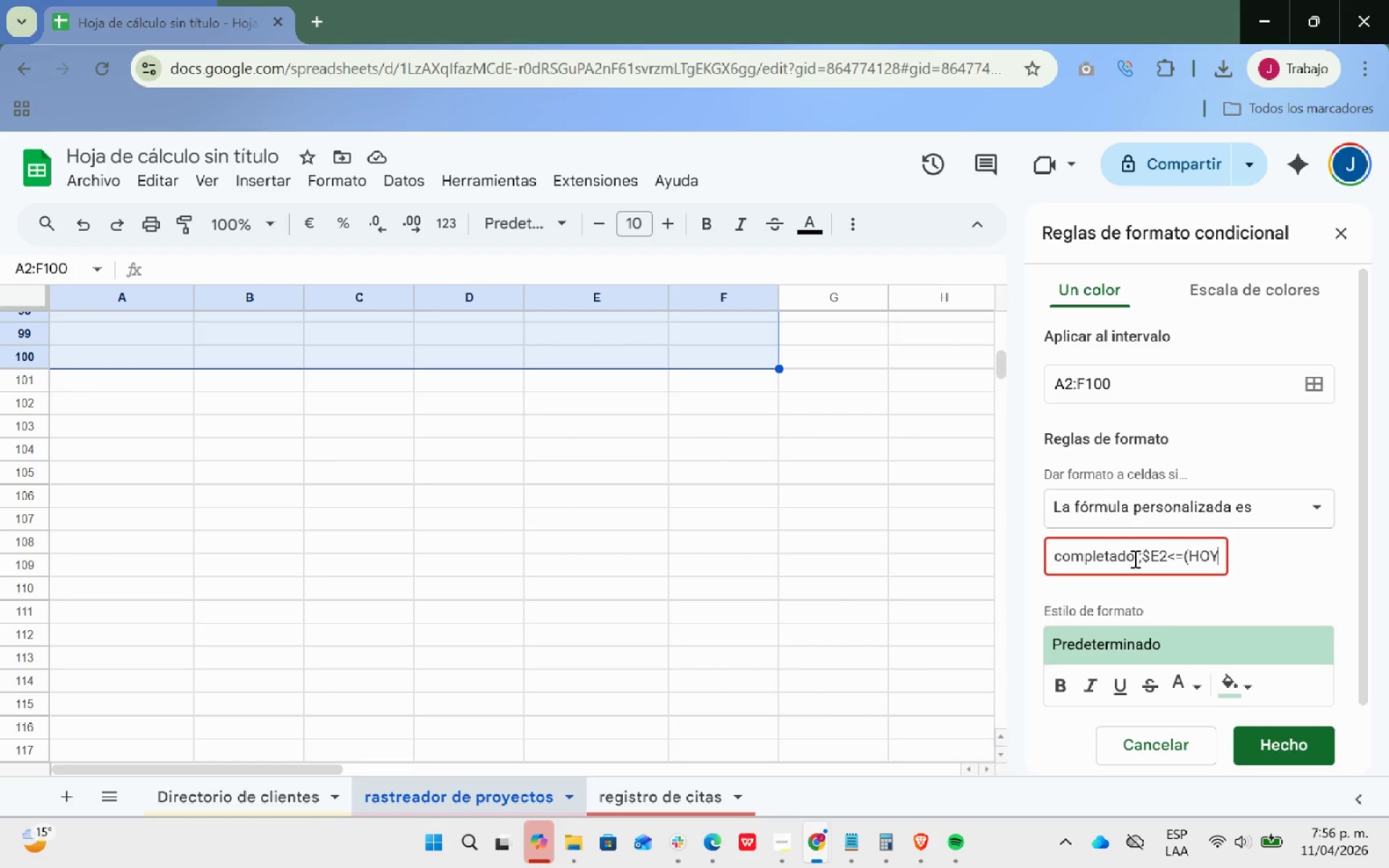 
key(Shift+ShiftRight)
 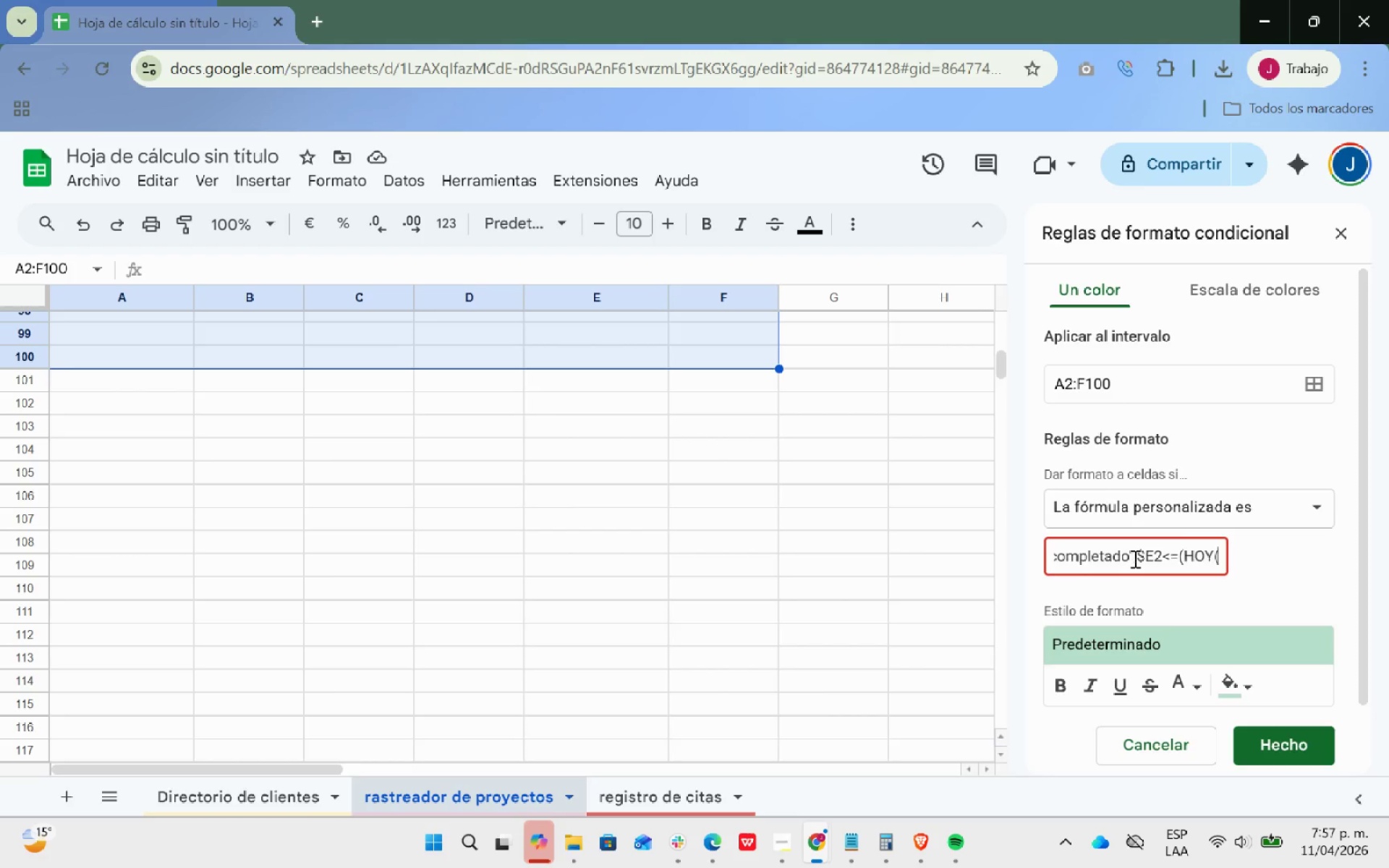 
key(Shift+8)
 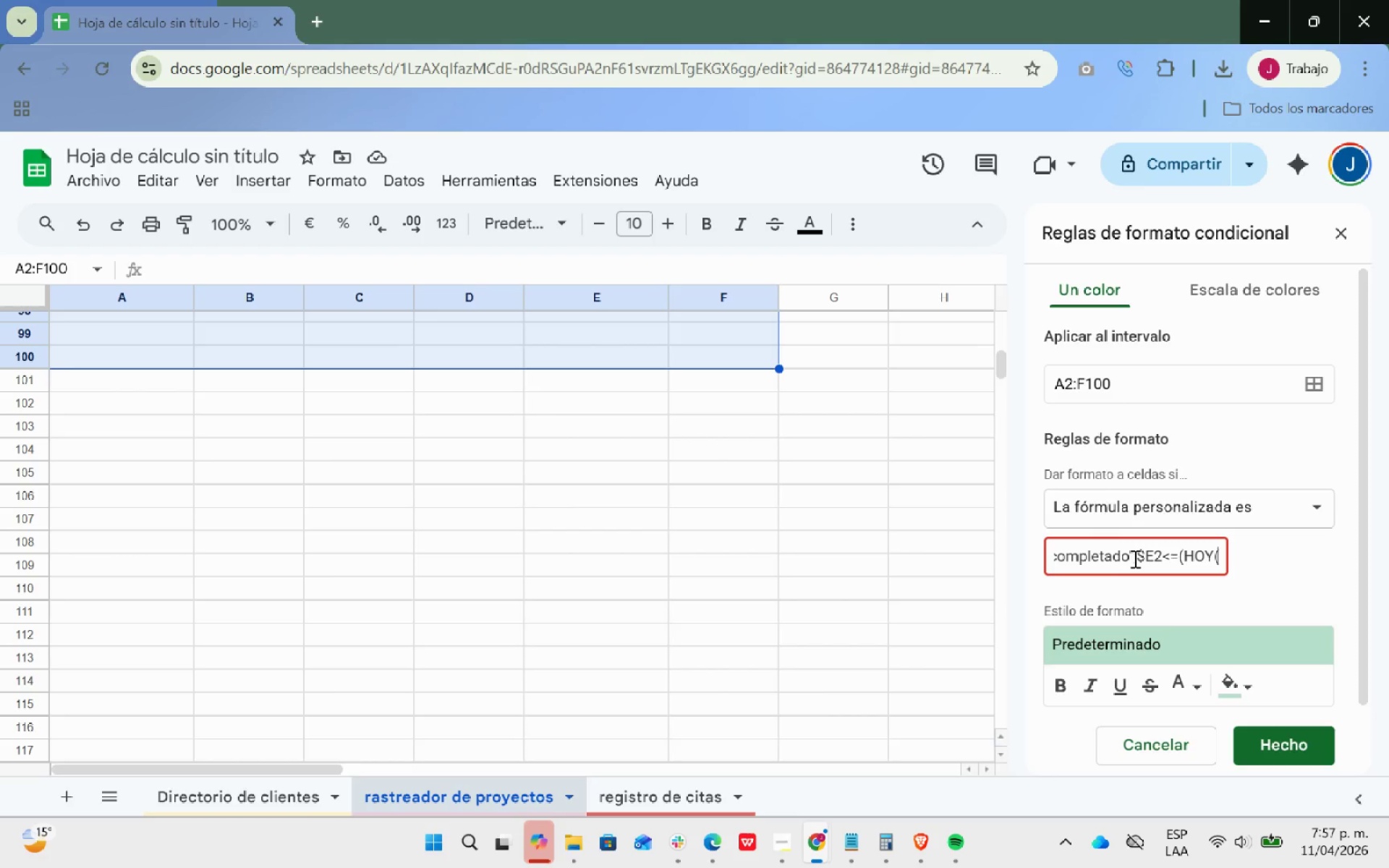 
key(Shift+ShiftRight)
 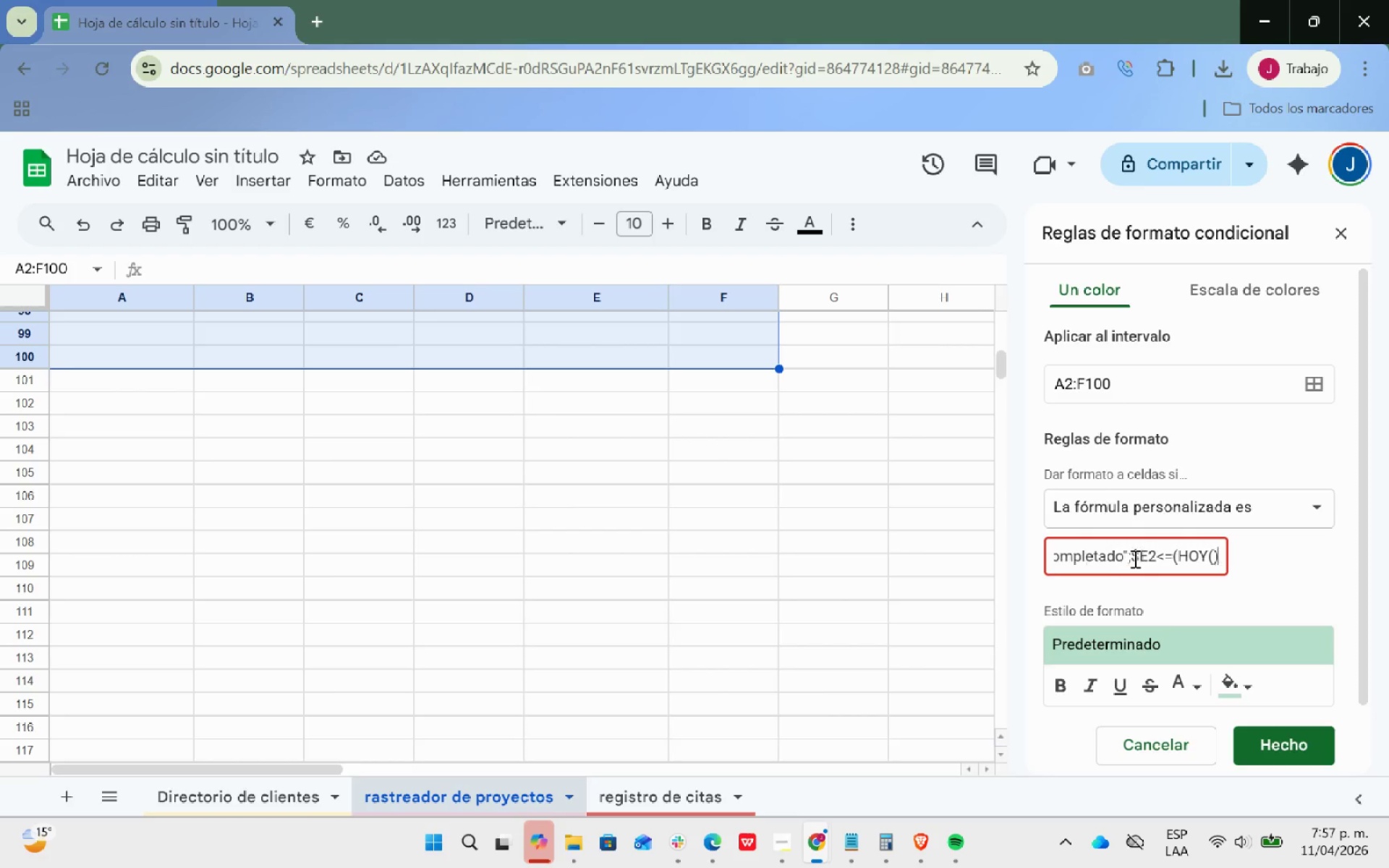 
key(Shift+9)
 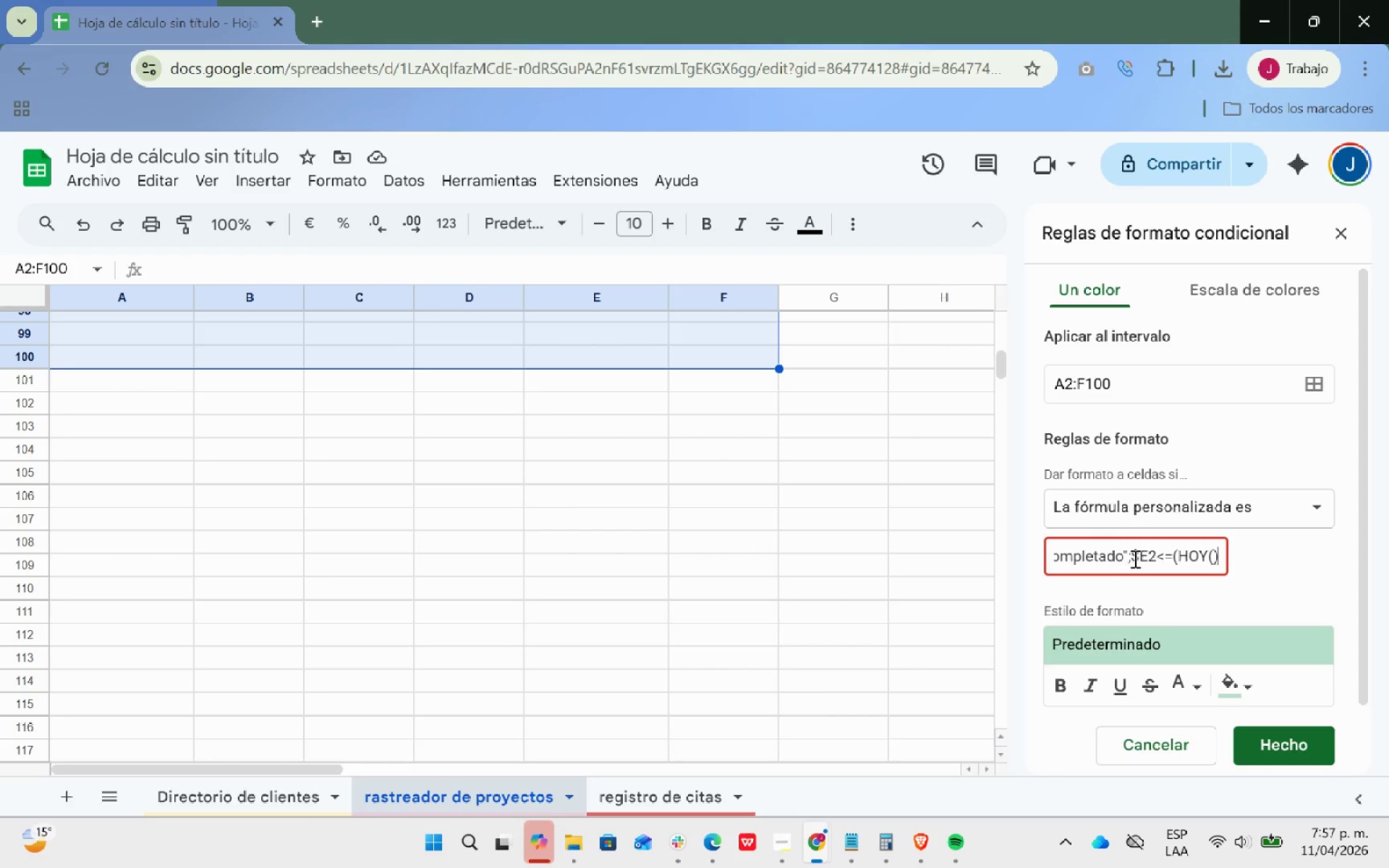 
key(Equal)
 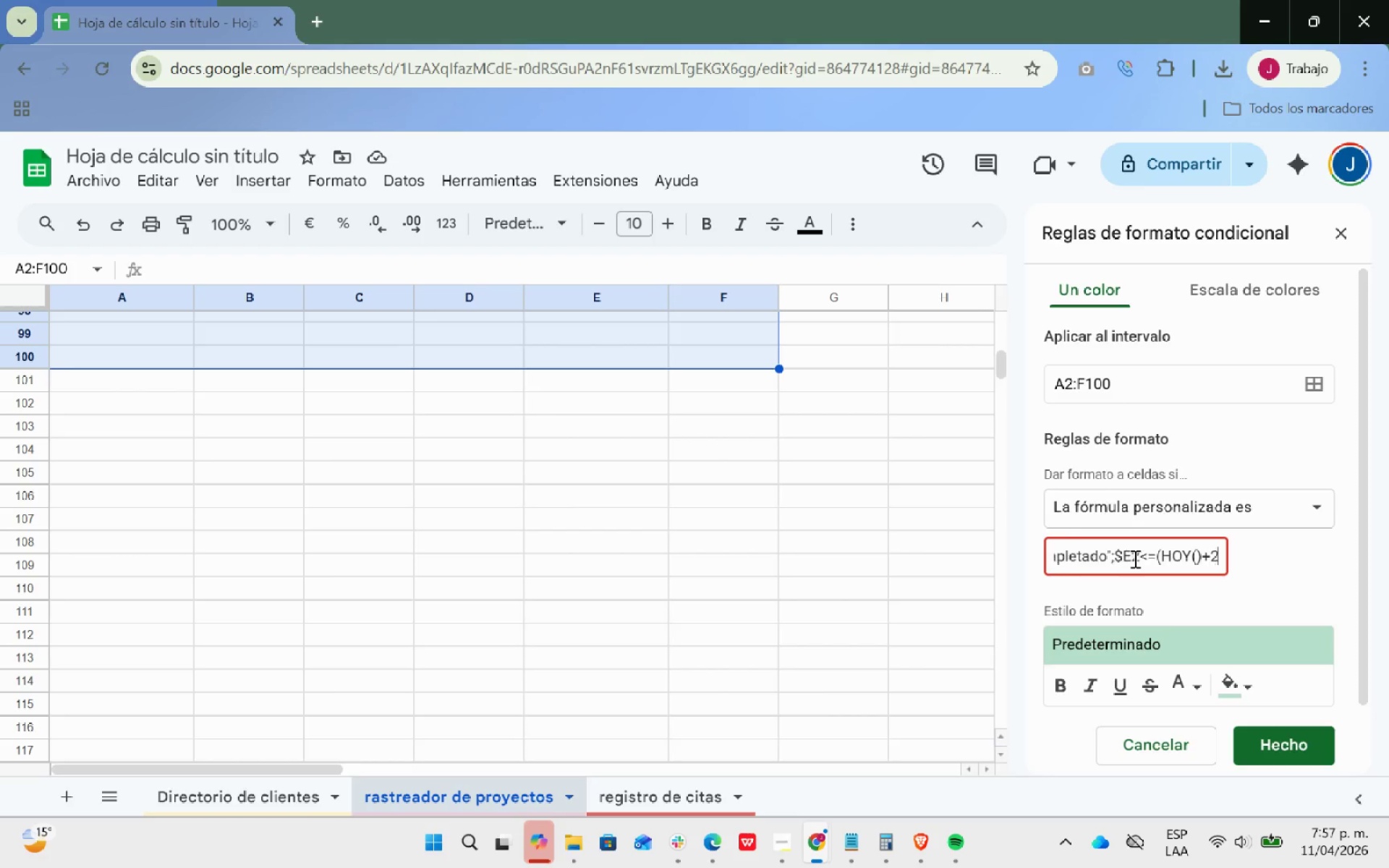 
key(2)
 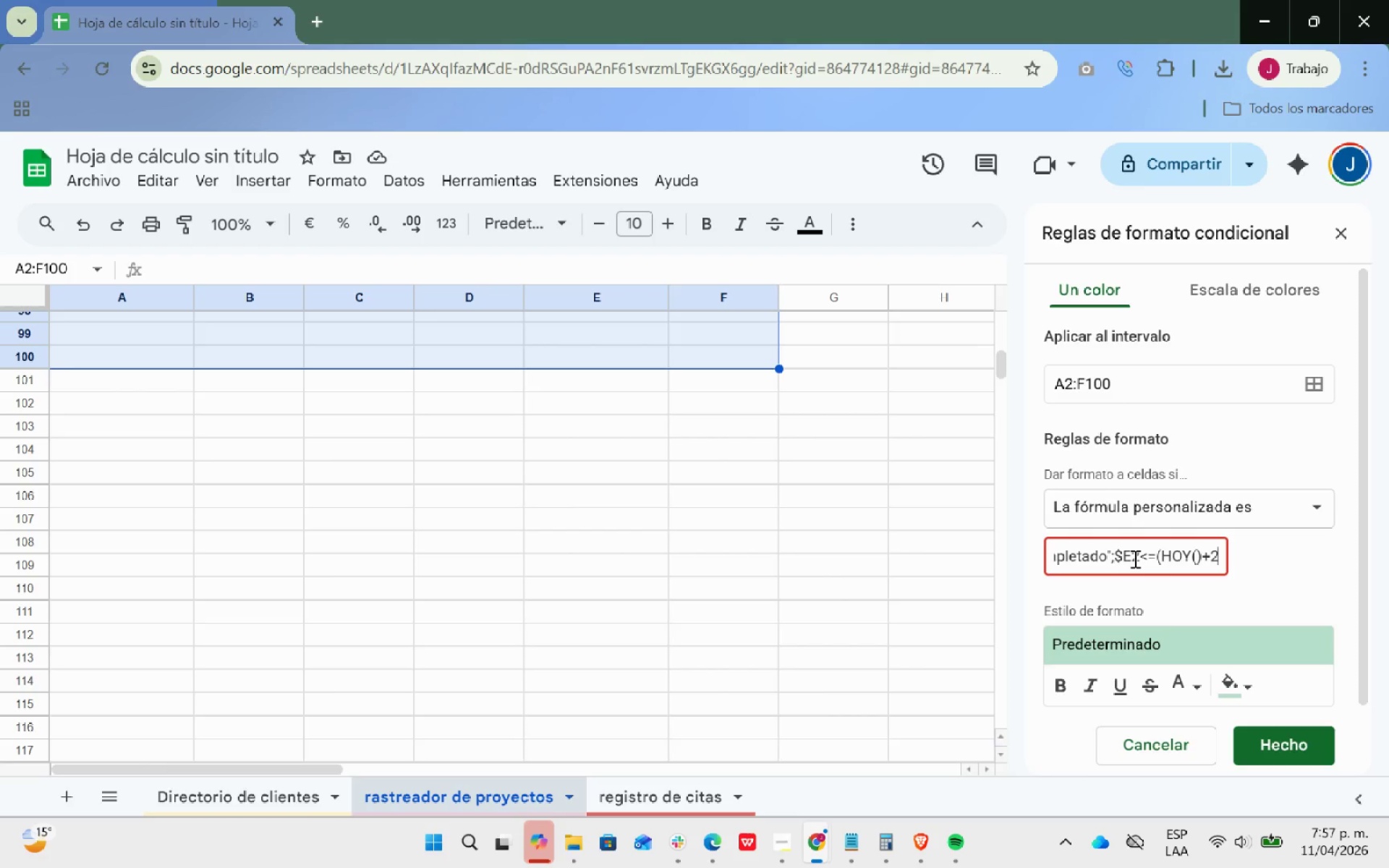 
type((<$E2[Break])
key(Backspace)
type([Break]HOY*)
 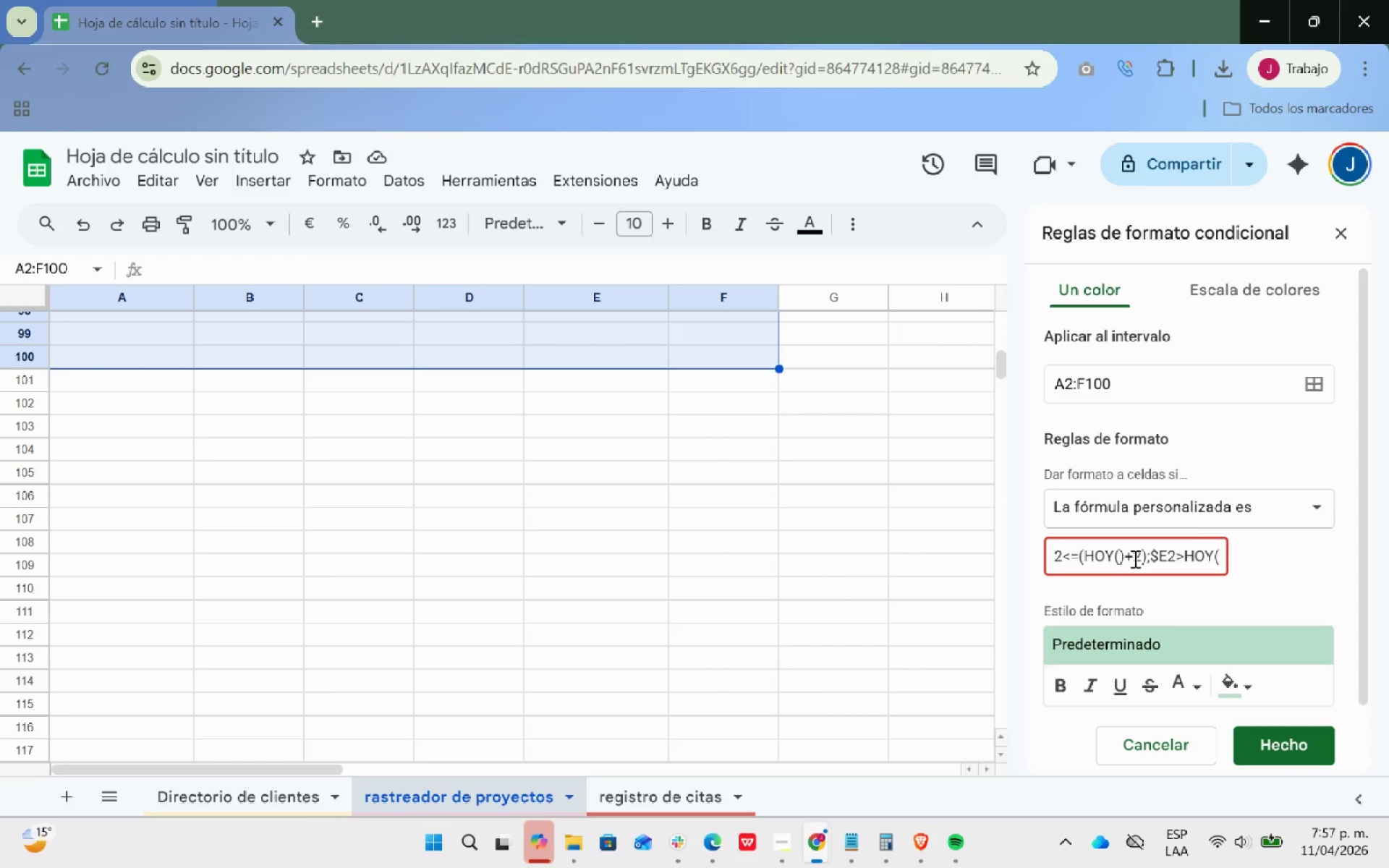 
key(Shift+ShiftRight)
 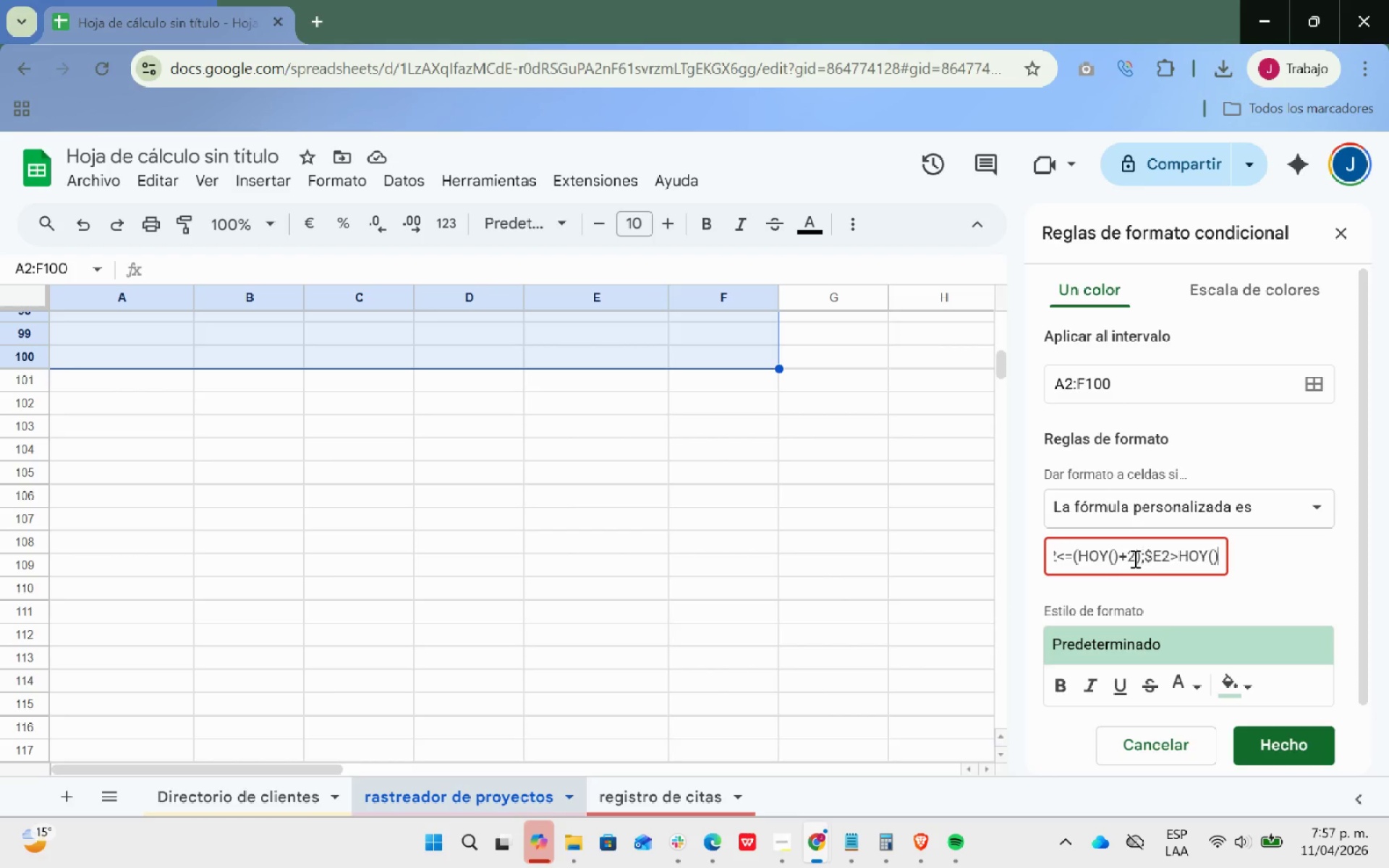 
key(Shift+9)
 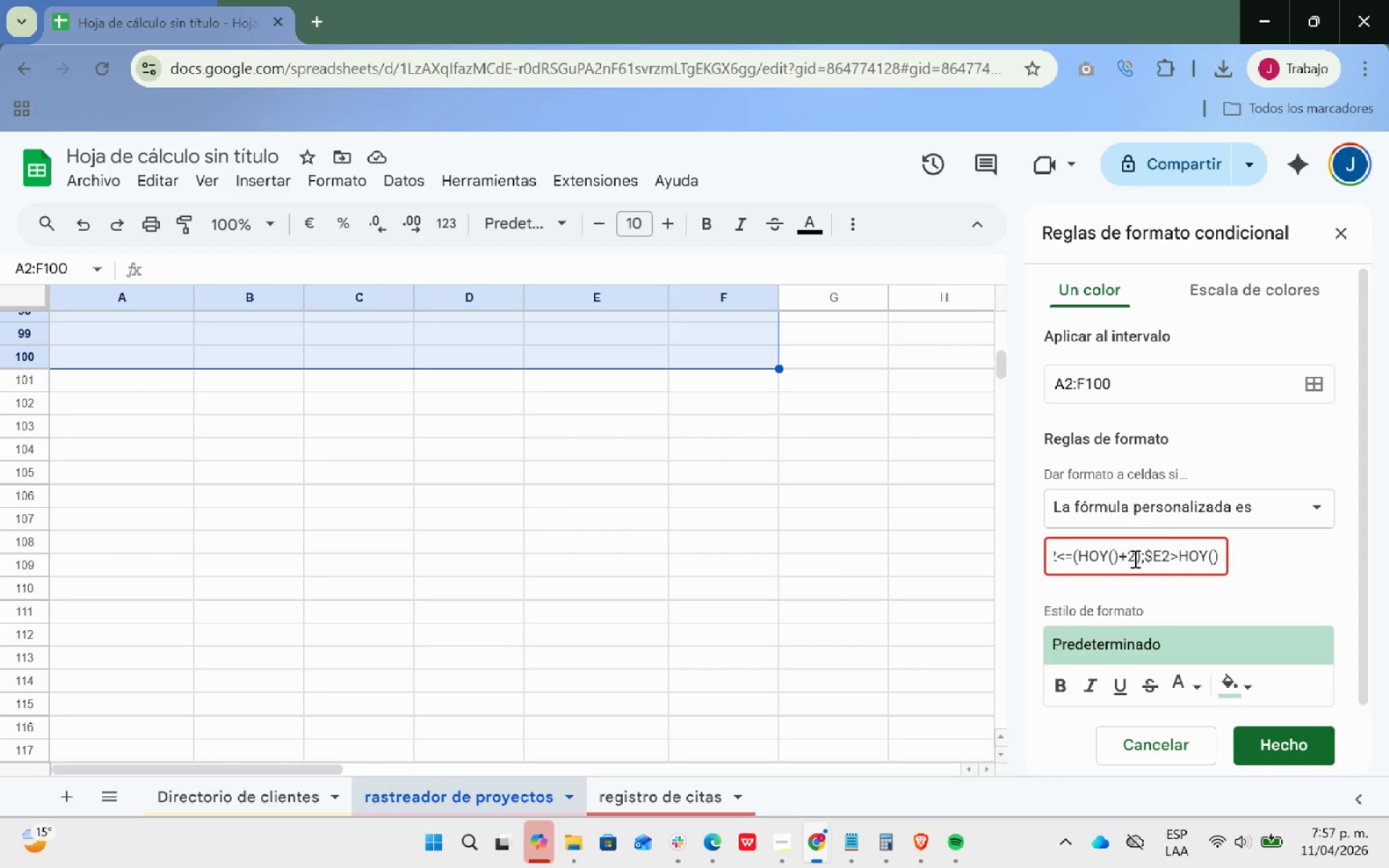 
key(Shift+ShiftRight)
 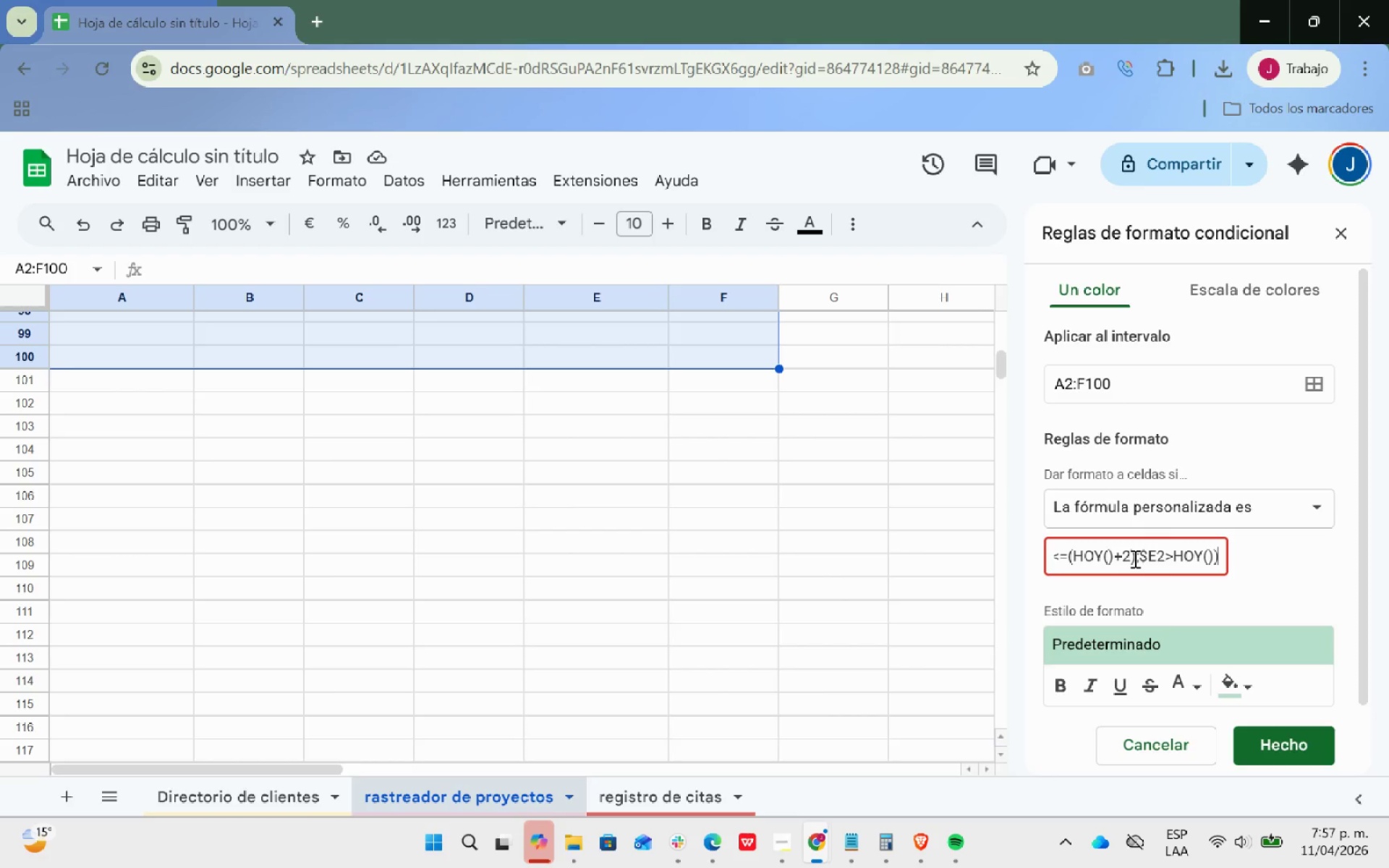 
key(Shift+9)
 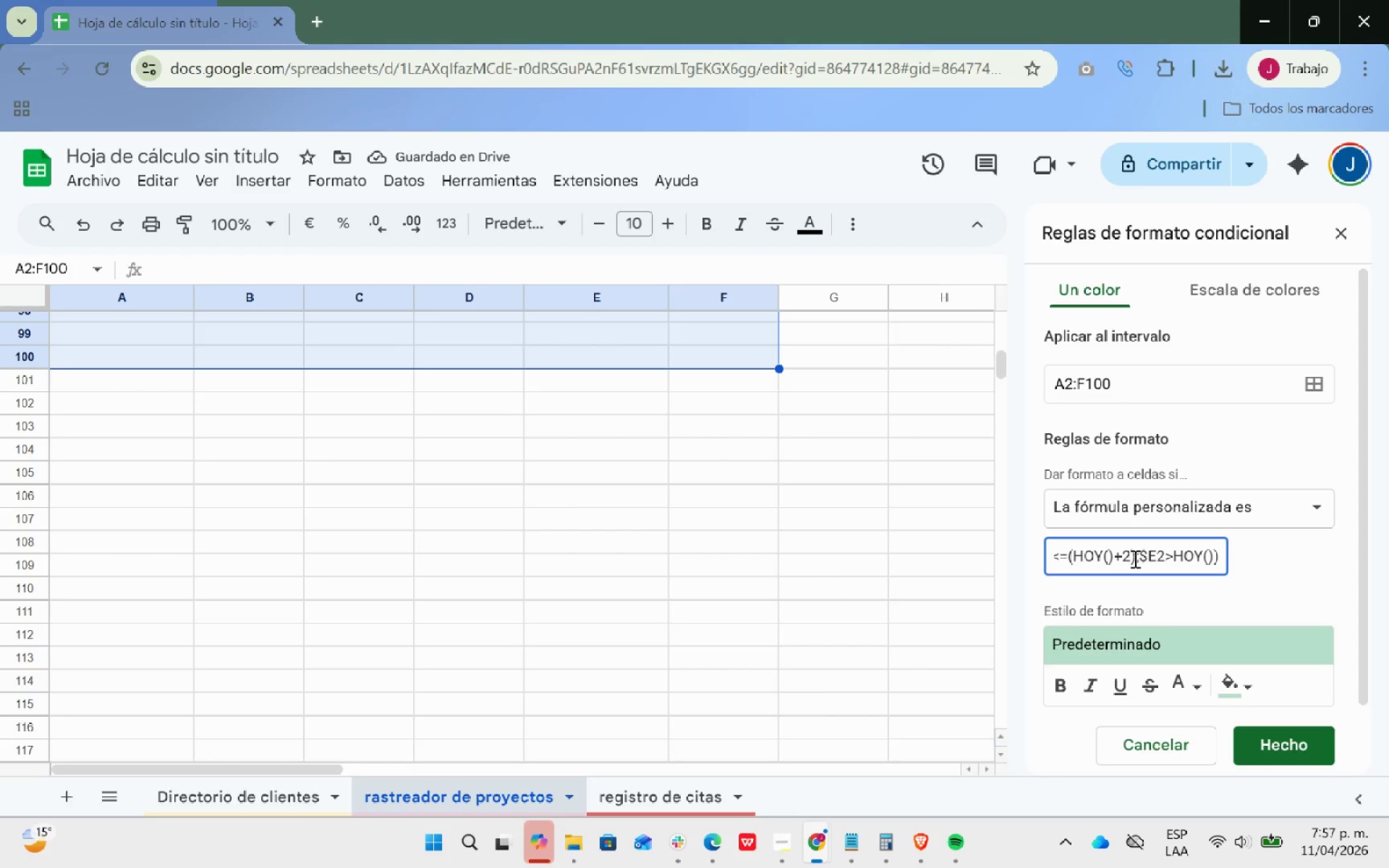 
wait(8.0)
 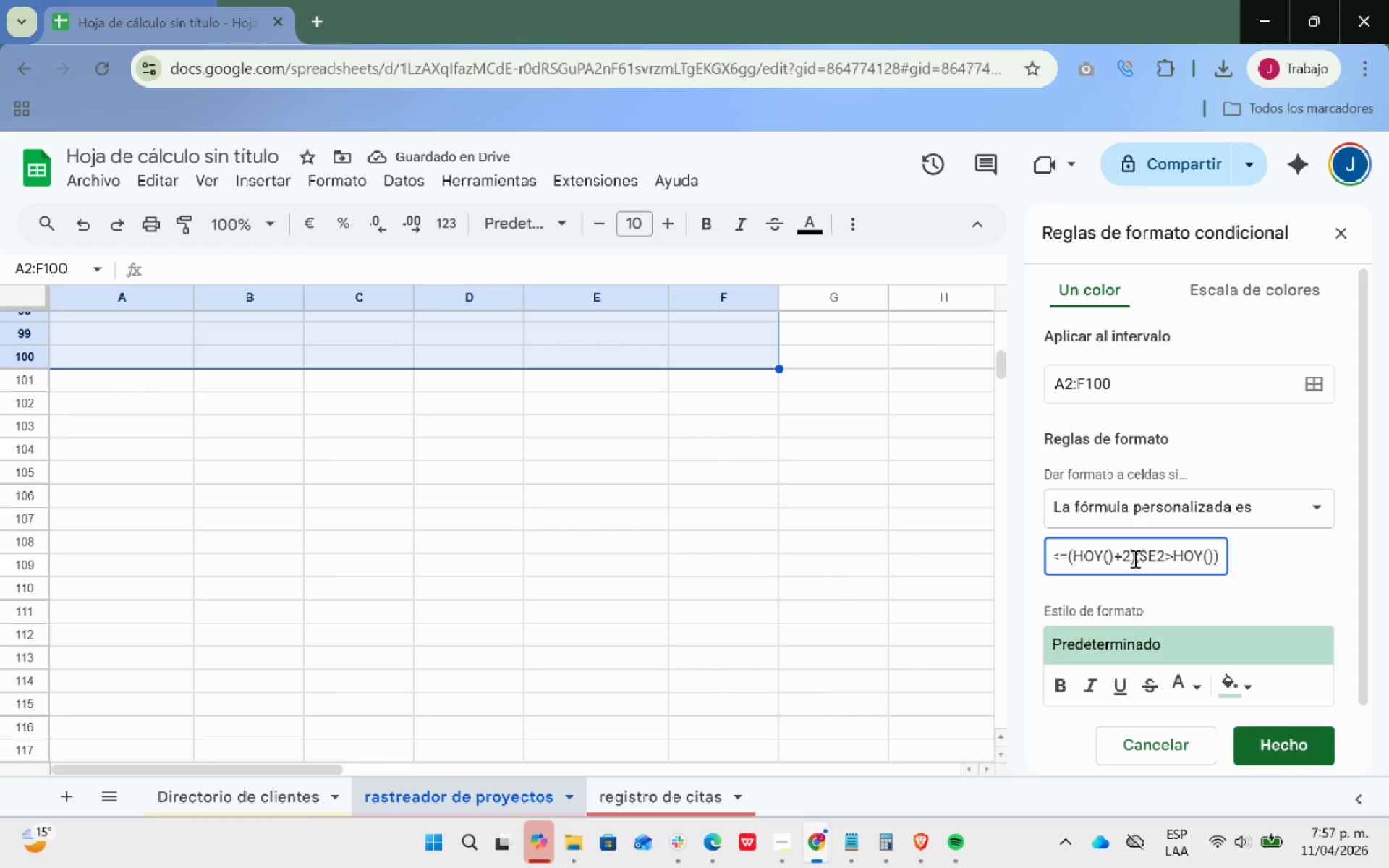 
scroll: coordinate [1257, 579], scroll_direction: down, amount: 3.0
 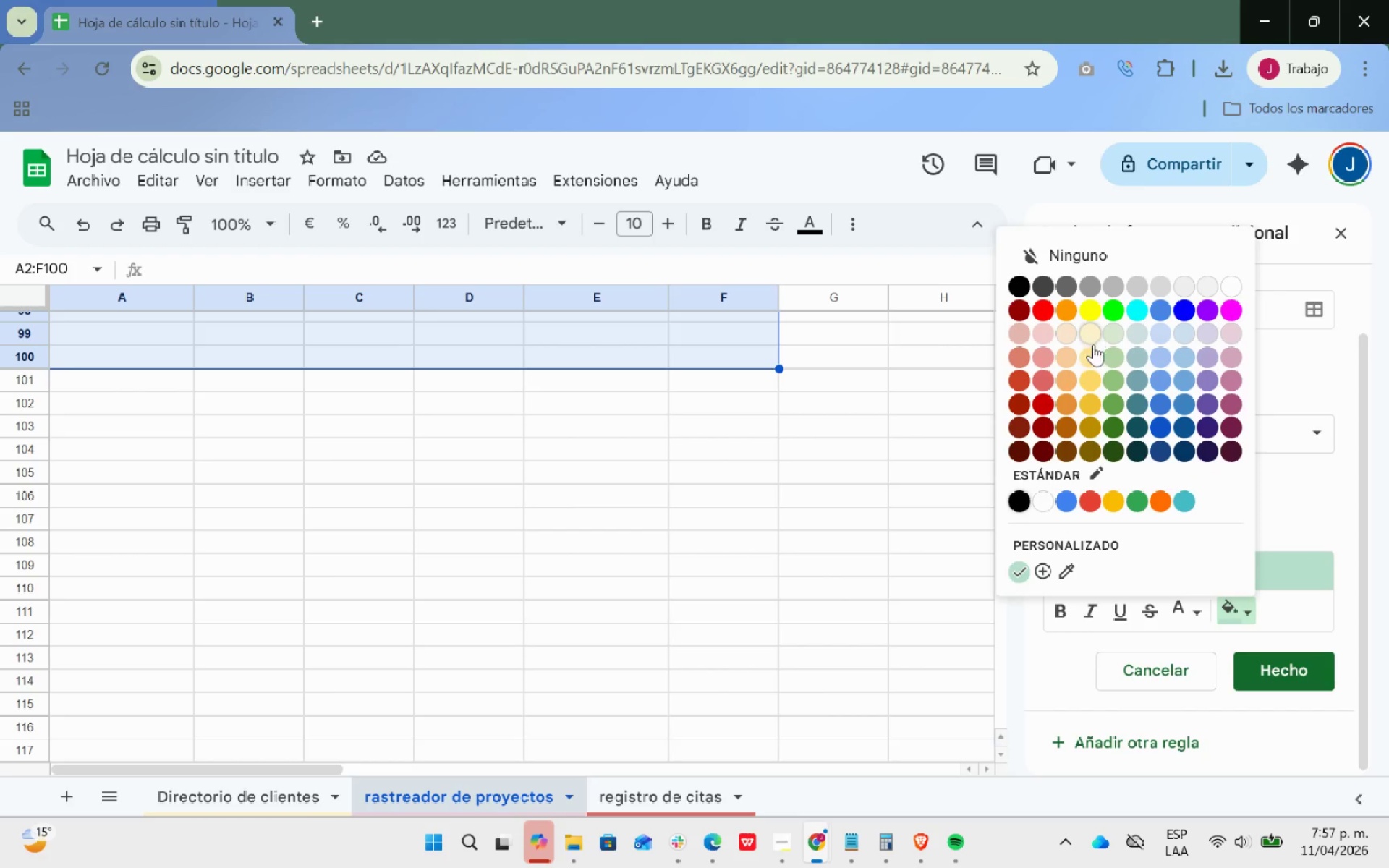 
left_click([1095, 386])
 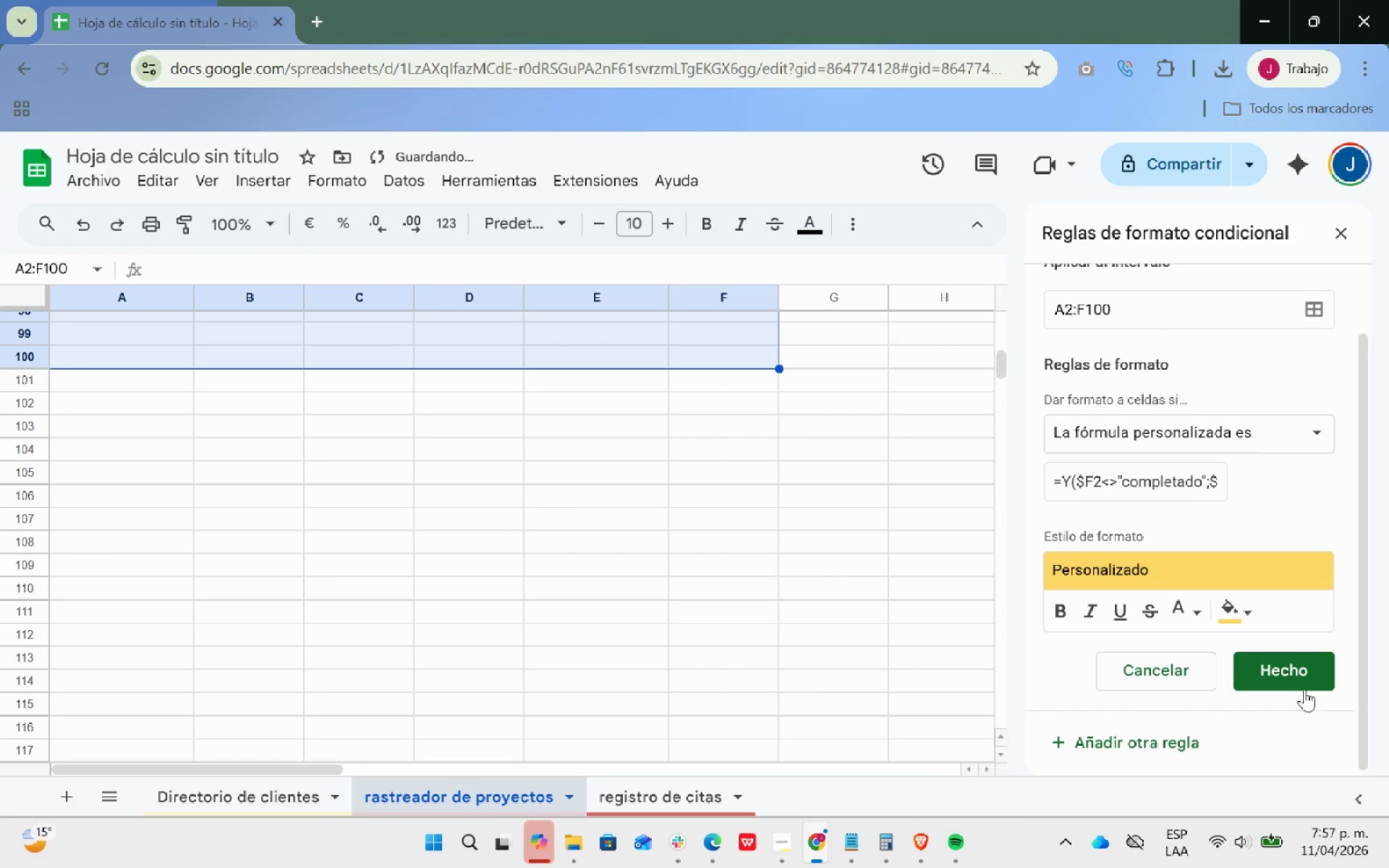 
left_click([1302, 678])
 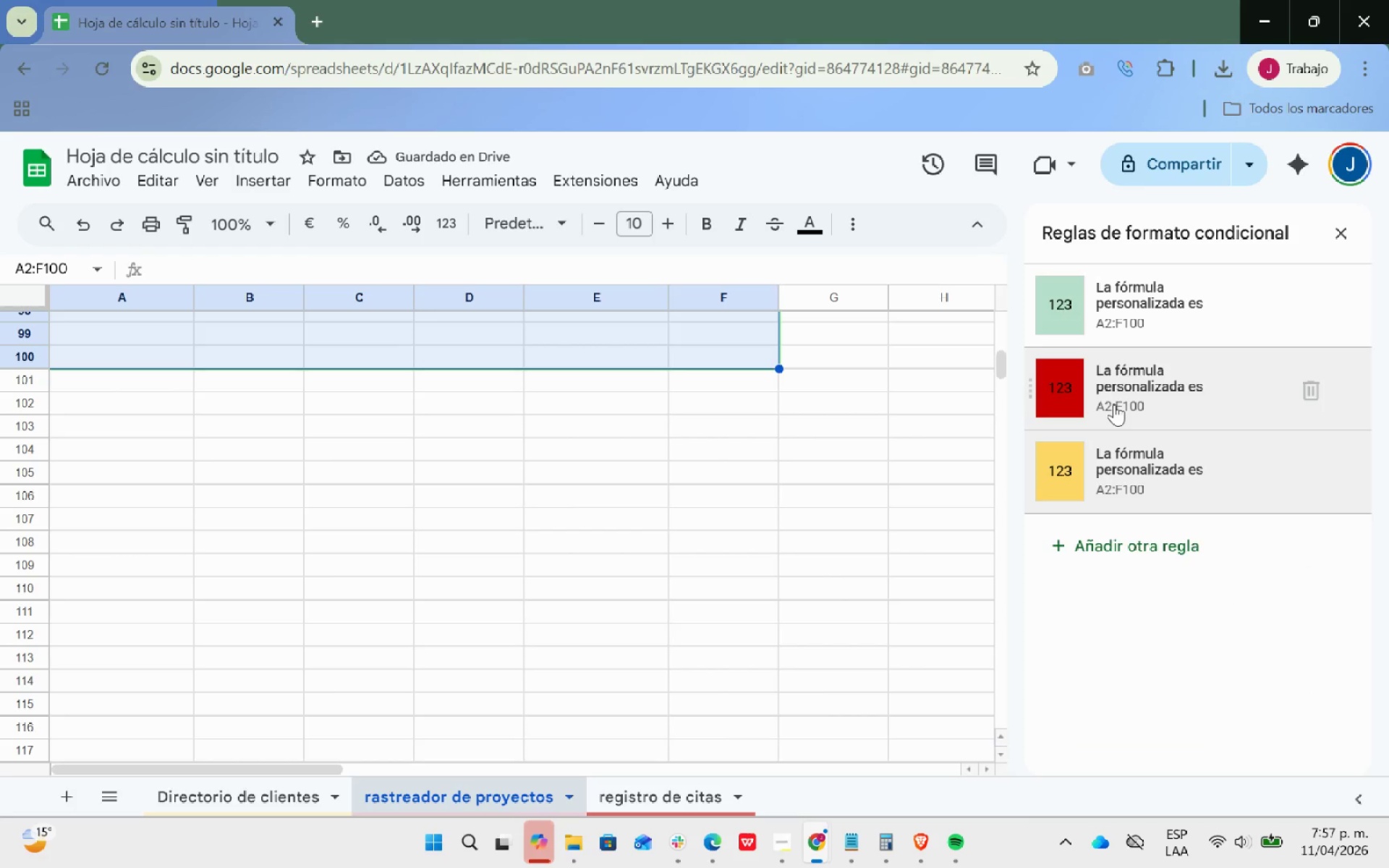 
left_click([1120, 395])
 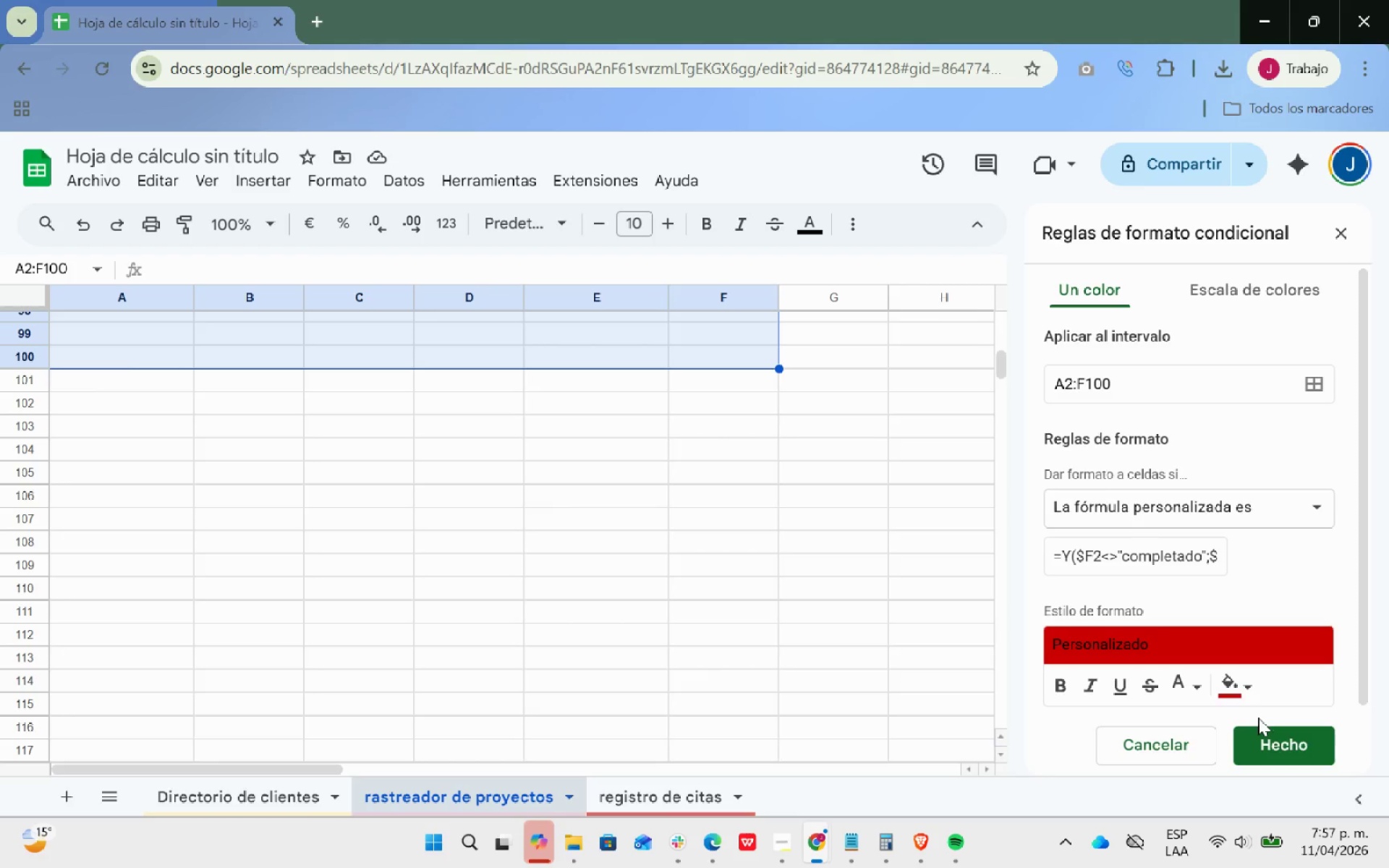 
left_click([1236, 692])
 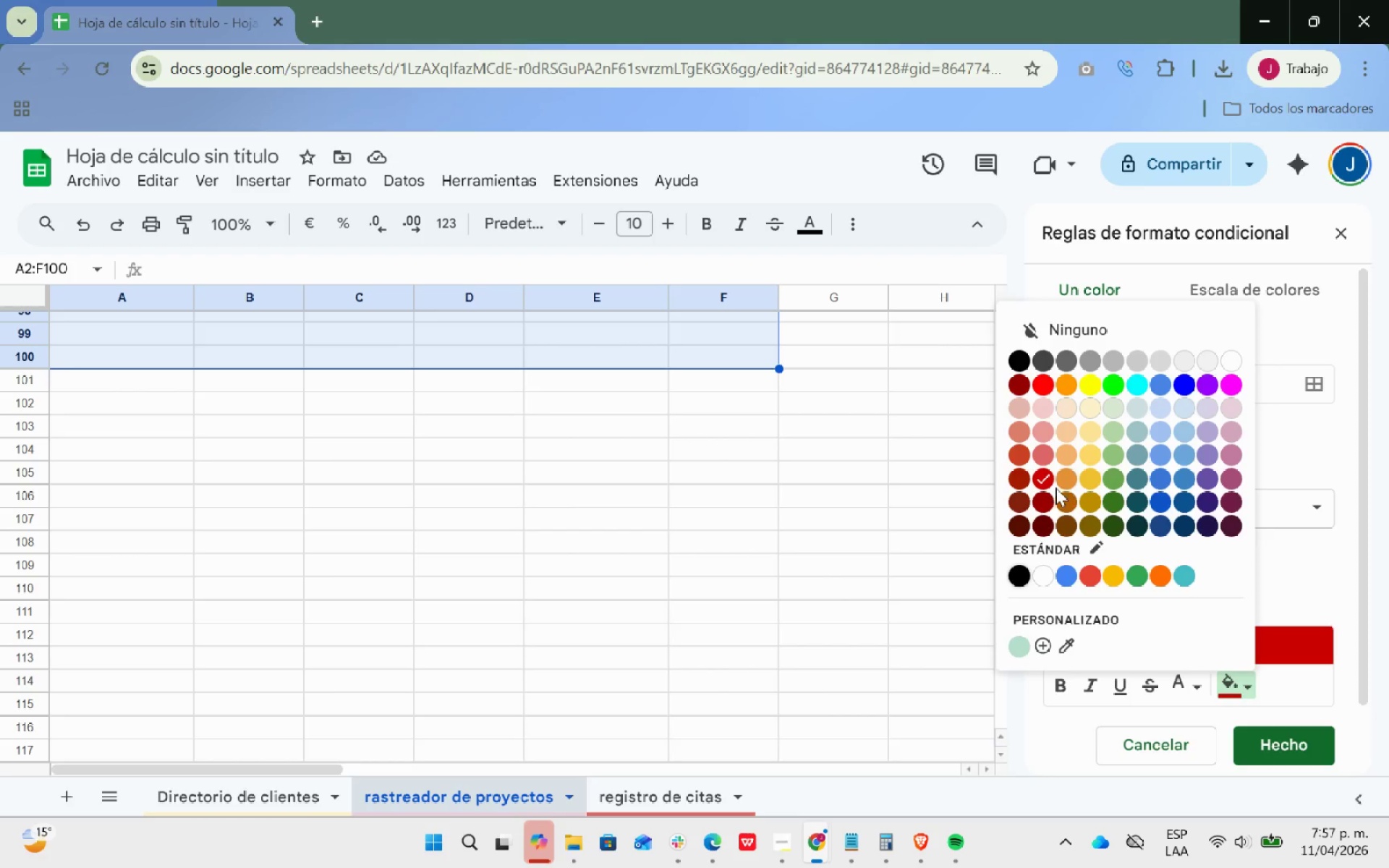 
left_click([1045, 457])
 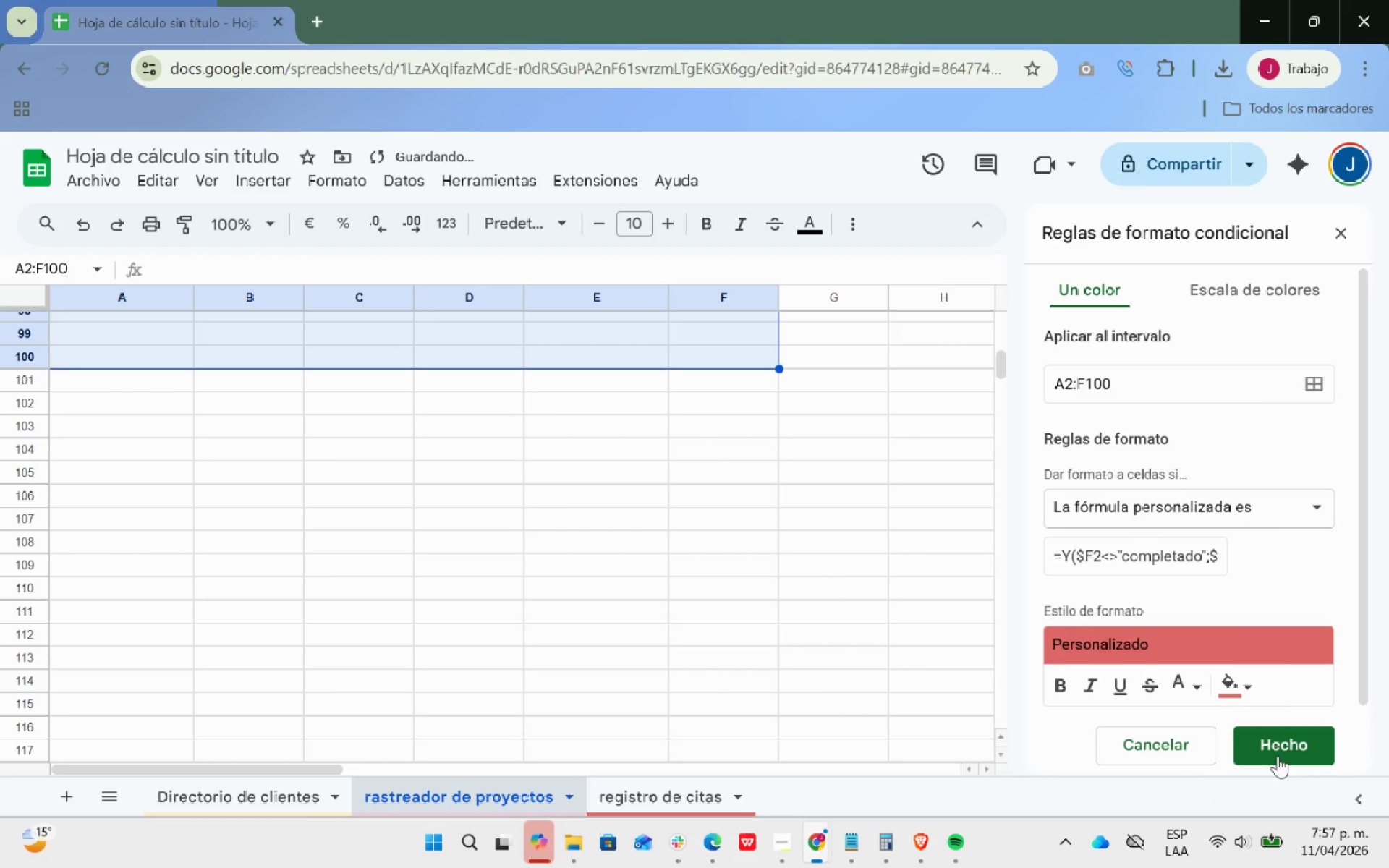 
left_click_drag(start_coordinate=[1281, 747], to_coordinate=[1285, 743])
 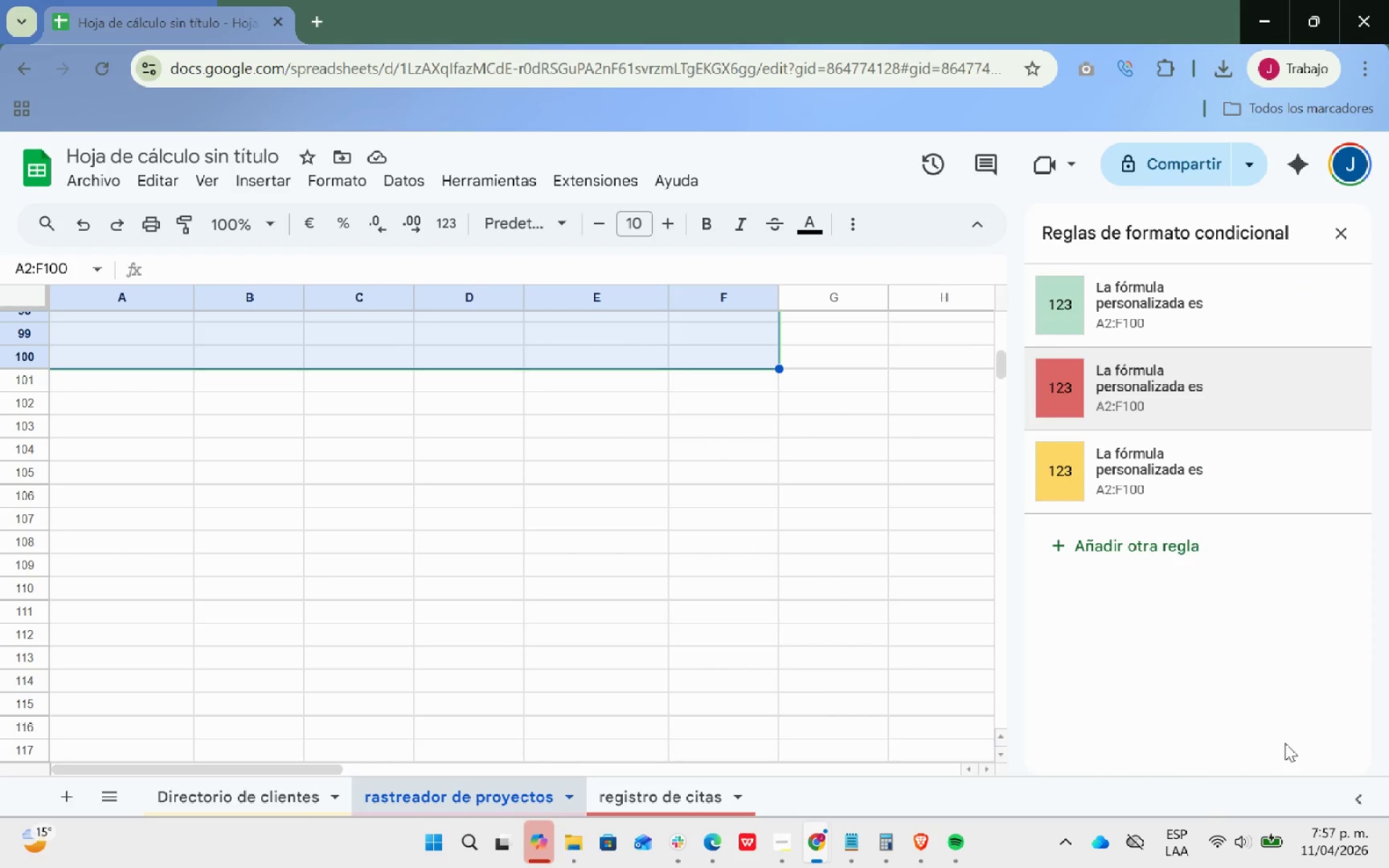 
wait(11.5)
 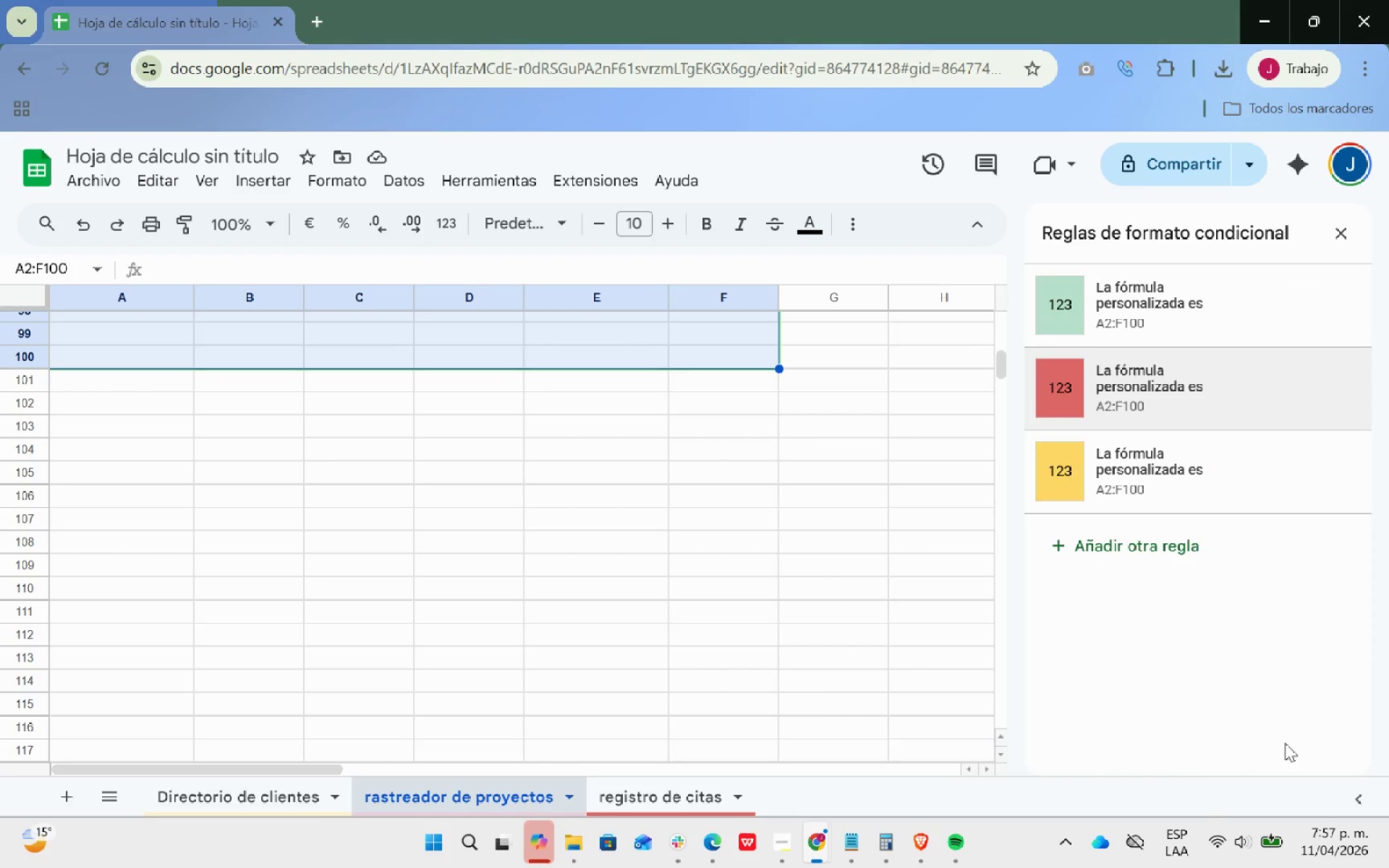 
scroll: coordinate [828, 558], scroll_direction: up, amount: 37.0
 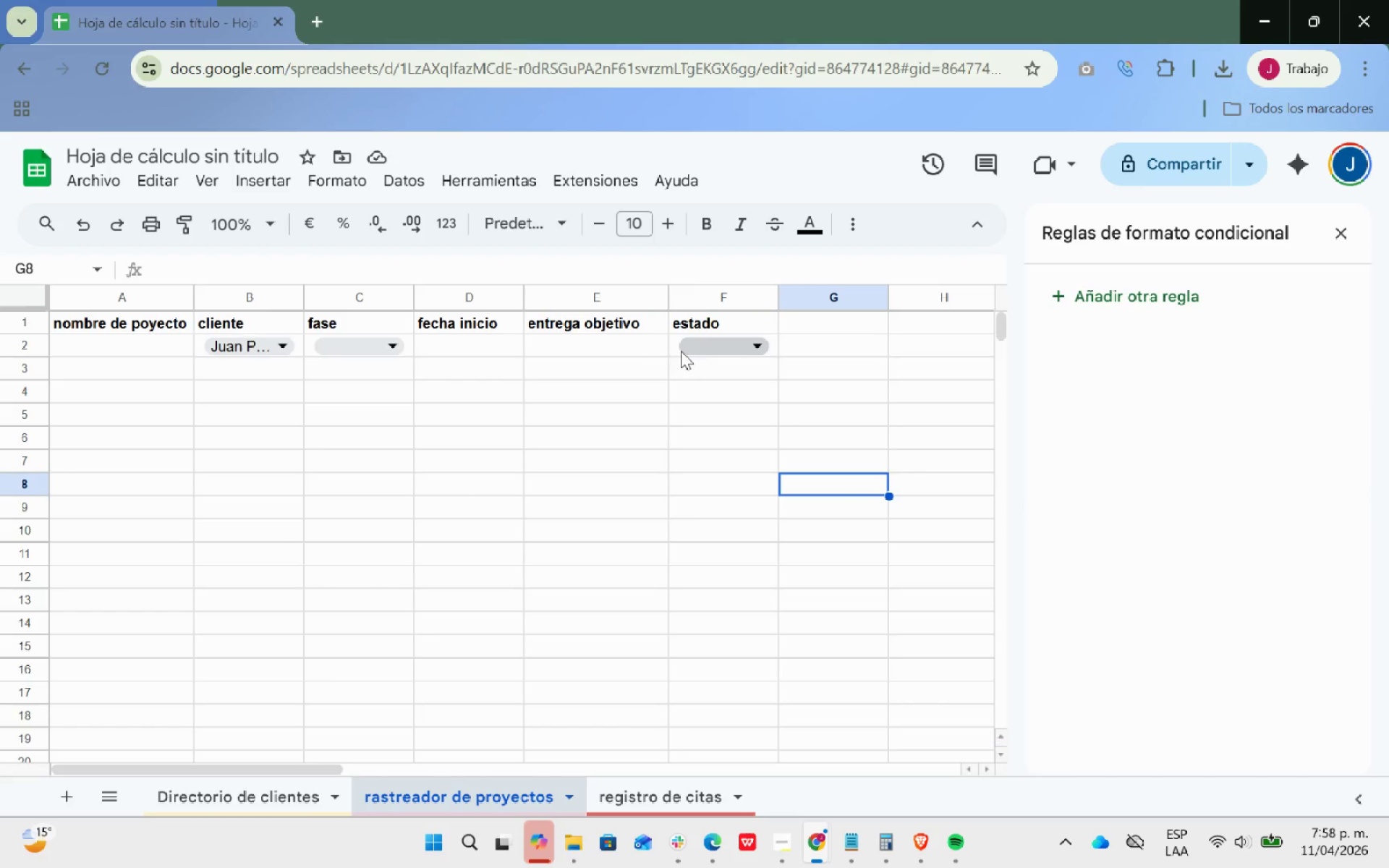 
left_click_drag(start_coordinate=[706, 326], to_coordinate=[114, 321])
 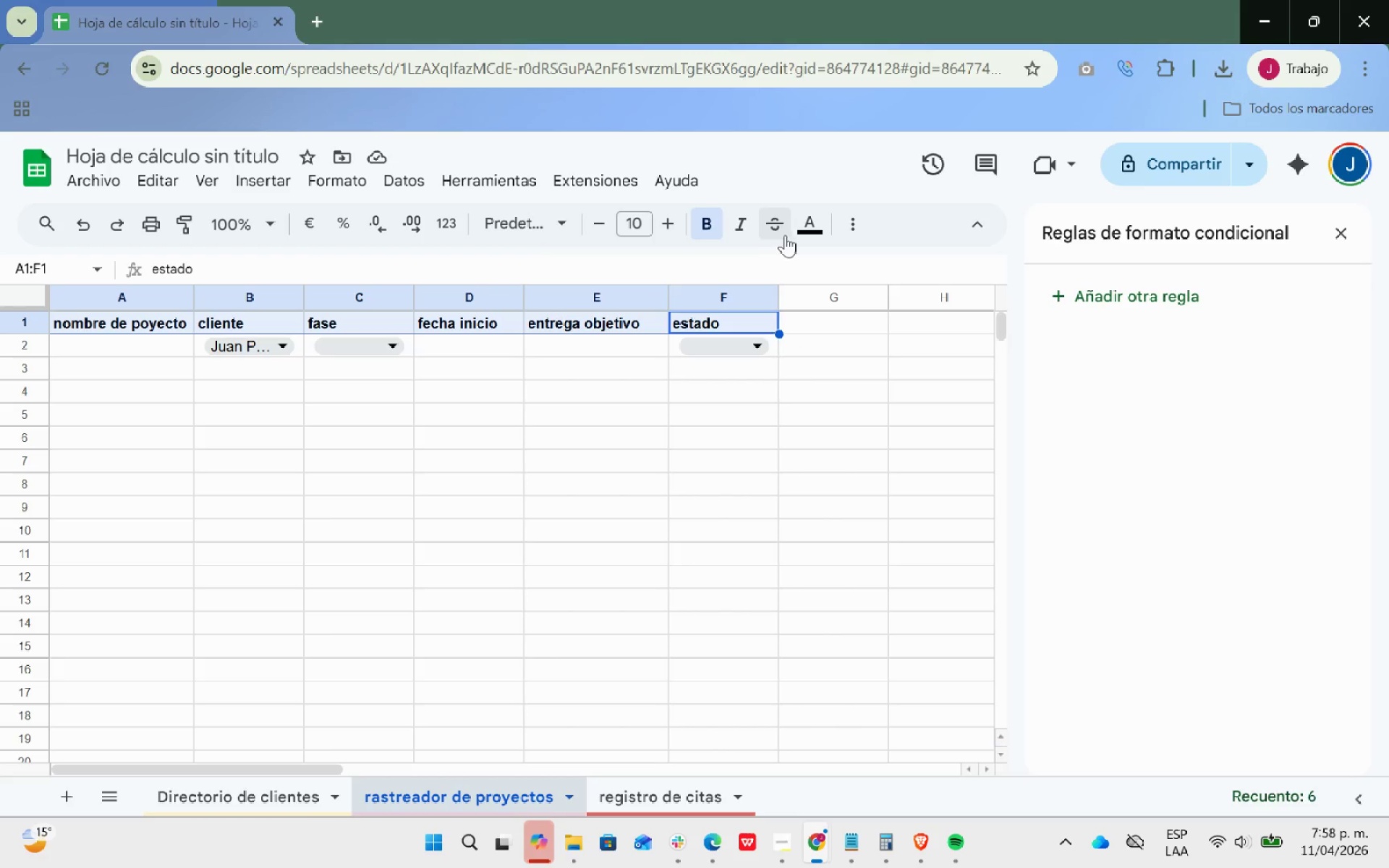 
left_click([854, 228])
 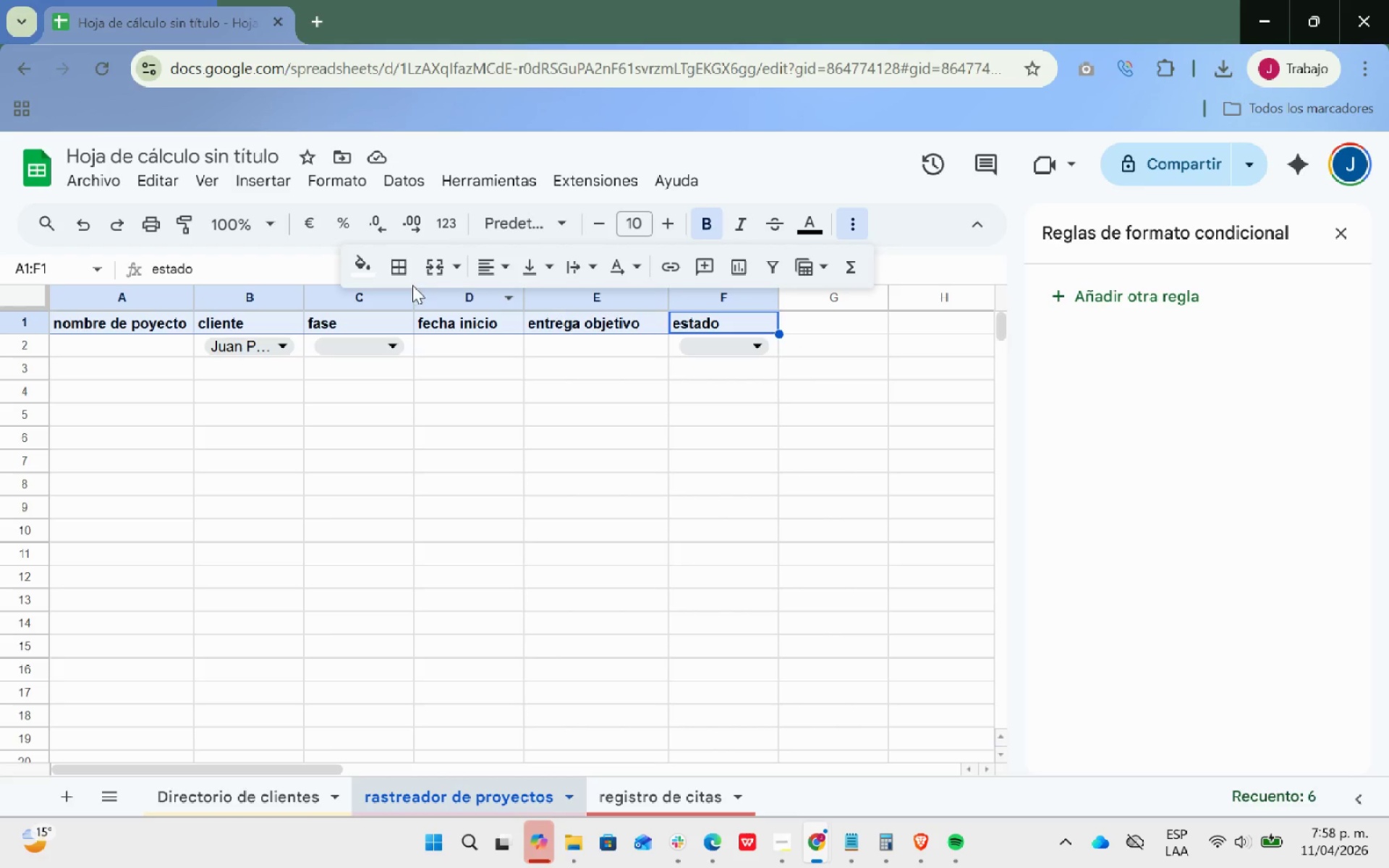 
left_click([394, 273])
 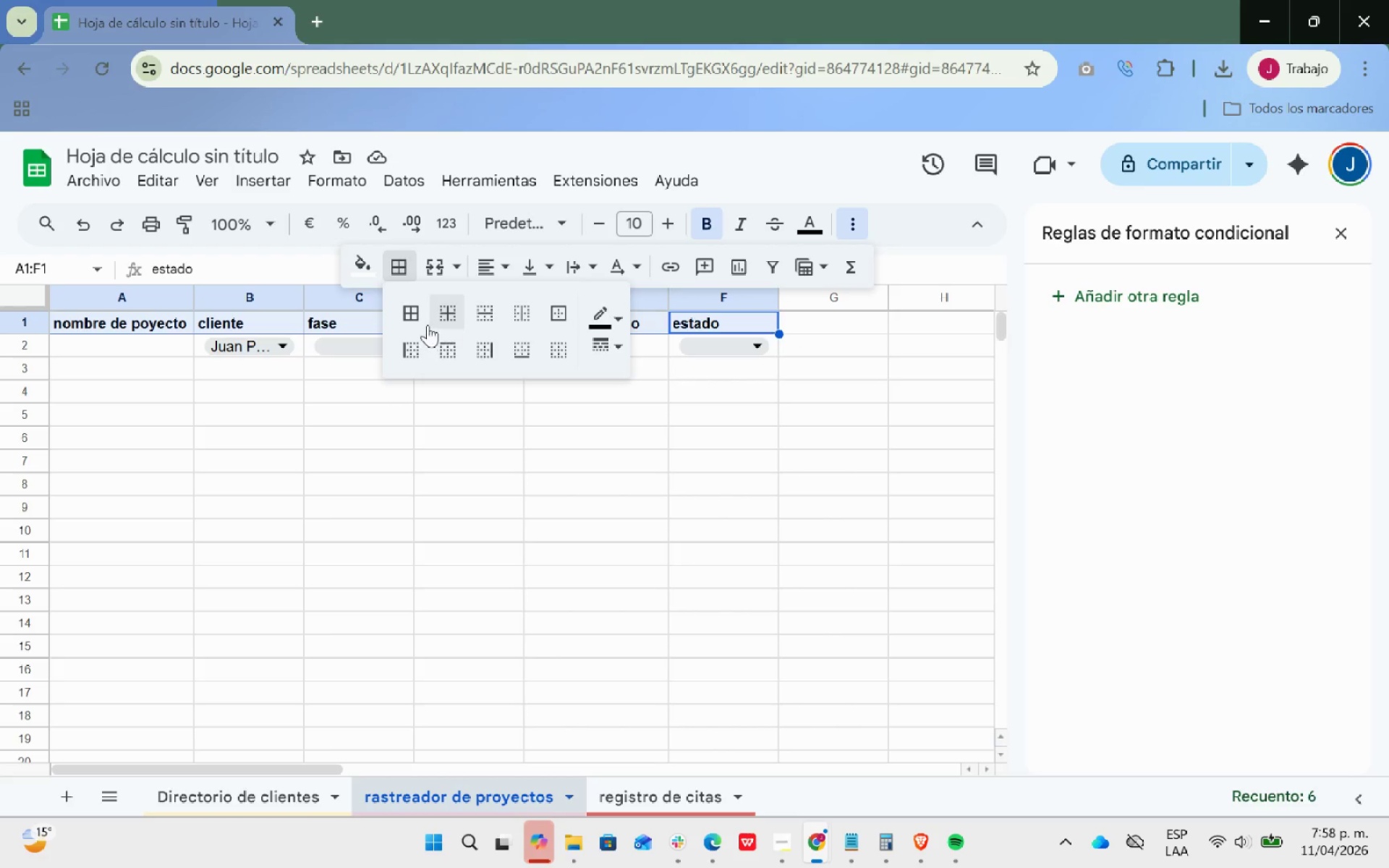 
left_click([418, 318])
 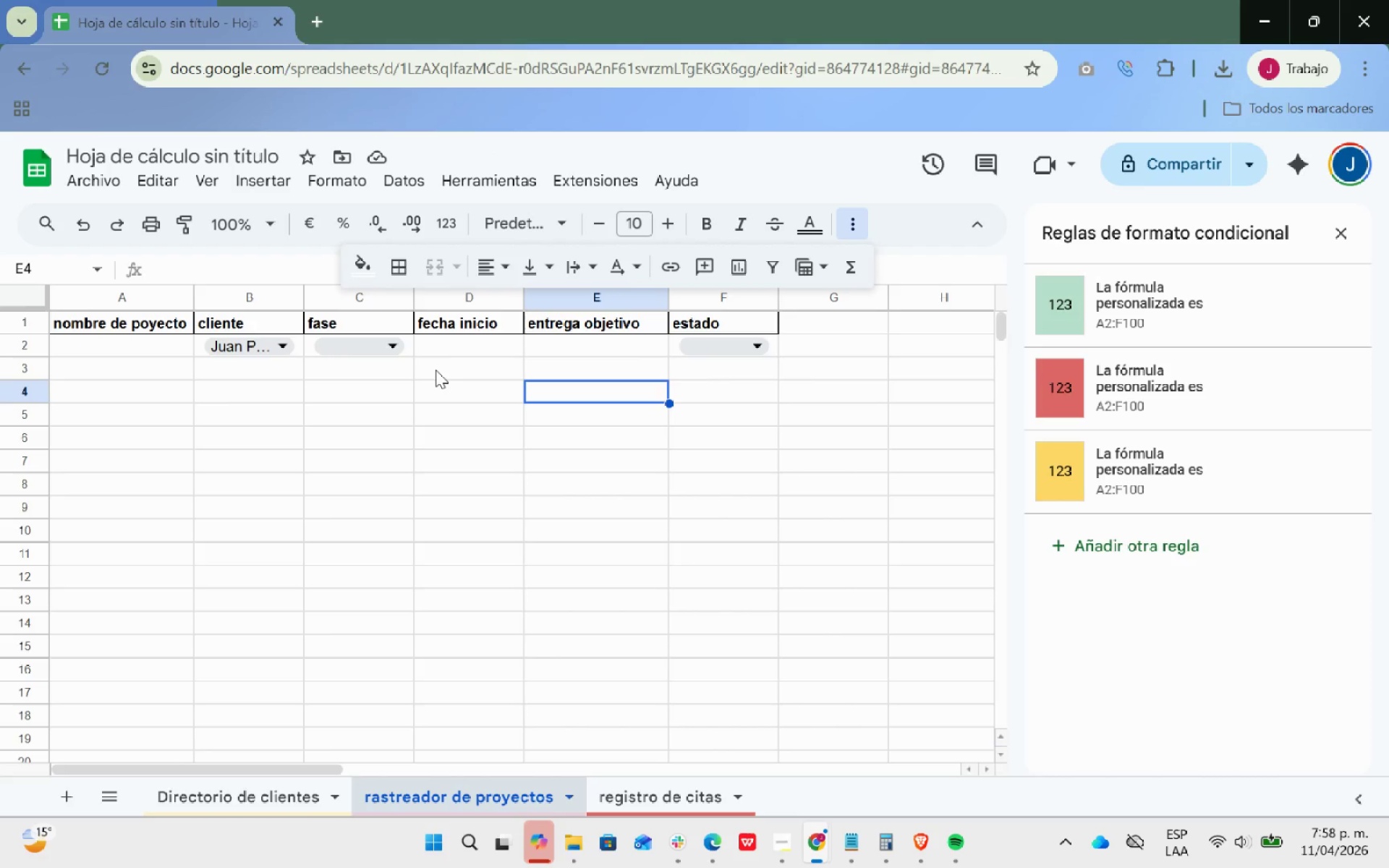 
wait(15.02)
 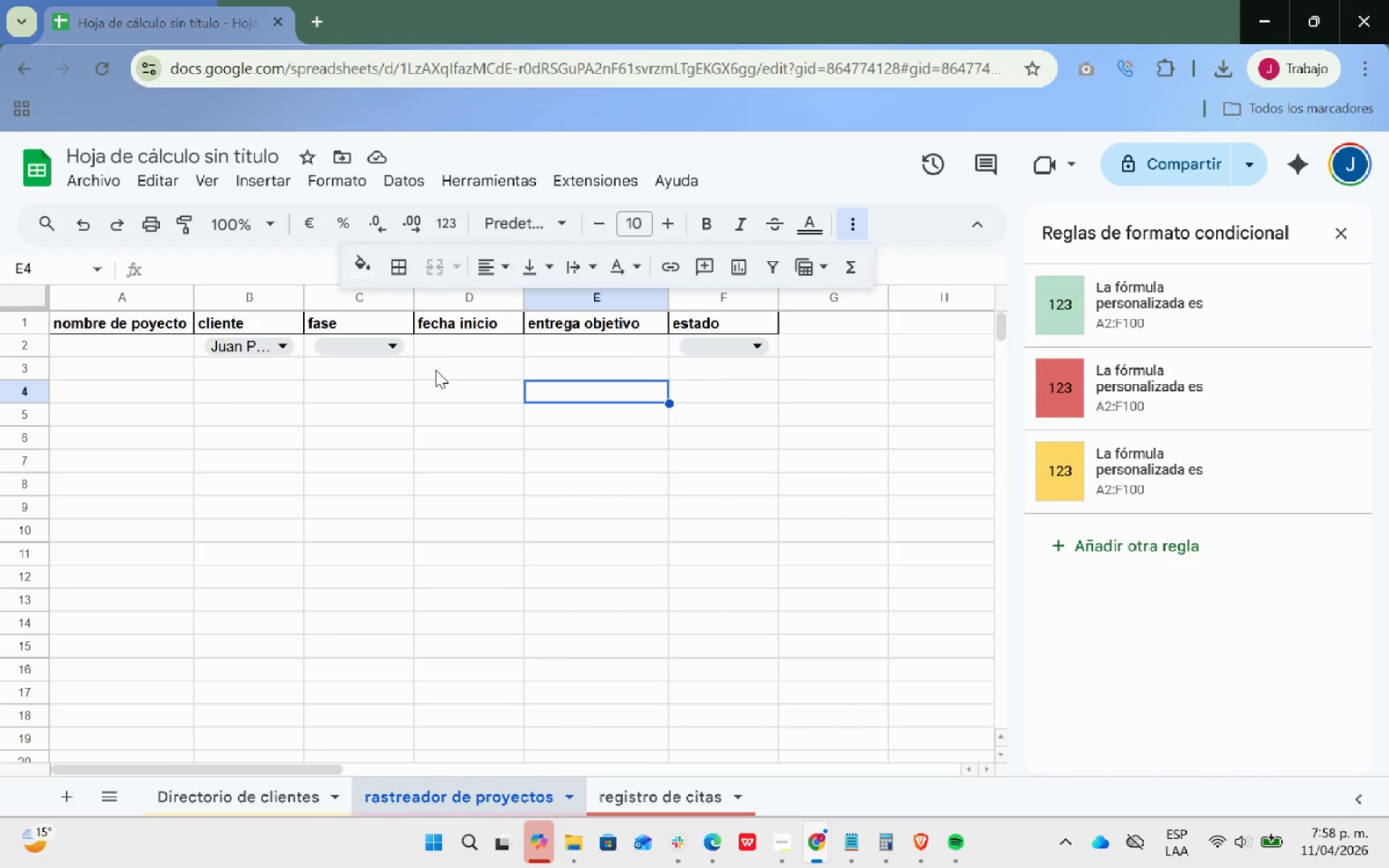 
left_click([646, 804])
 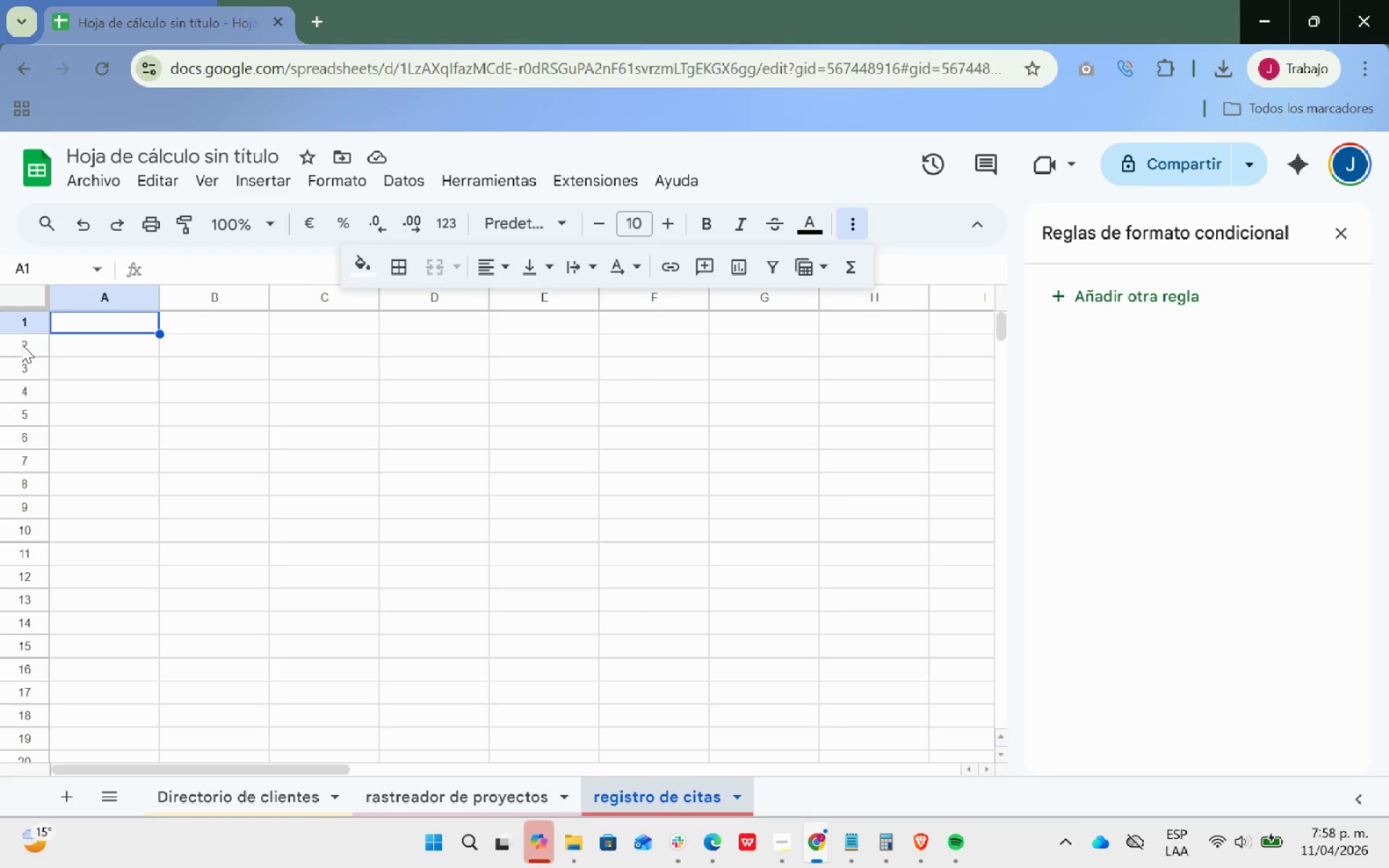 
key(CapsLock)
 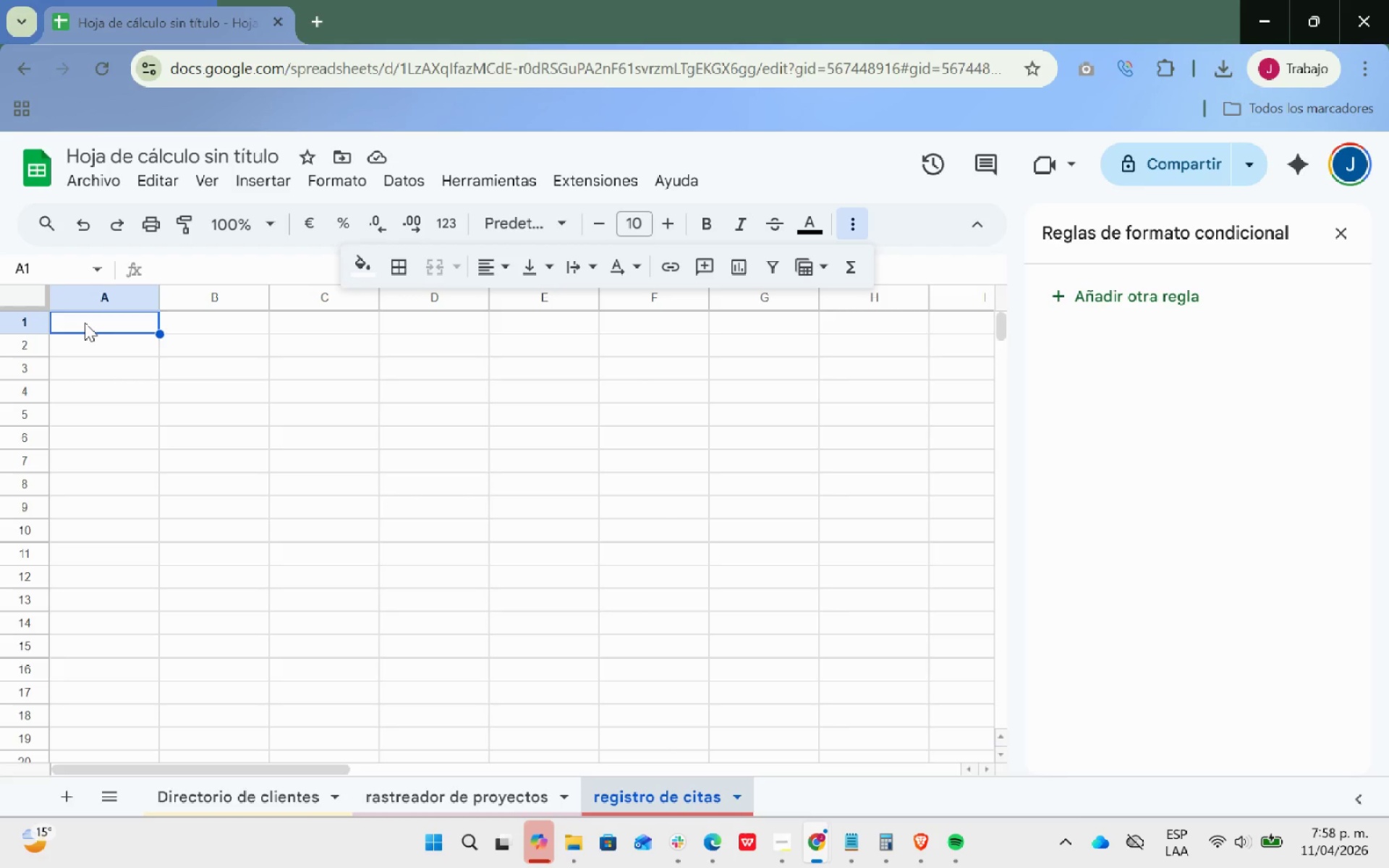 
type(fecha)
 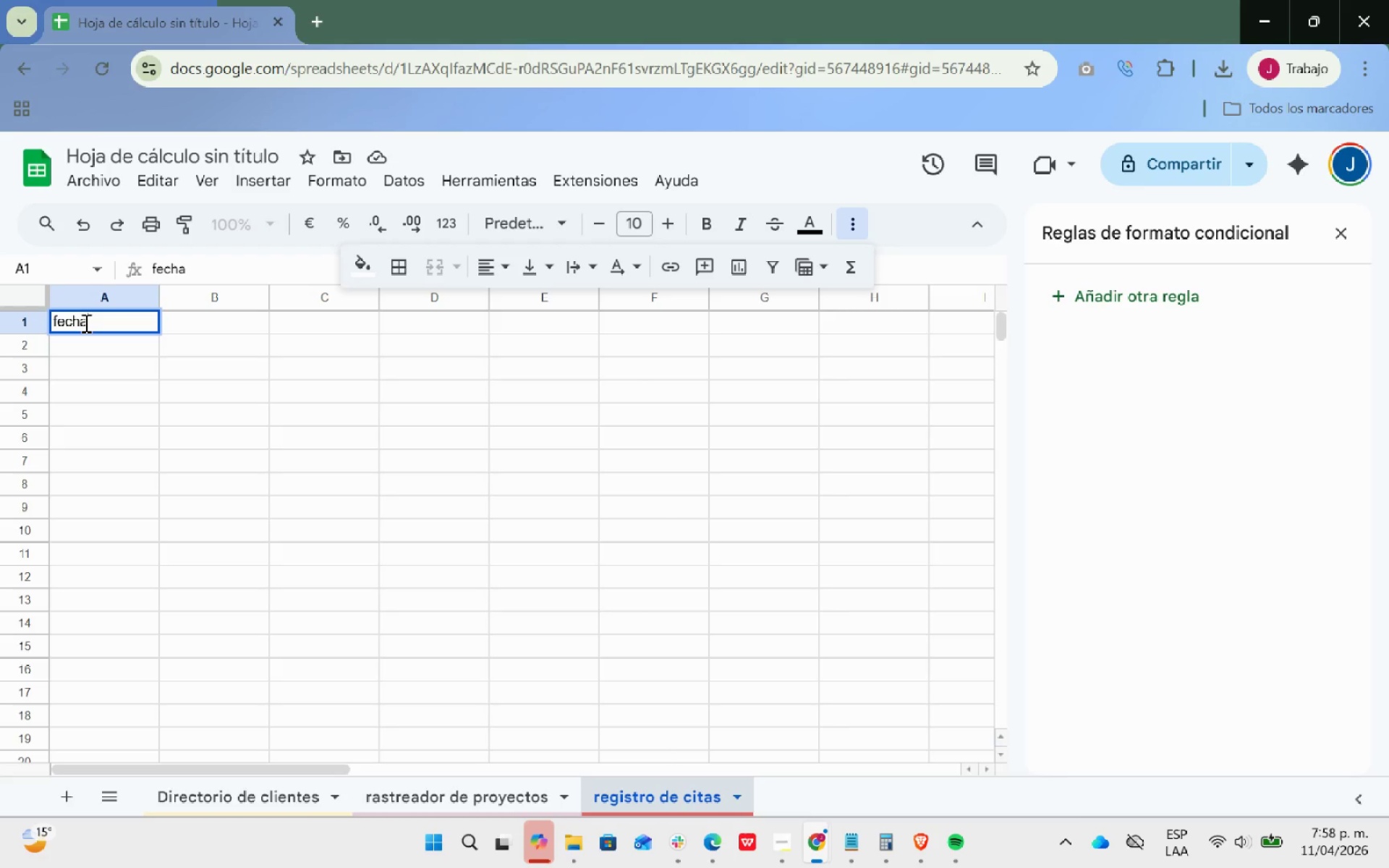 
key(ArrowRight)
 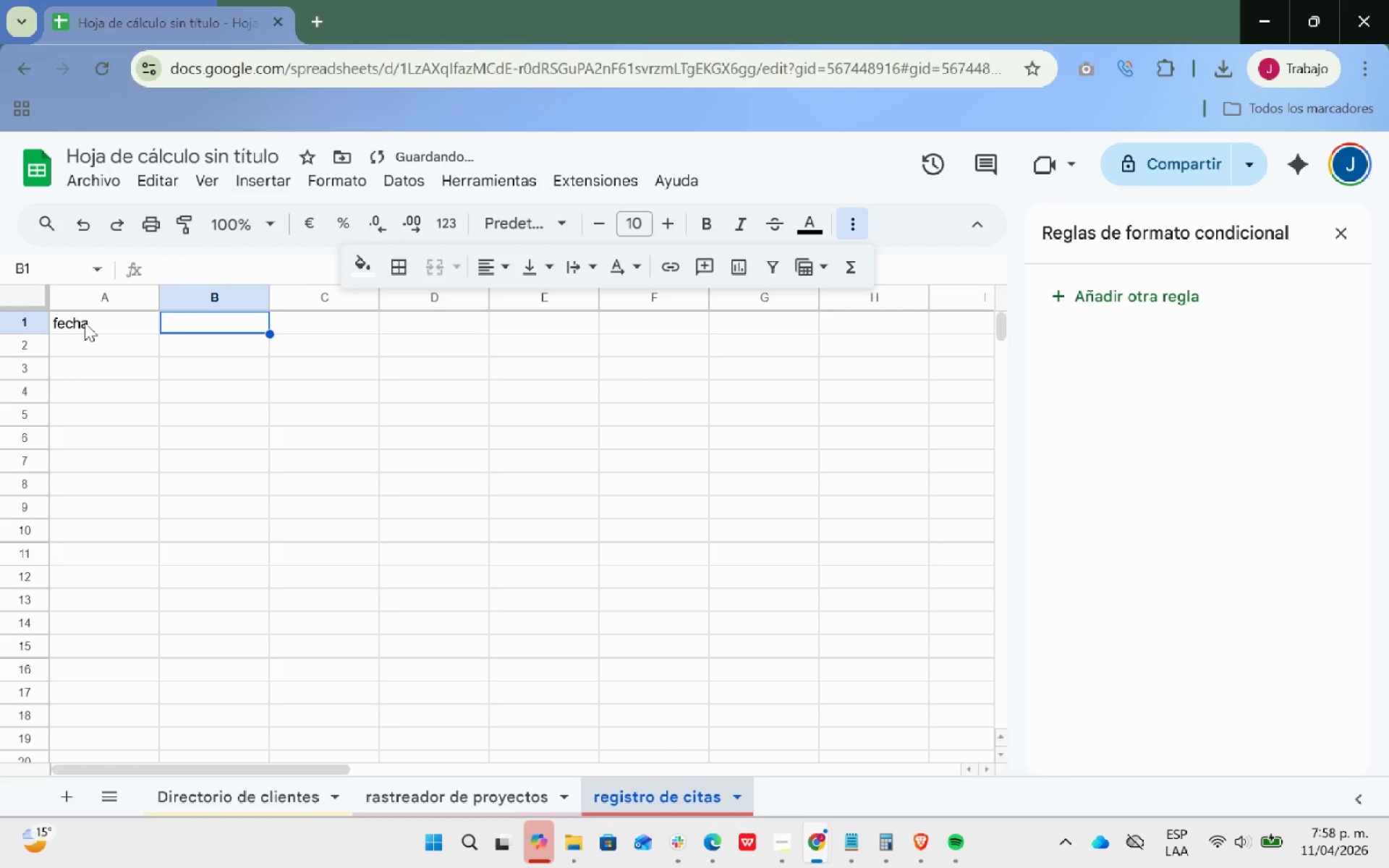 
type(hora)
 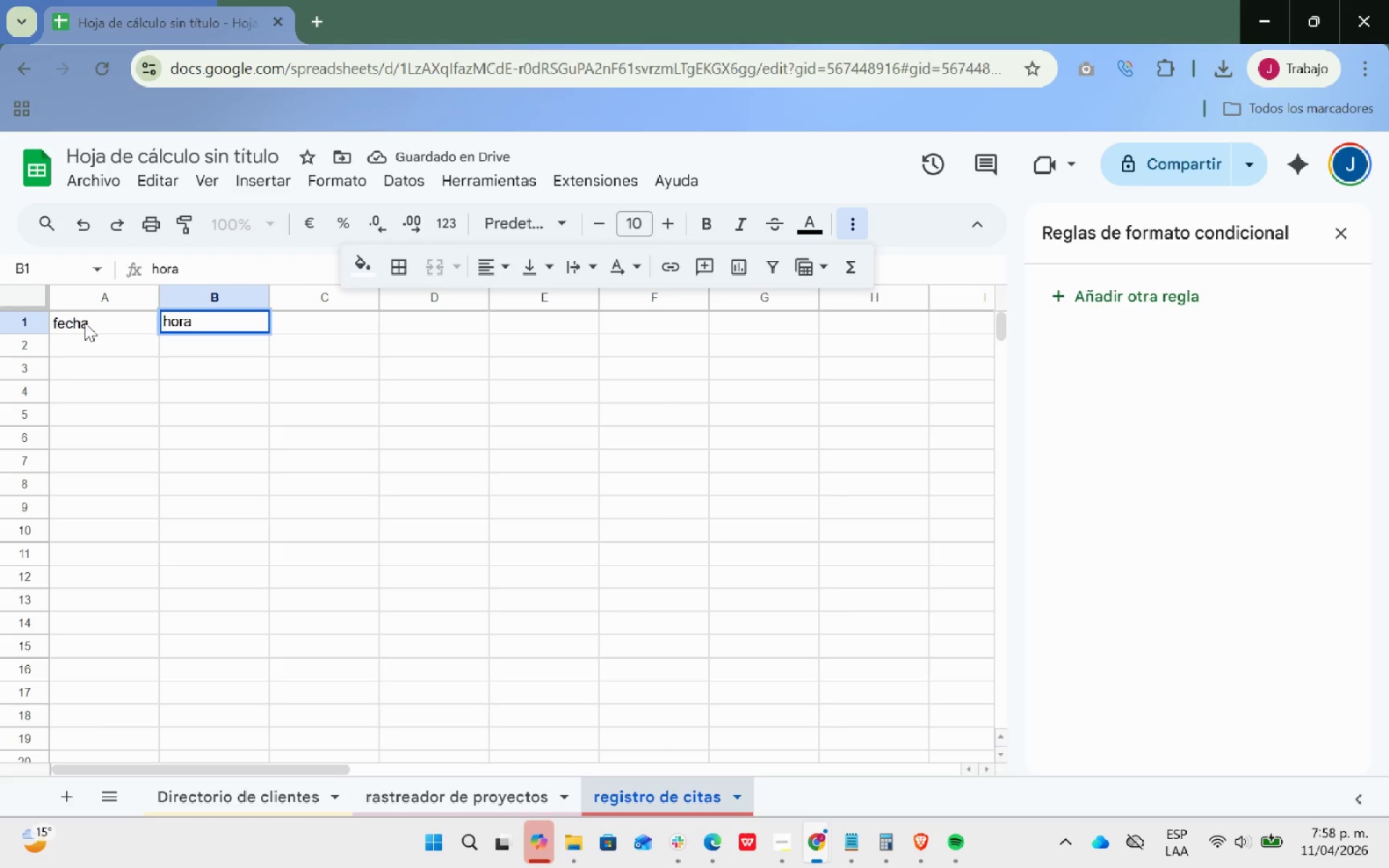 
key(ArrowRight)
 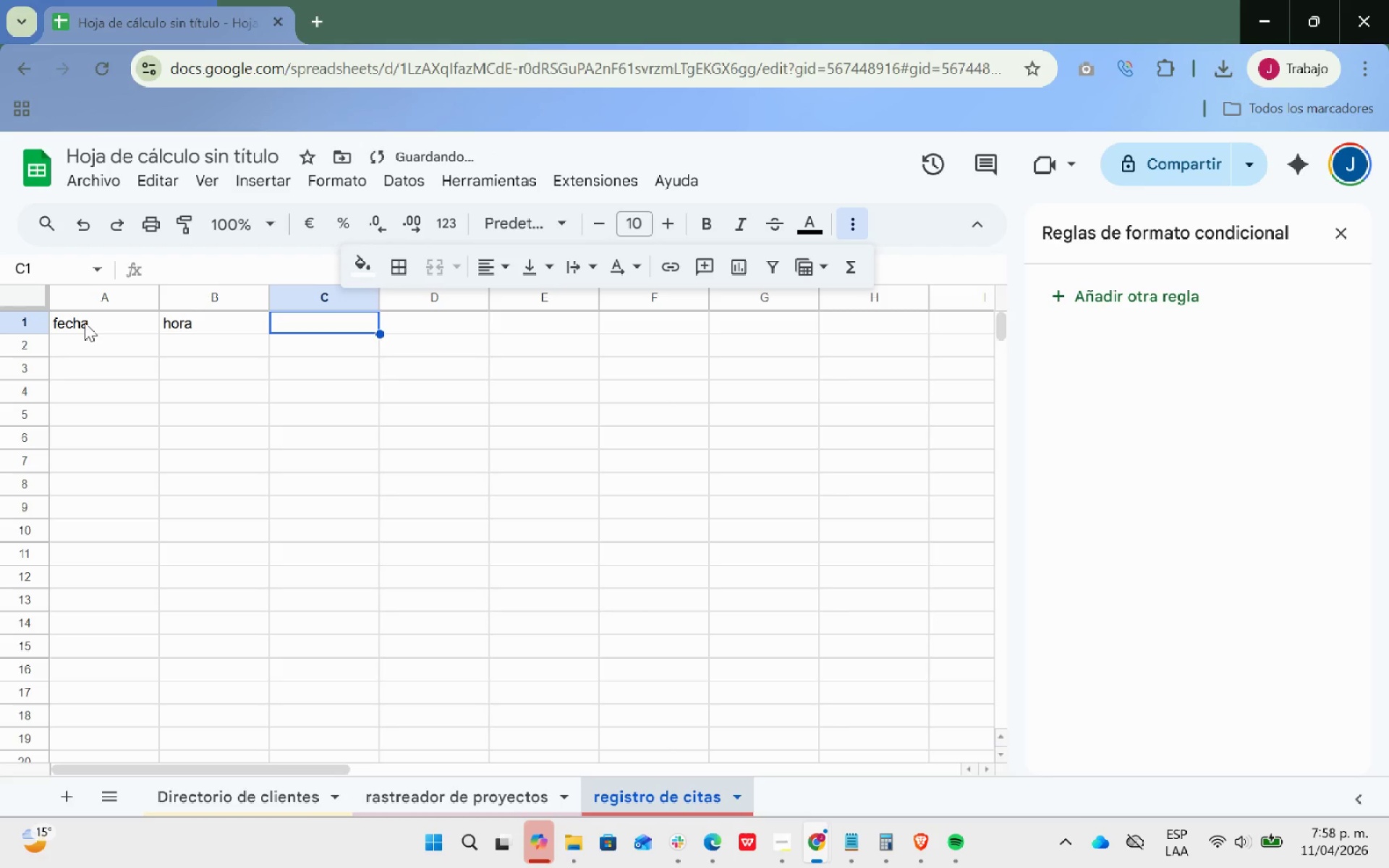 
type(cloen)
key(Backspace)
key(Backspace)
key(Backspace)
type(iente)
 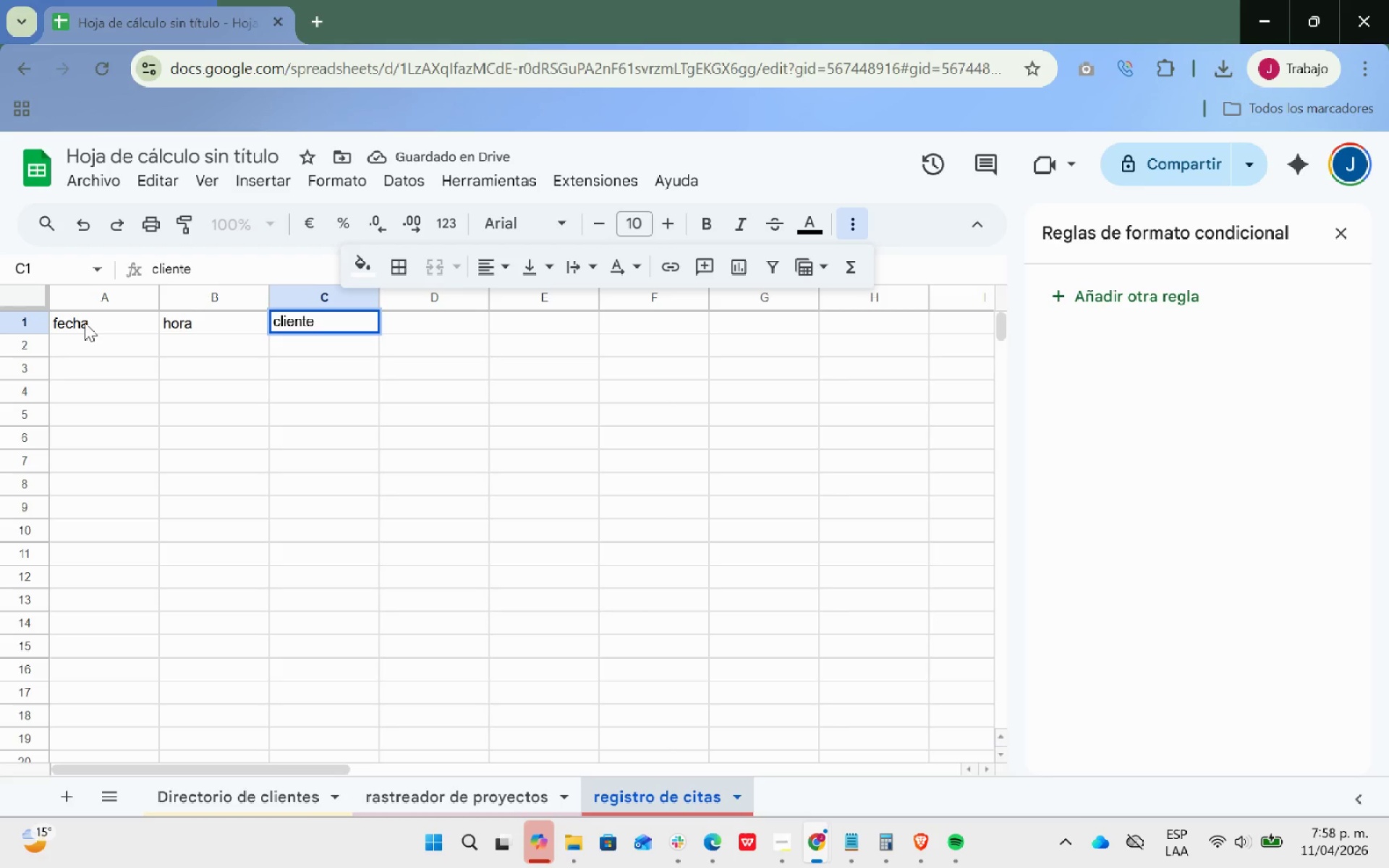 
key(ArrowRight)
 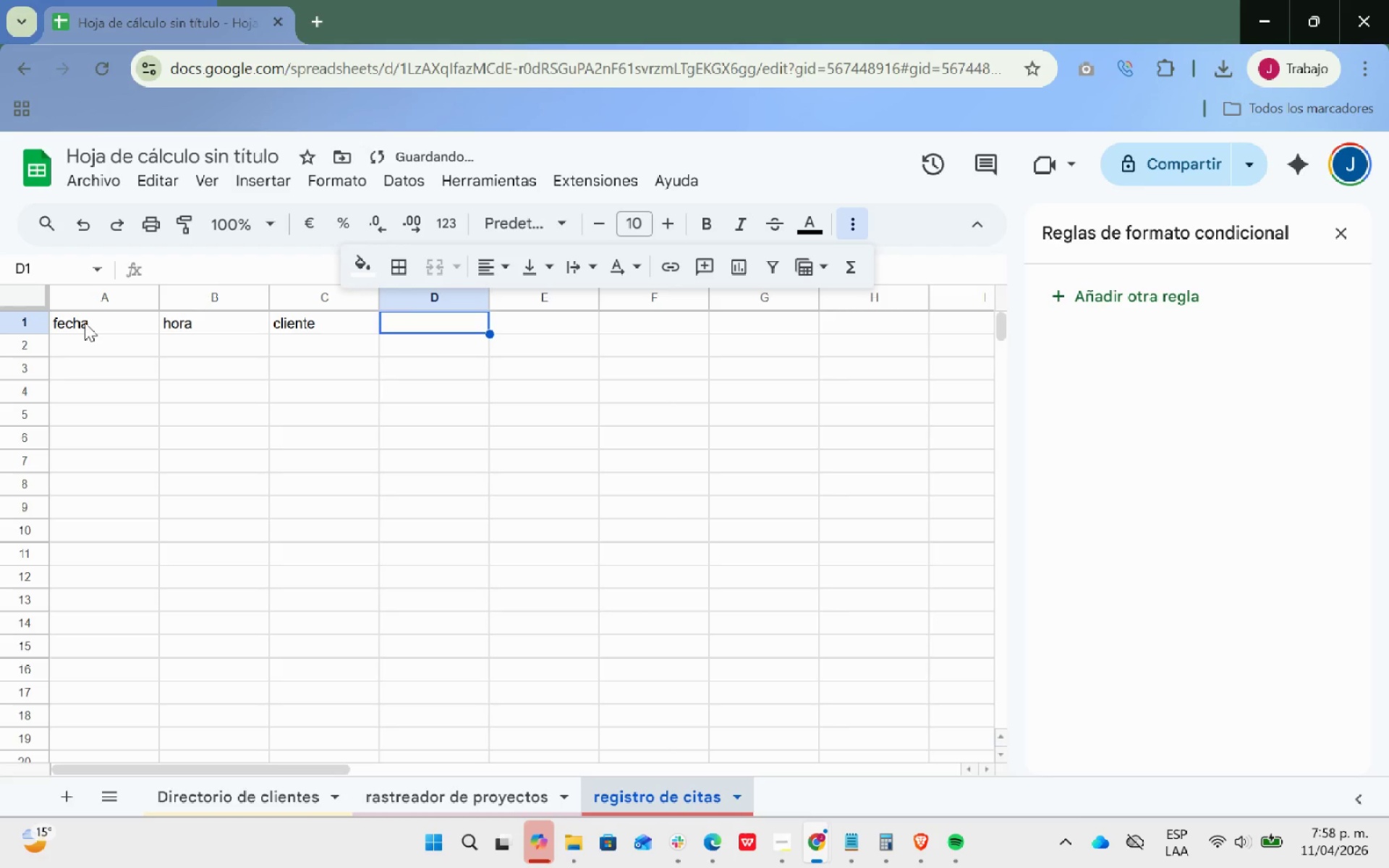 
type(enlace)
 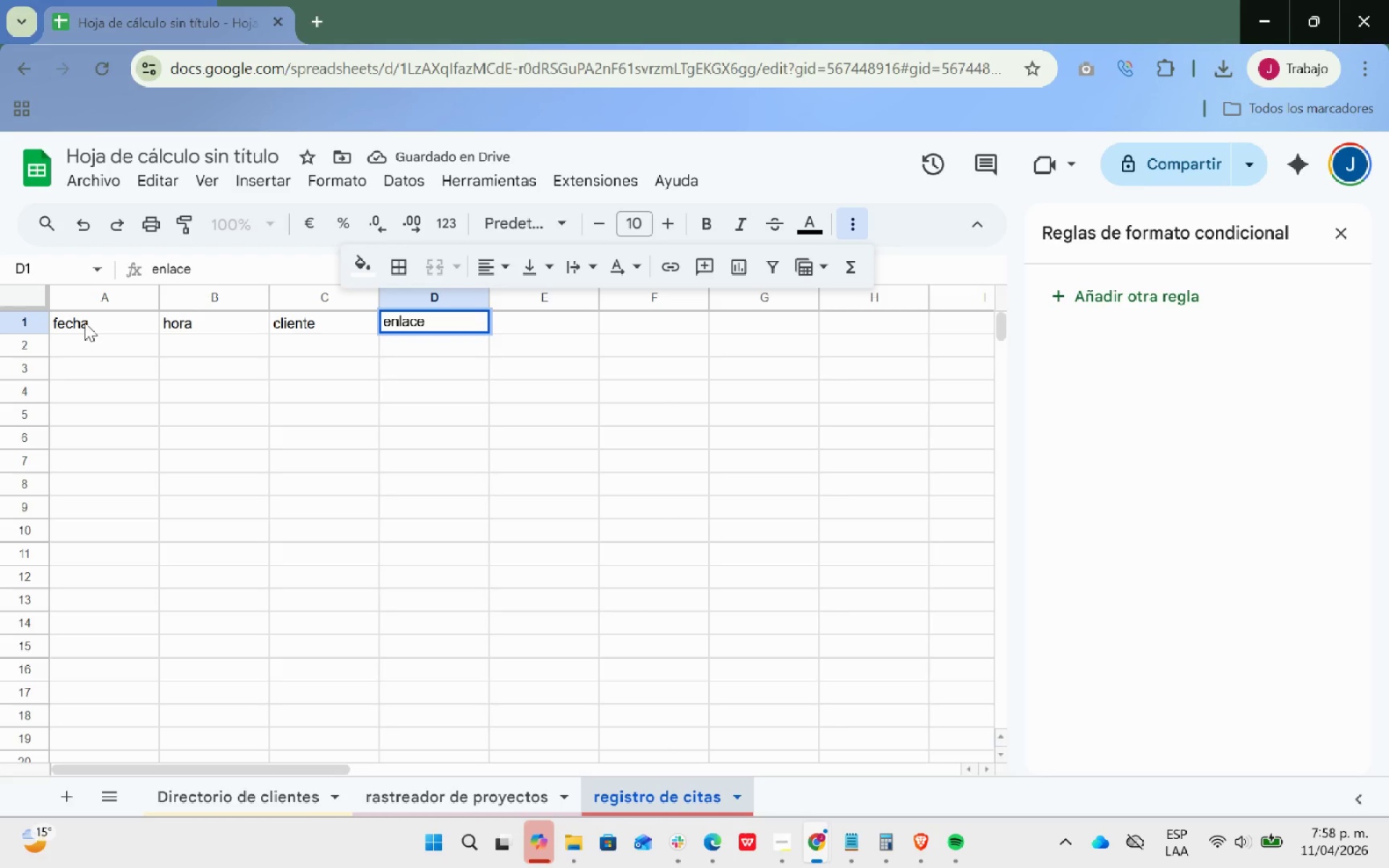 
key(ArrowRight)
 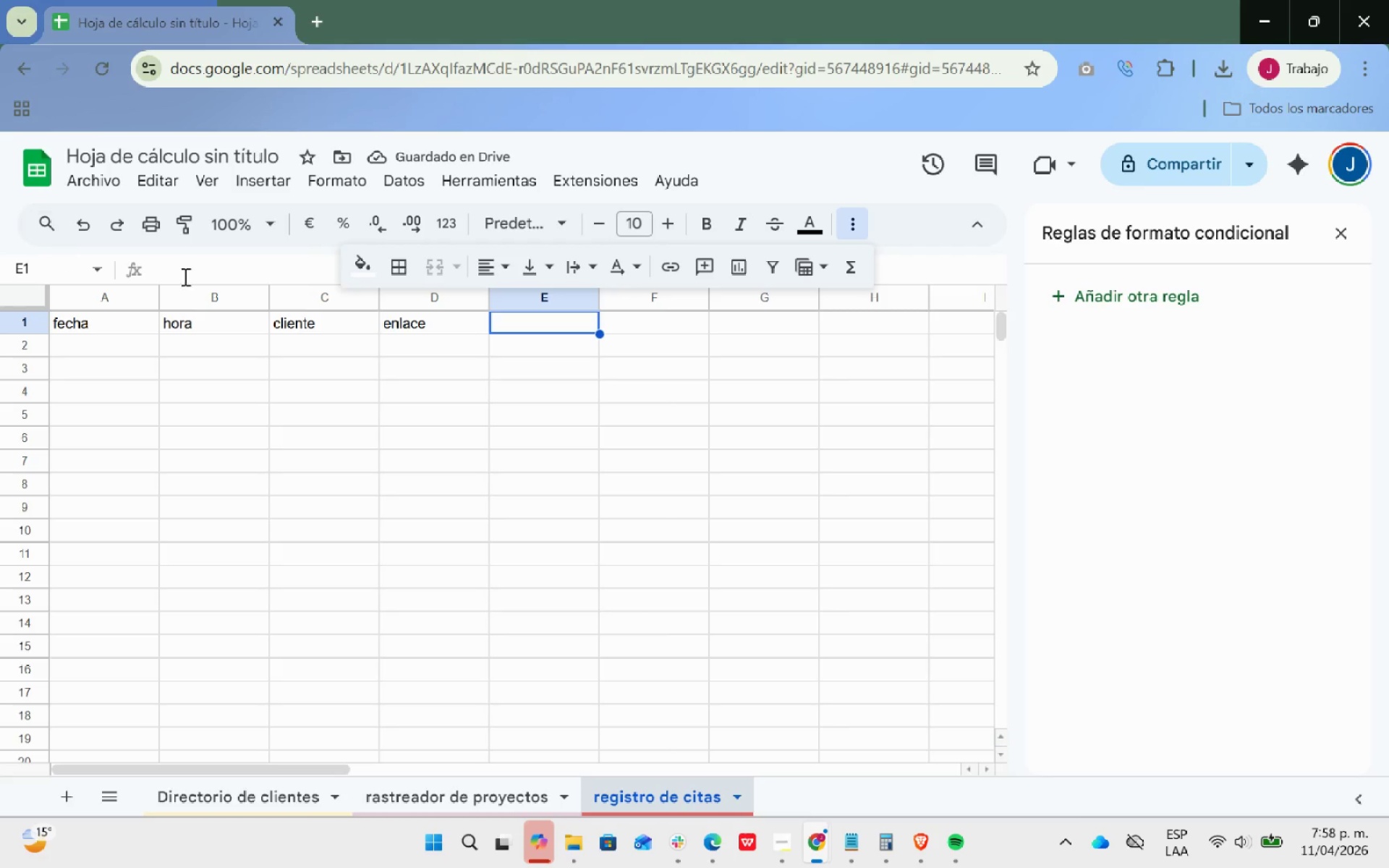 
double_click([466, 331])
 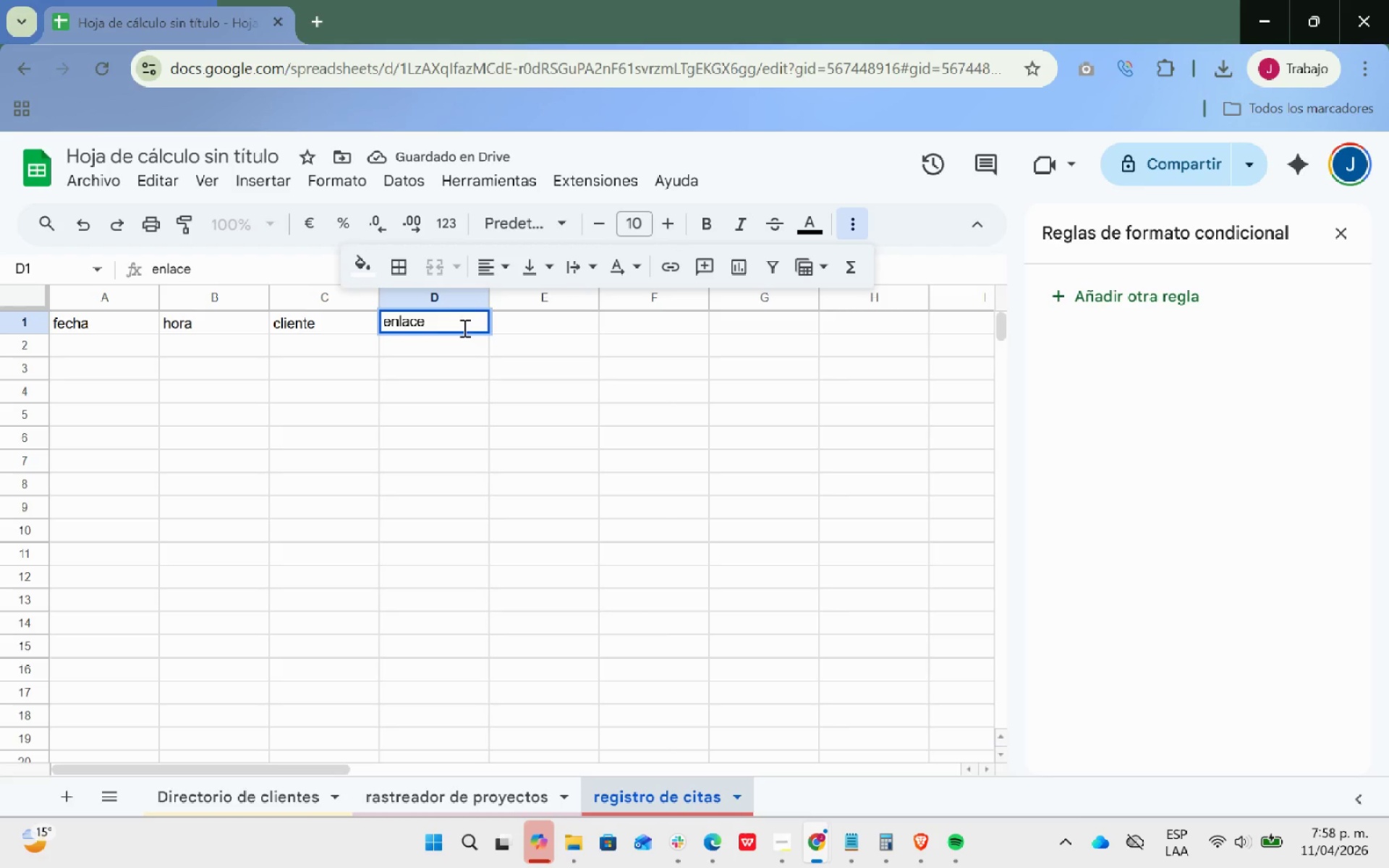 
type( Zoom)
 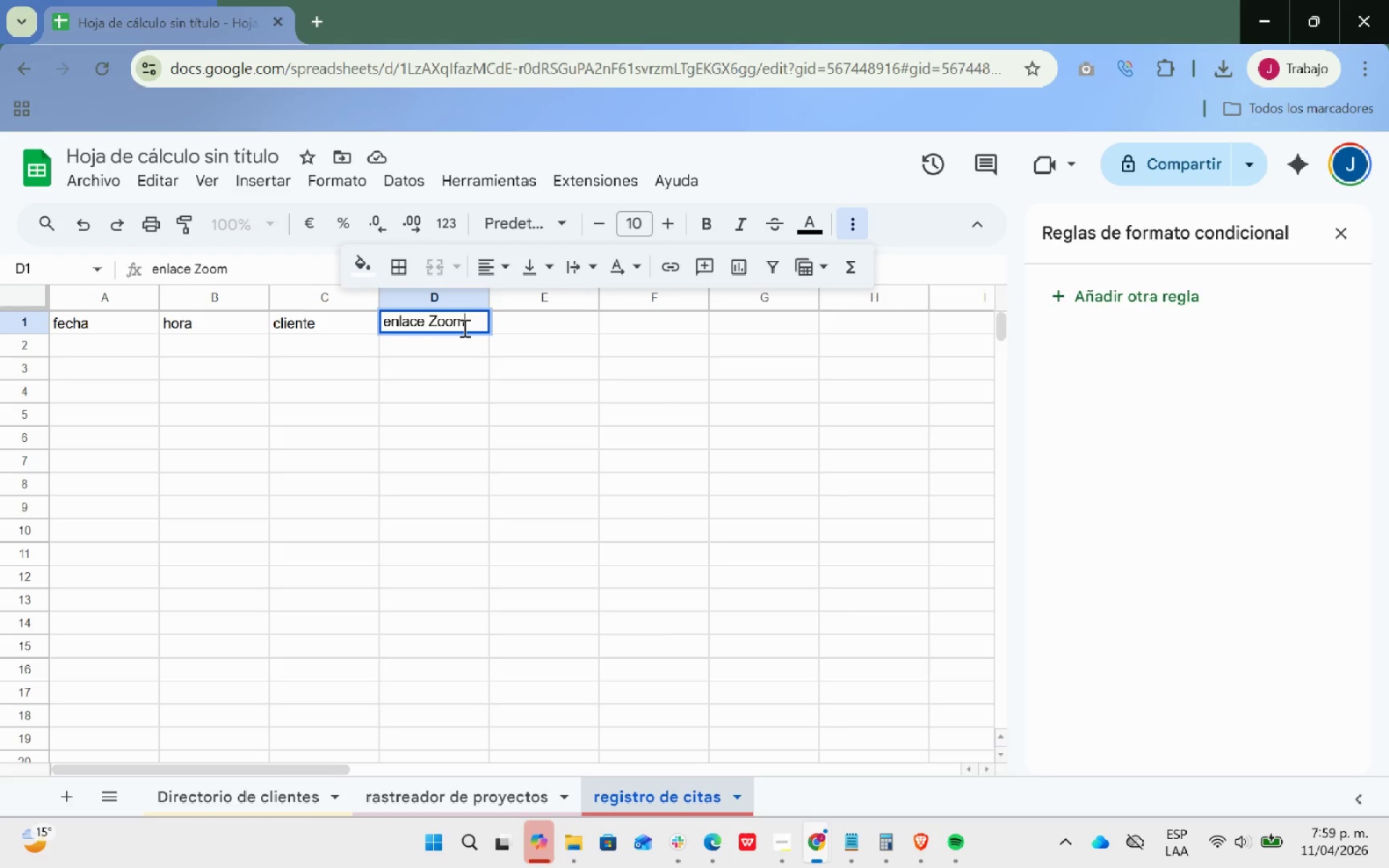 
key(ArrowRight)
 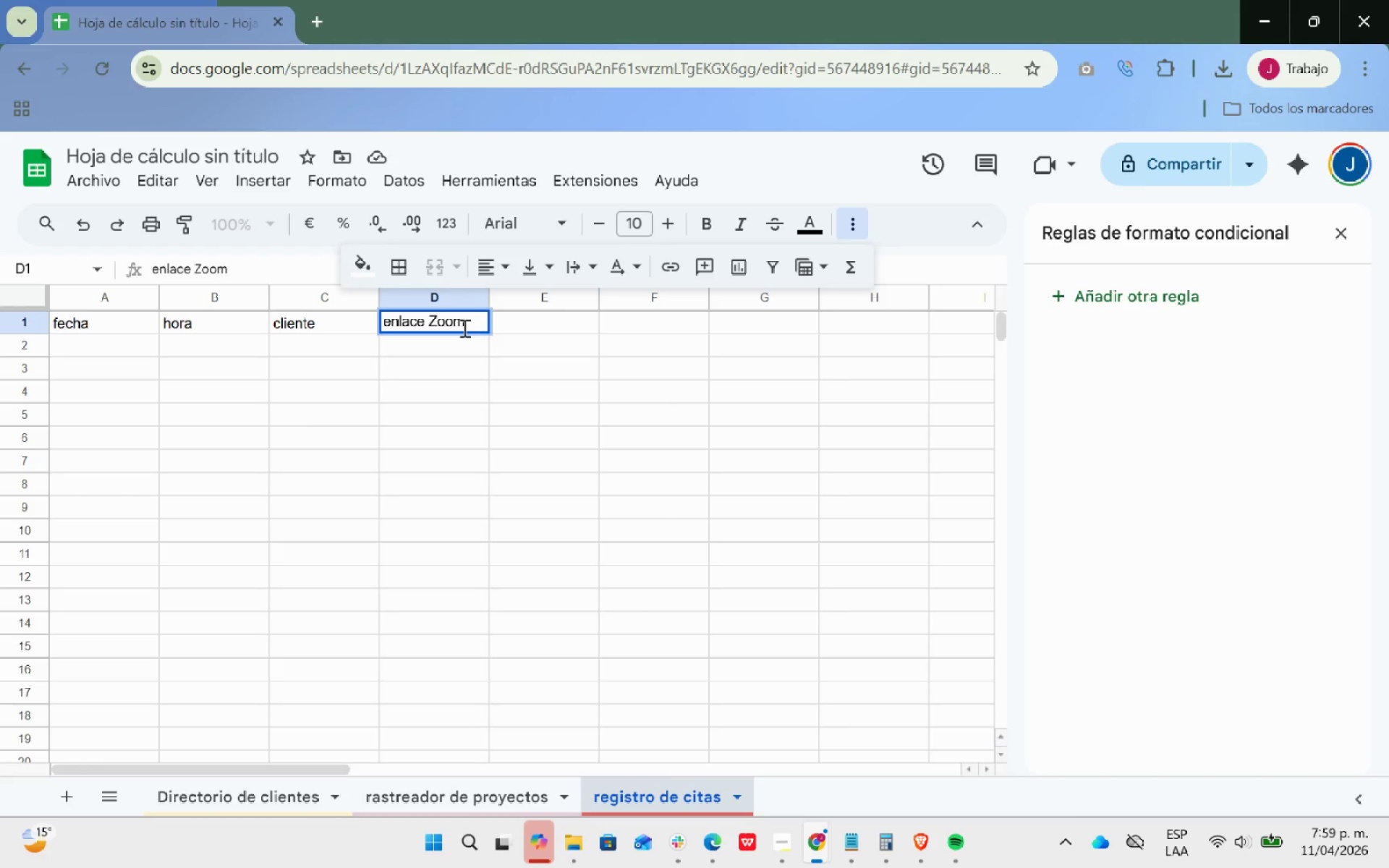 
key(Enter)
 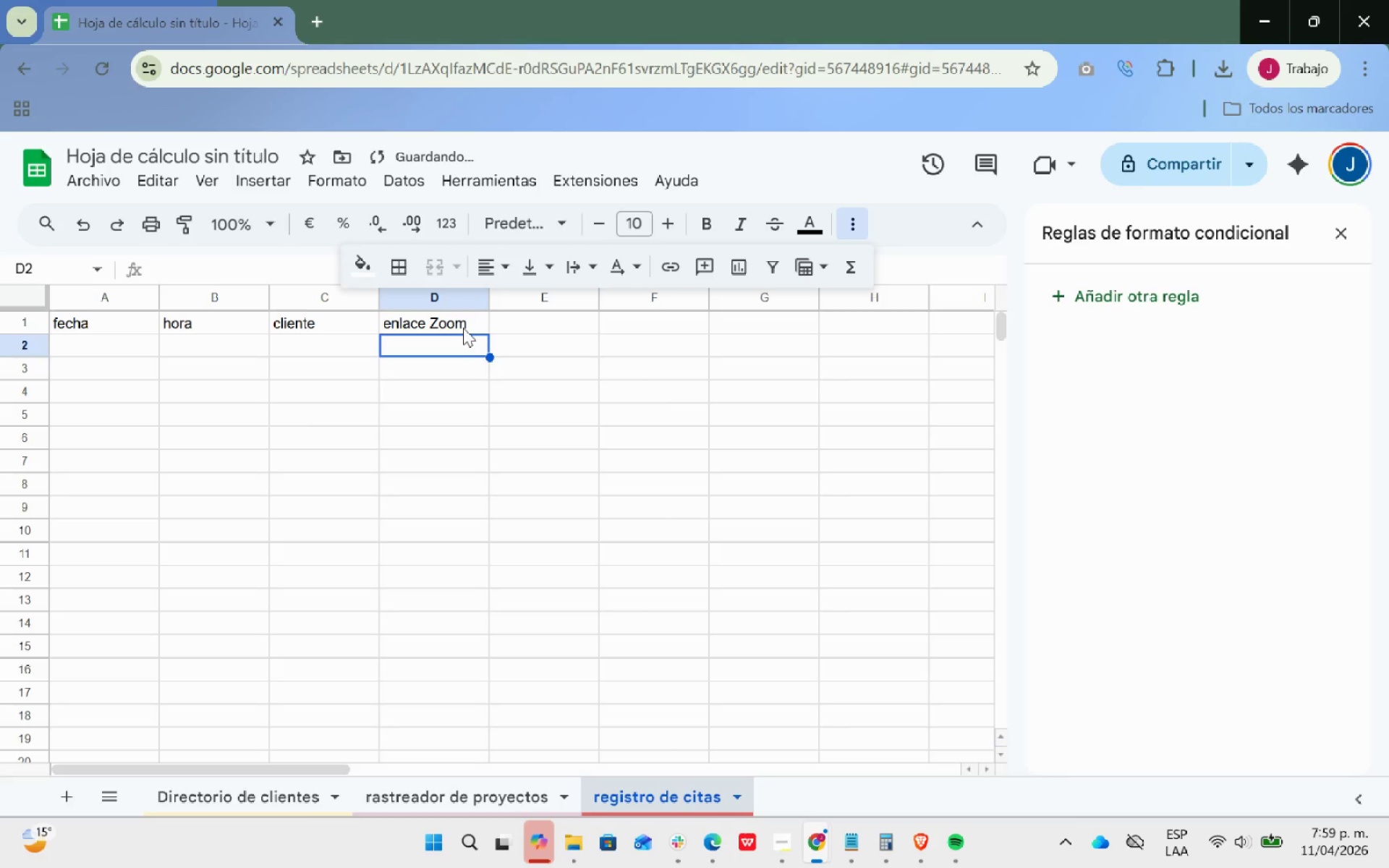 
key(ArrowUp)
 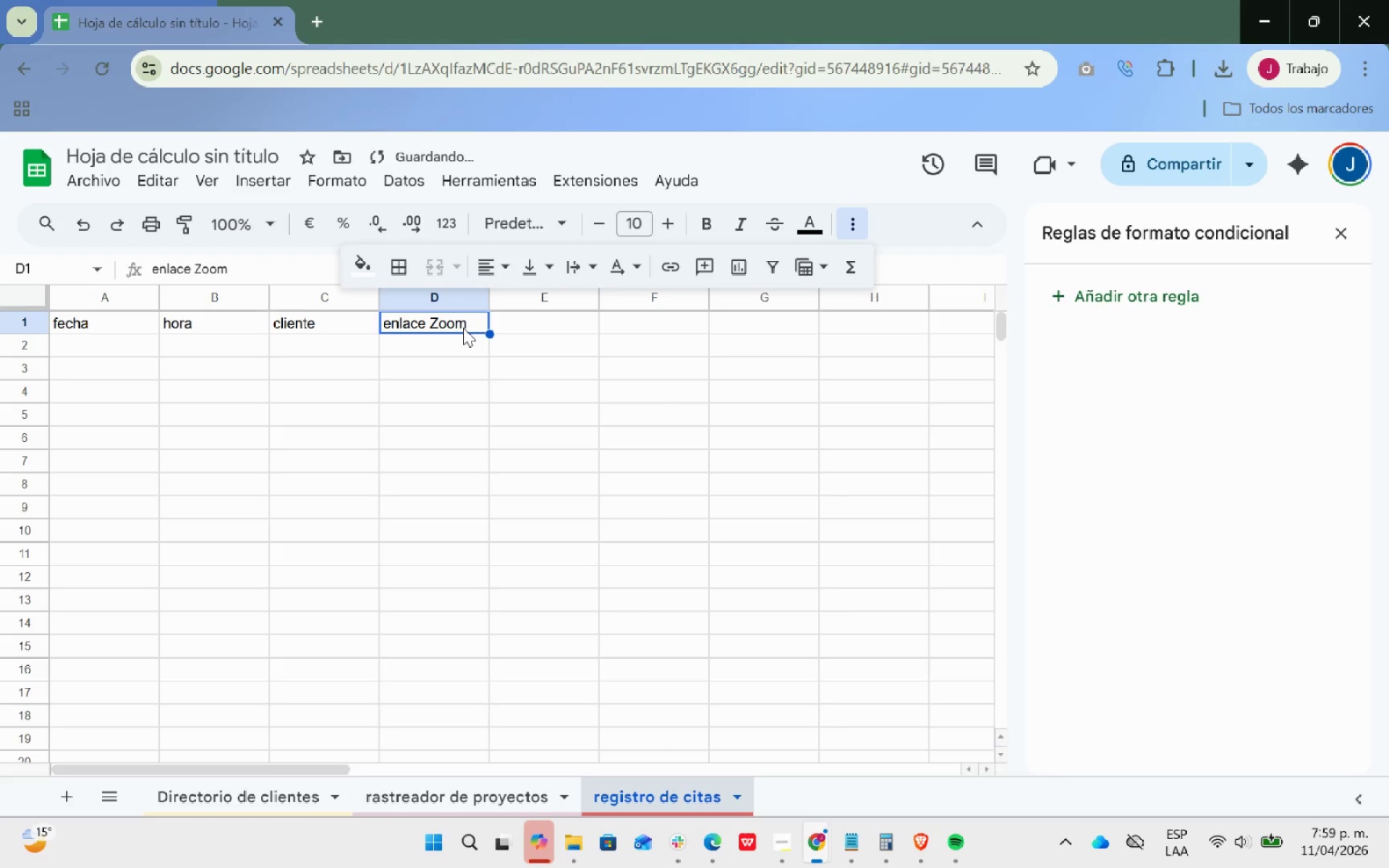 
key(ArrowRight)
 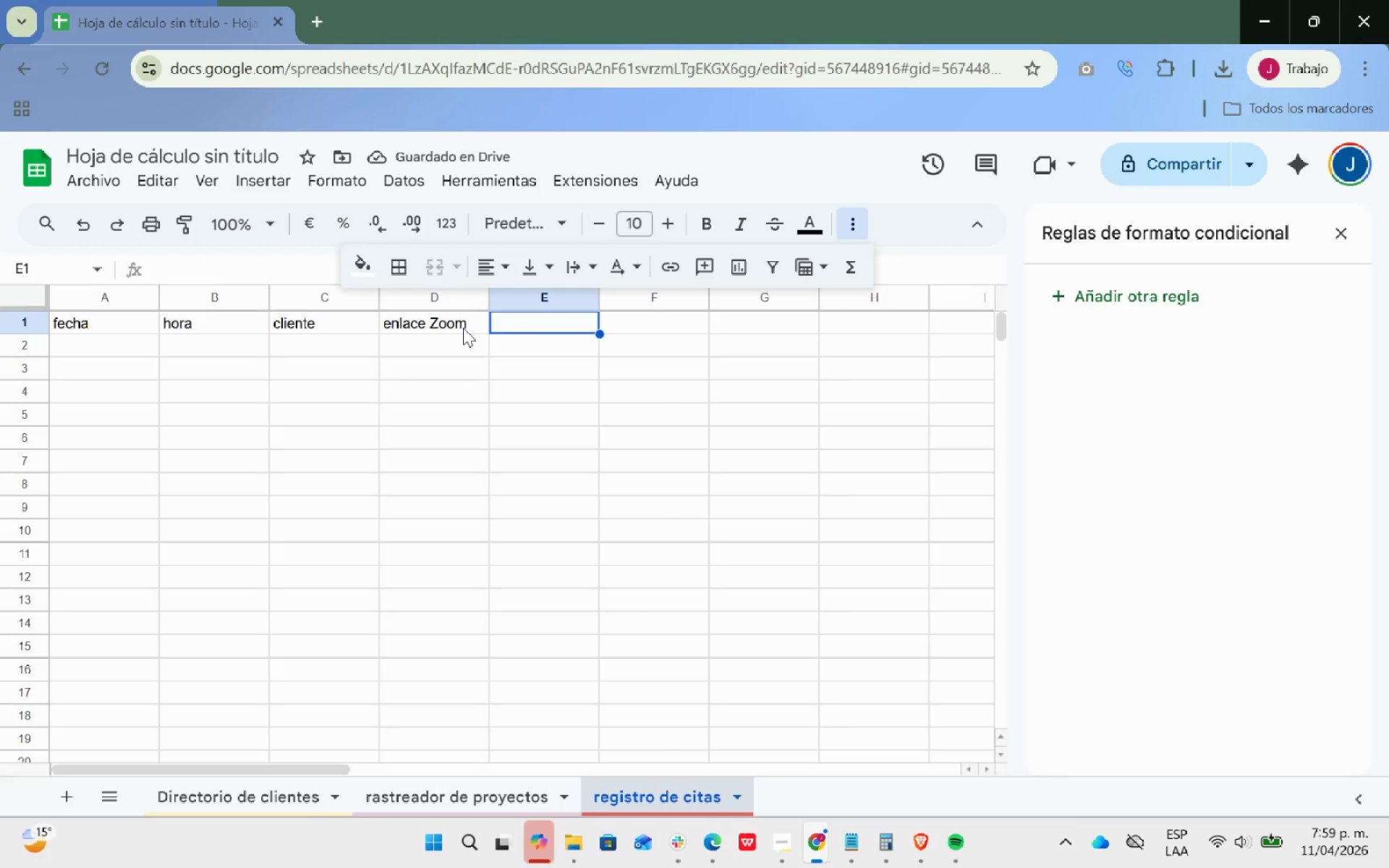 
type(notas)
 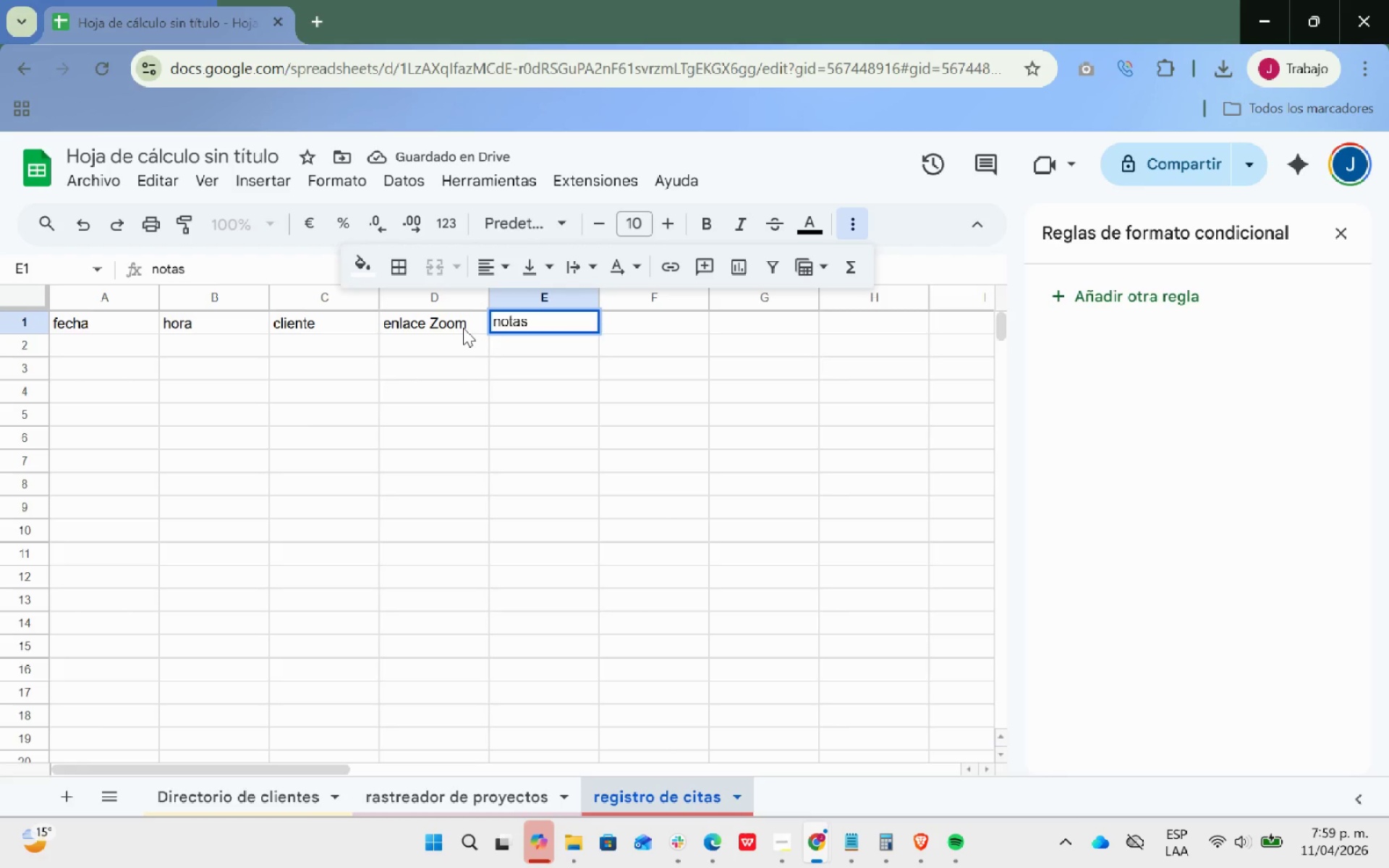 
key(Enter)
 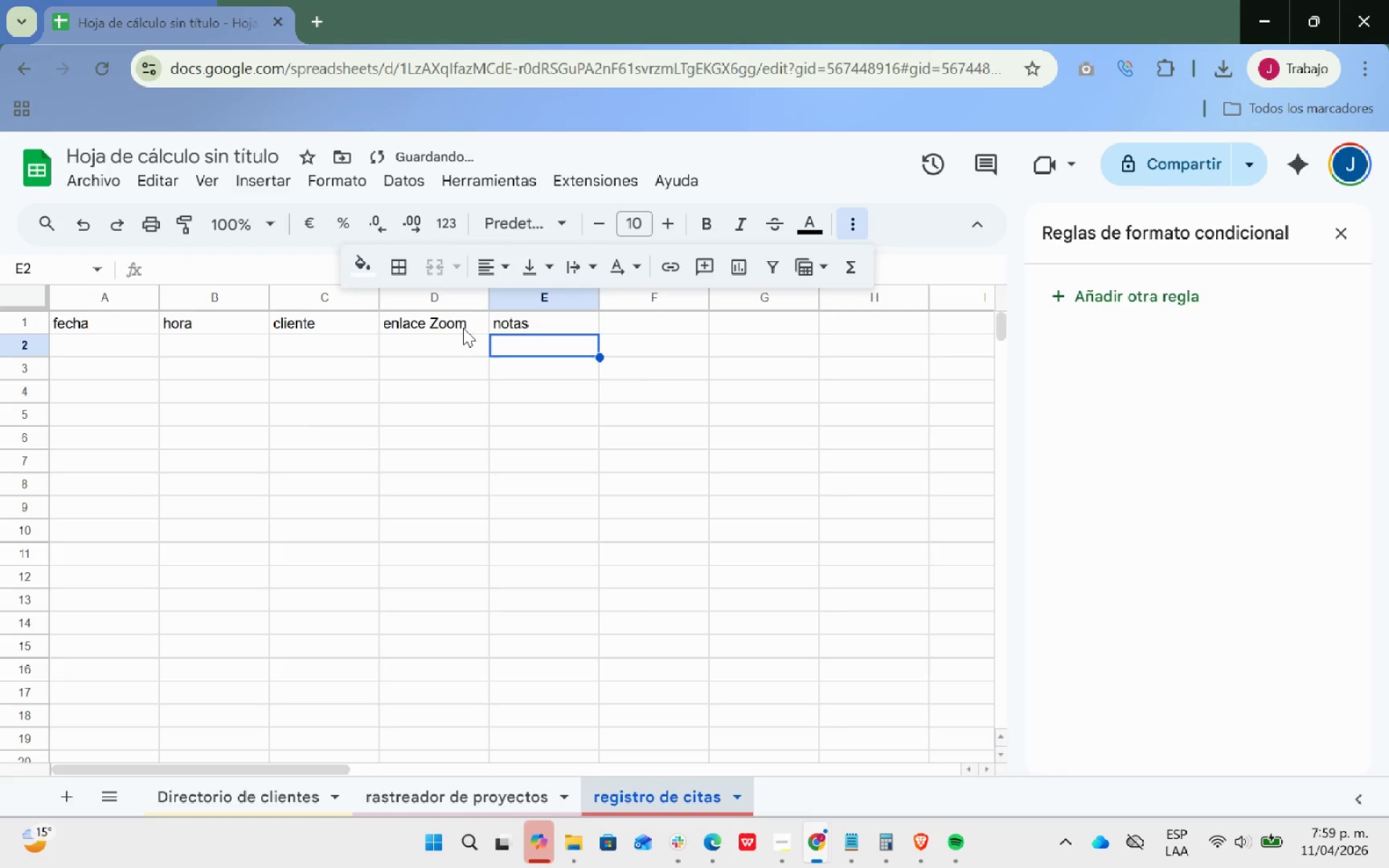 
key(ArrowLeft)
 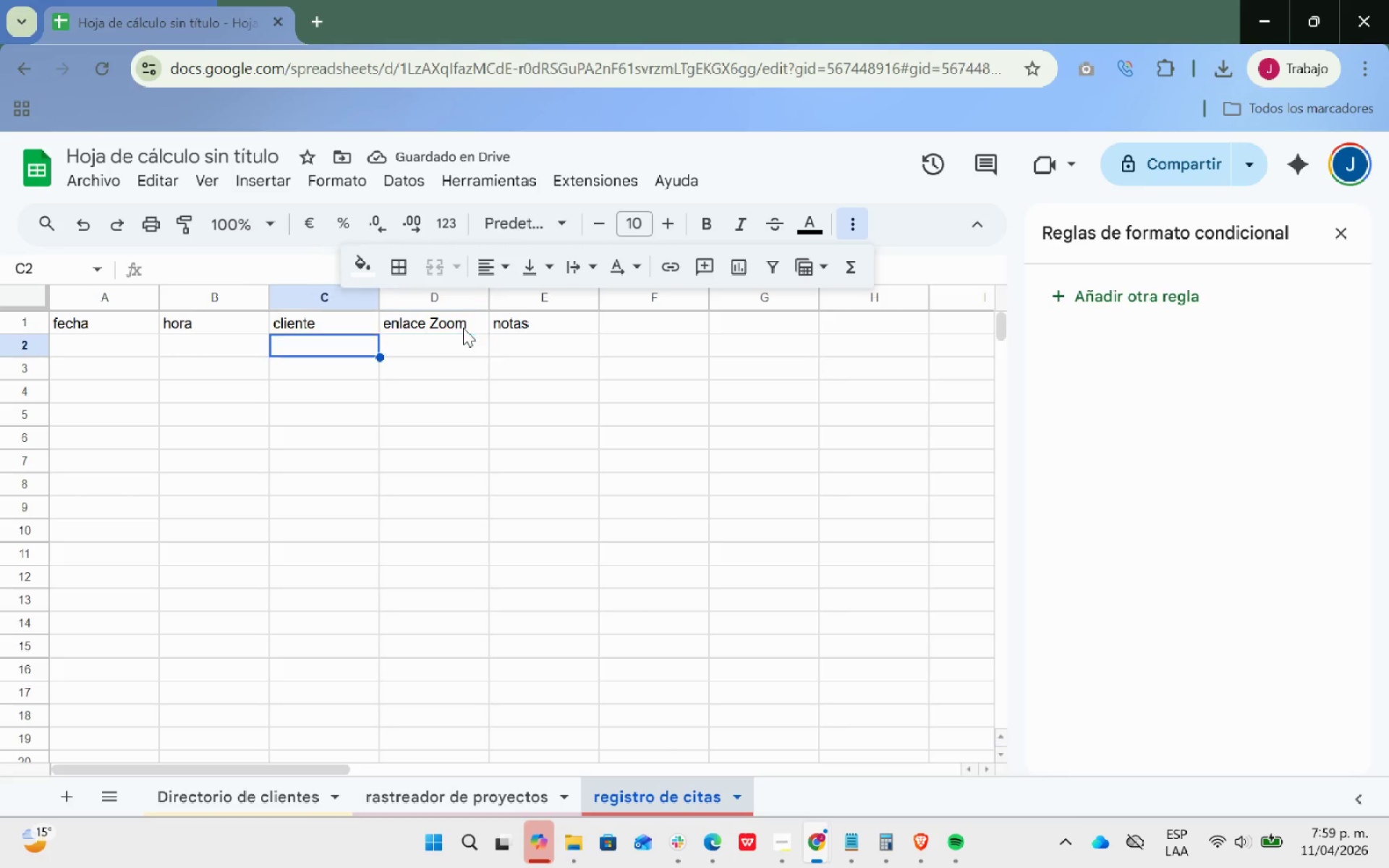 
key(ArrowLeft)
 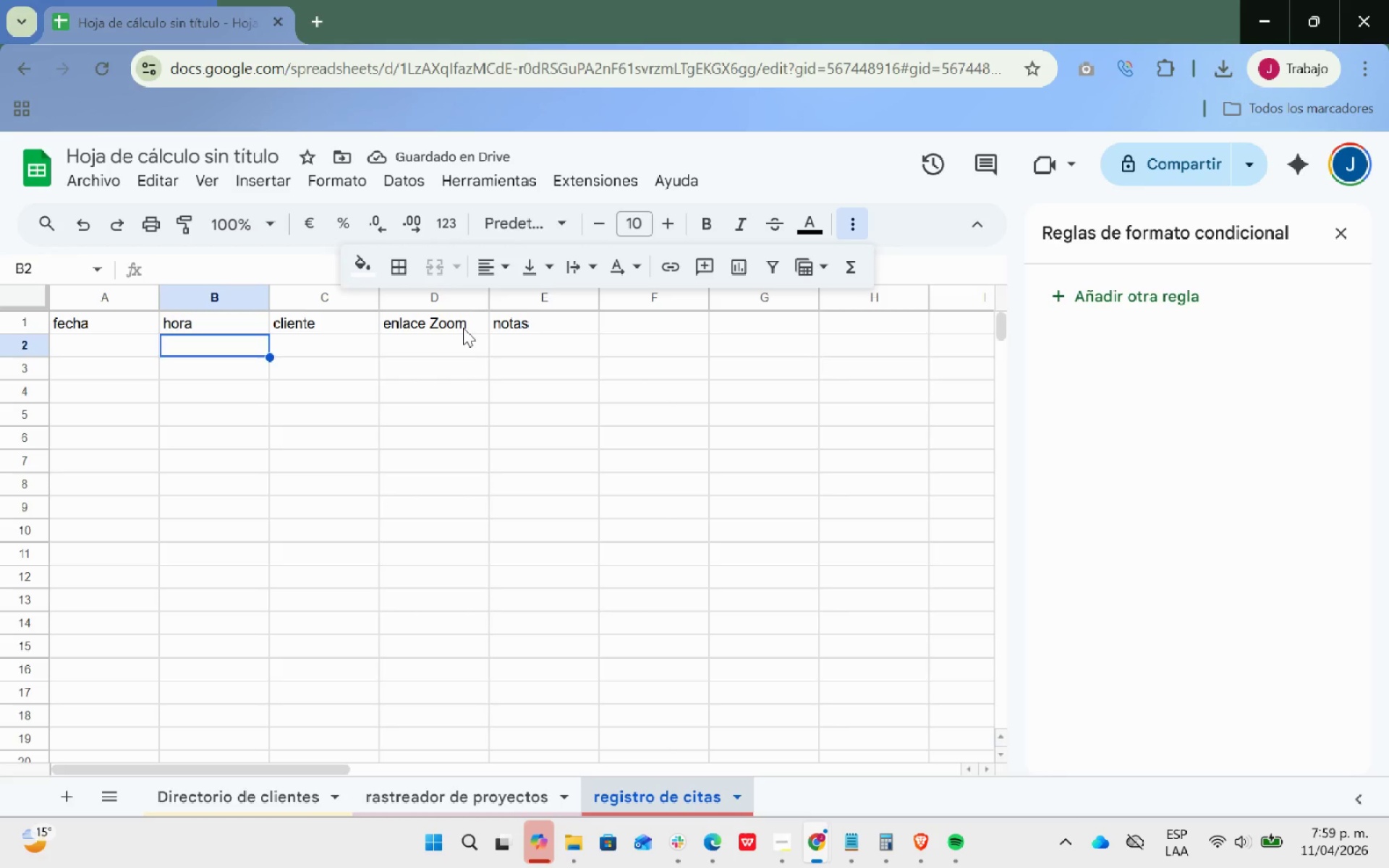 
key(ArrowLeft)
 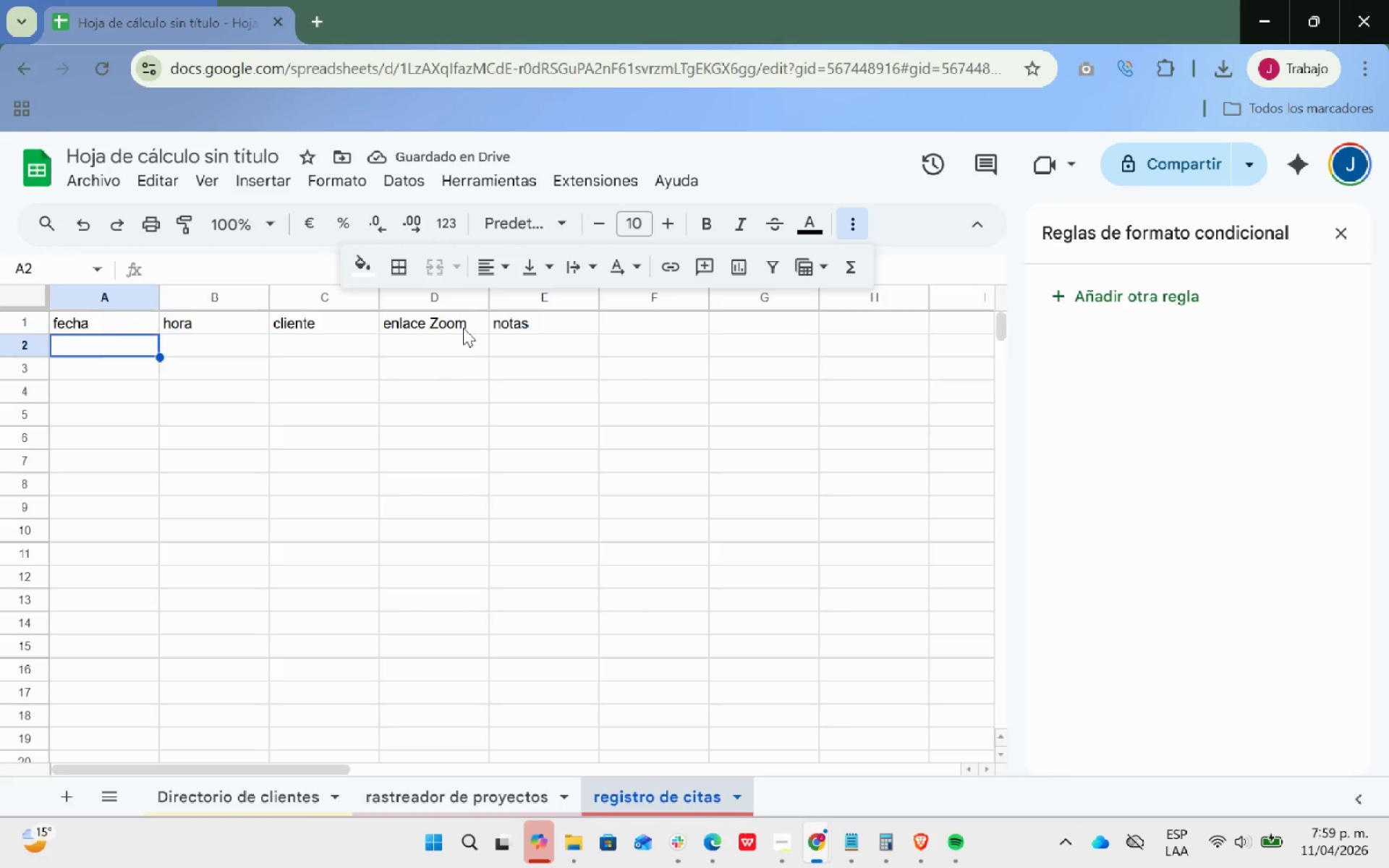 
key(ArrowLeft)
 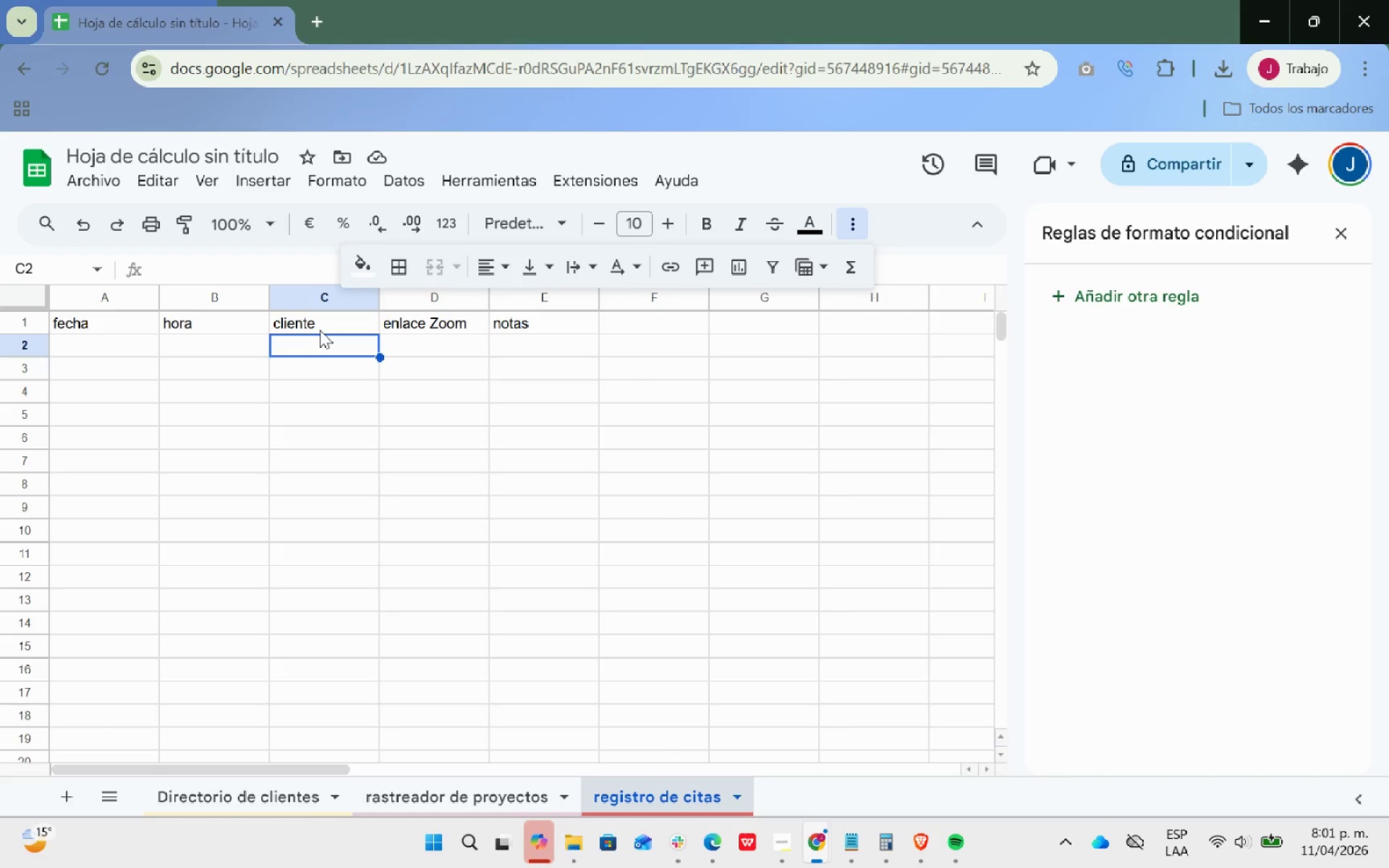 
wait(120.05)
 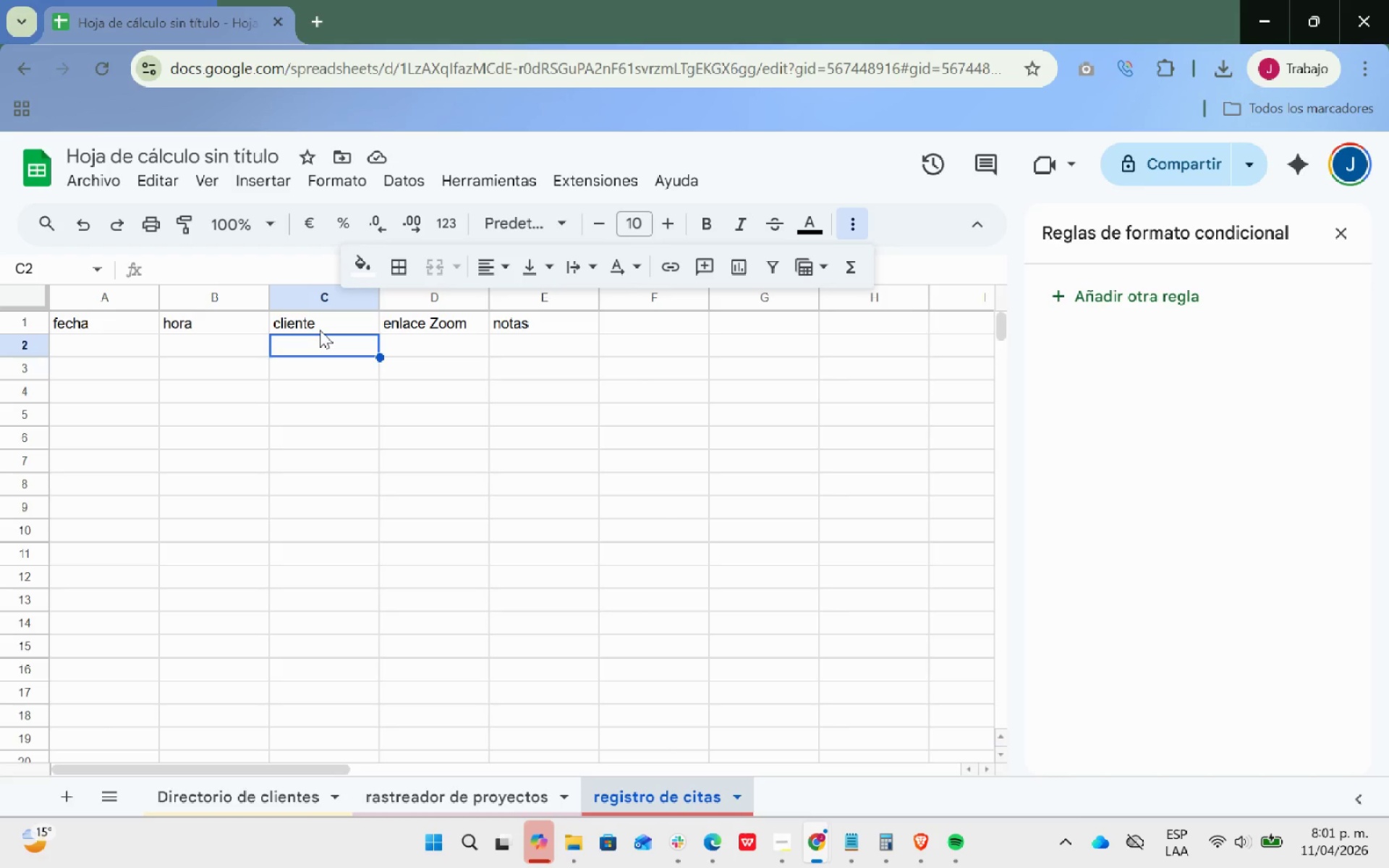 
left_click_drag(start_coordinate=[332, 347], to_coordinate=[359, 731])
 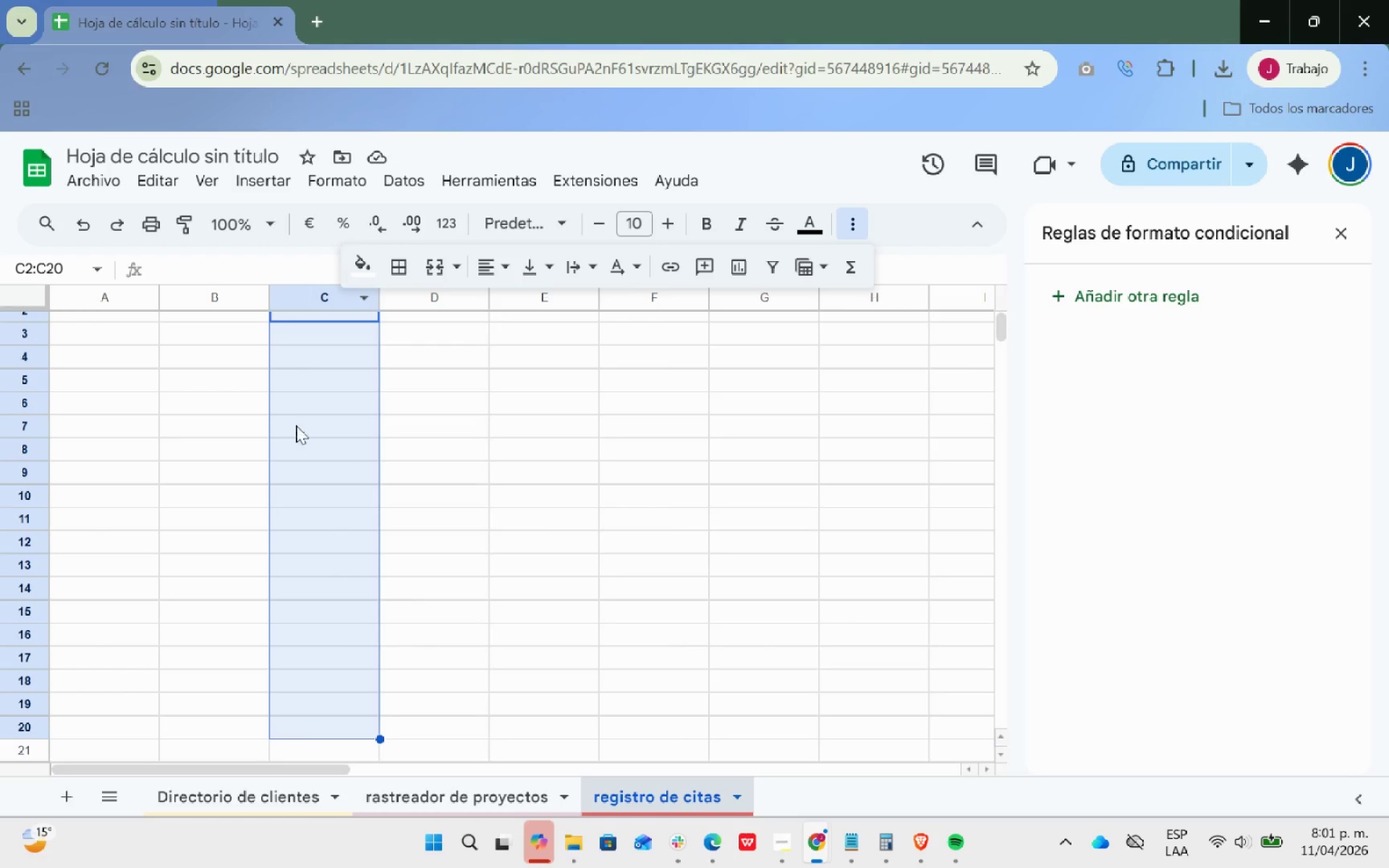 
wait(7.03)
 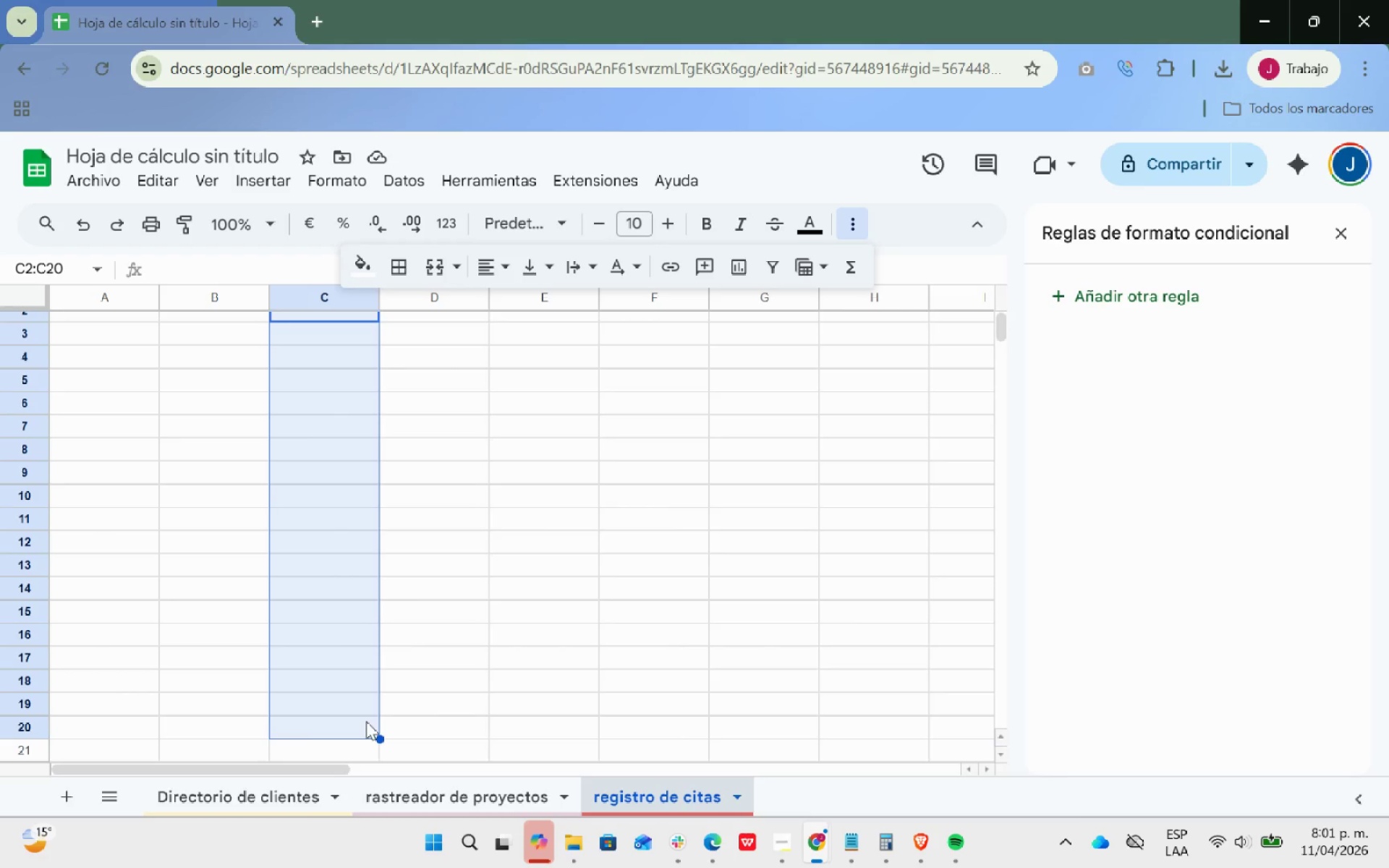 
left_click([271, 182])
 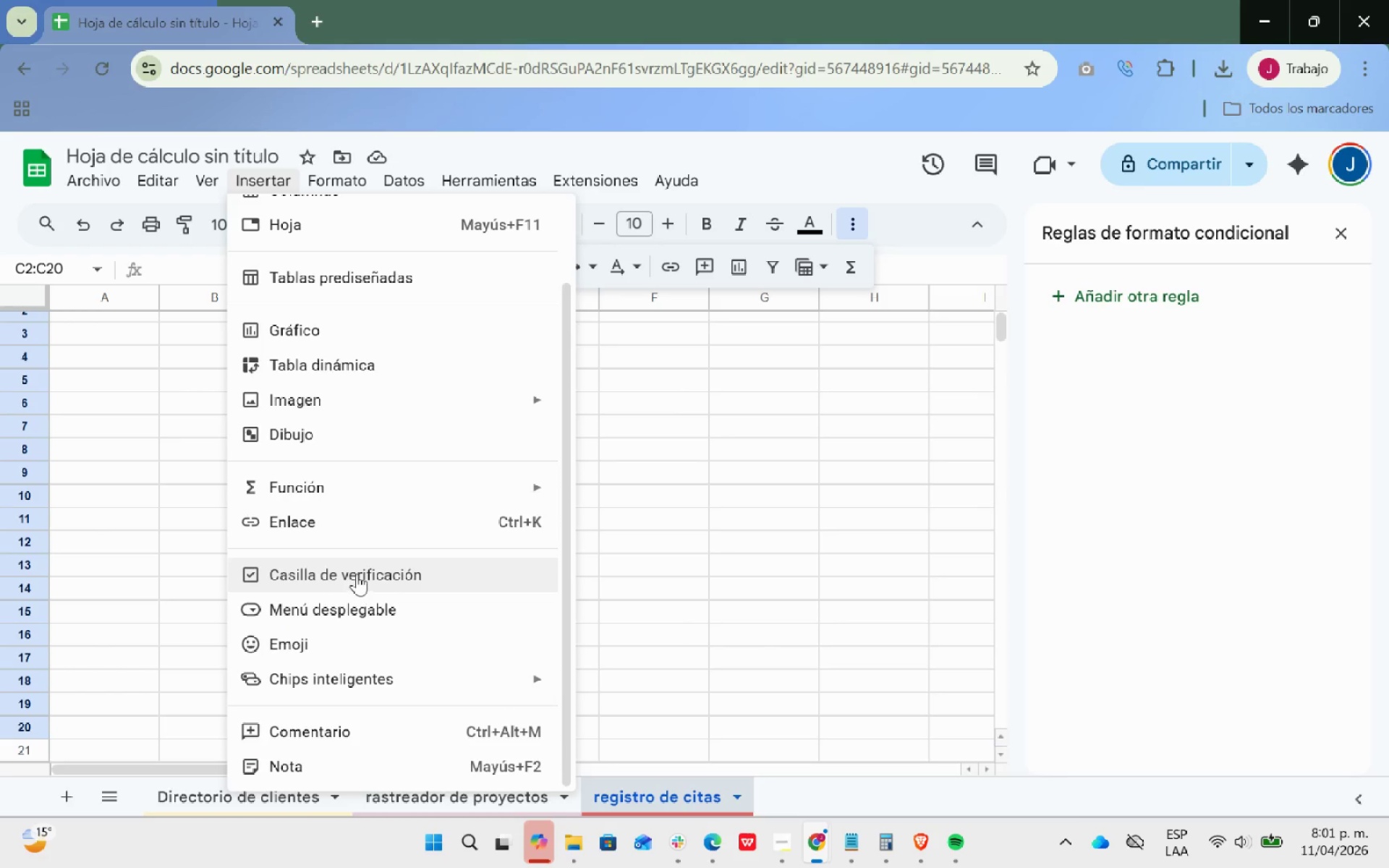 
scroll: coordinate [357, 574], scroll_direction: down, amount: 3.0
 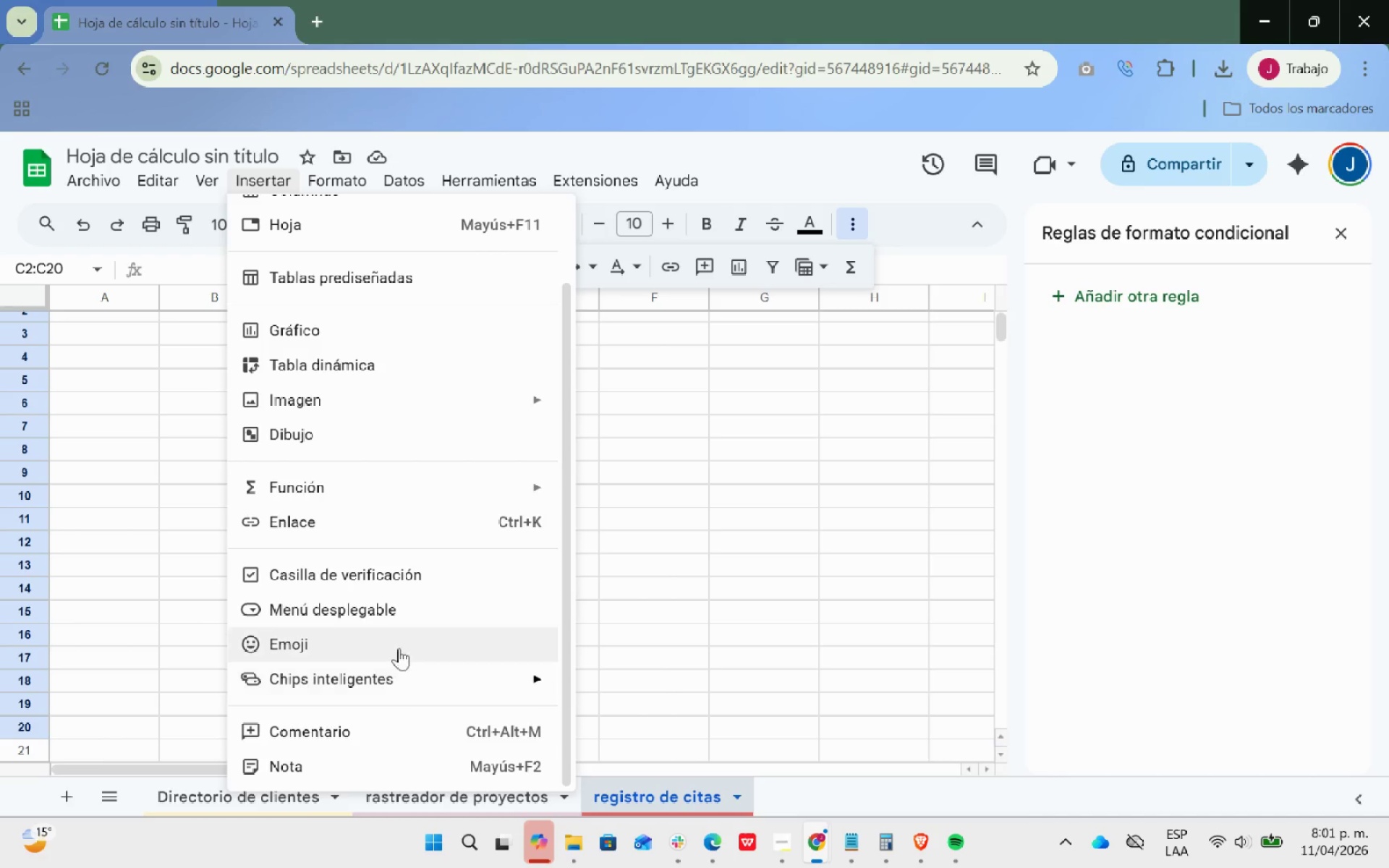 
left_click([399, 618])
 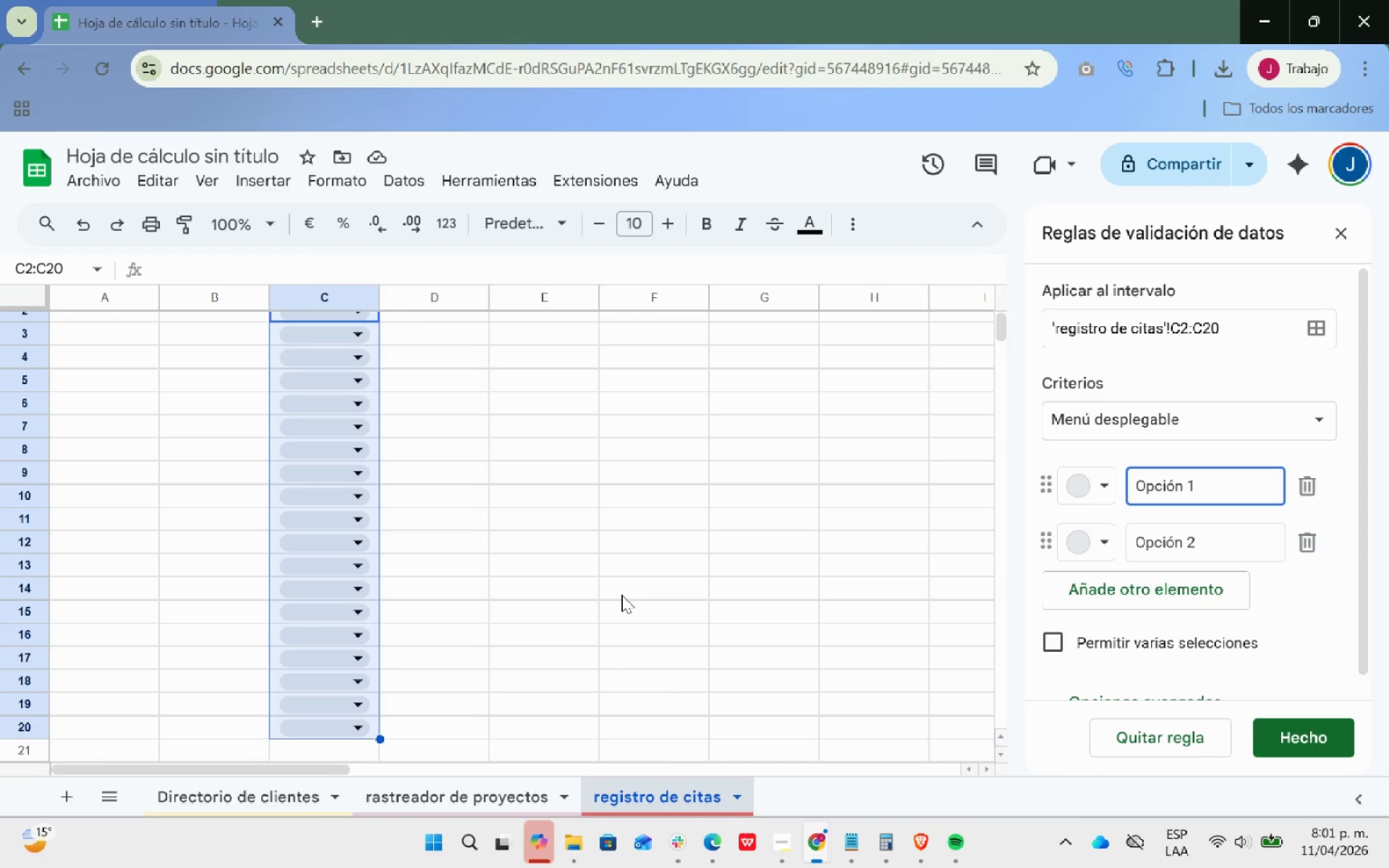 
wait(15.52)
 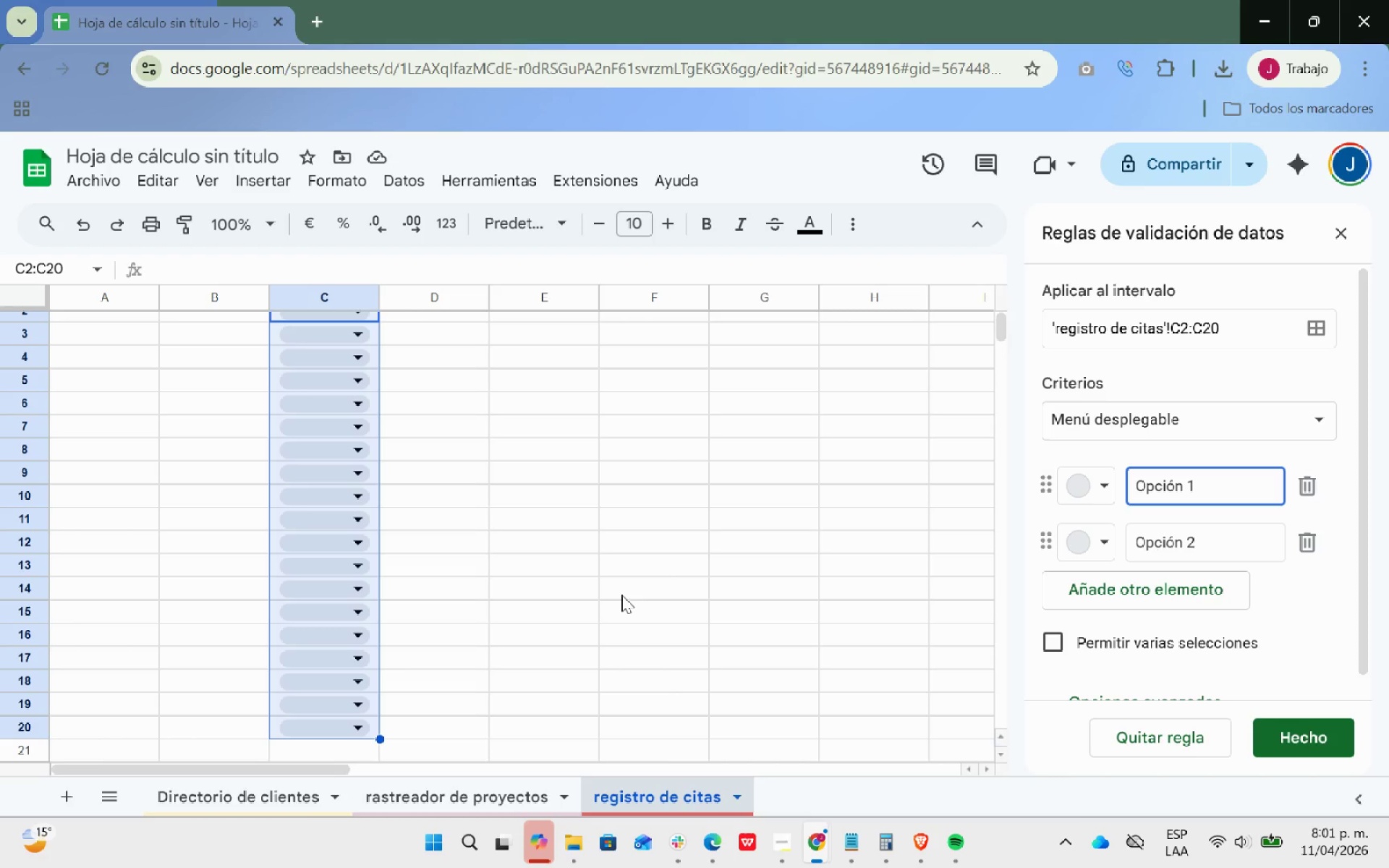 
mouse_move([1322, 427])
 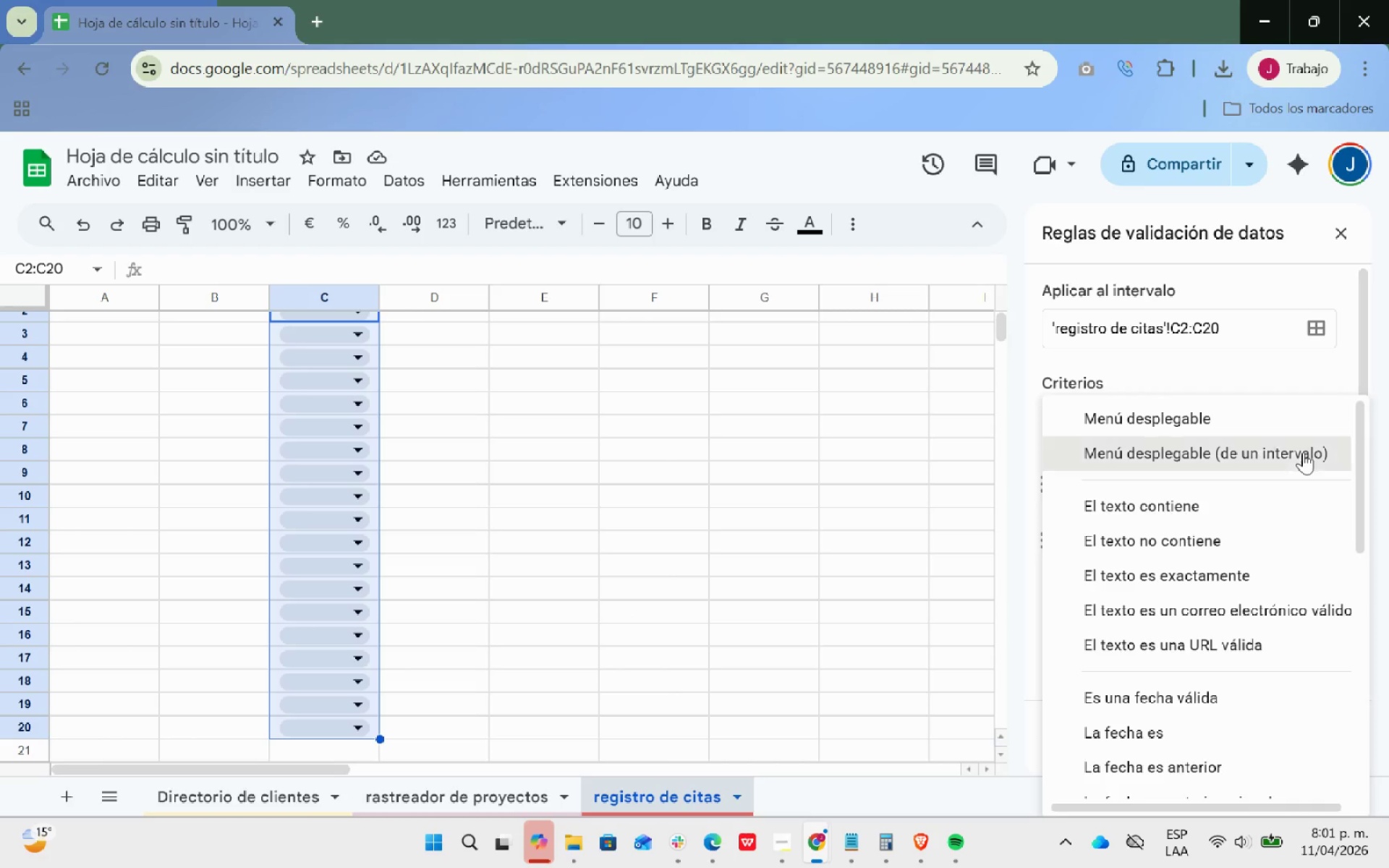 
left_click([1303, 452])
 